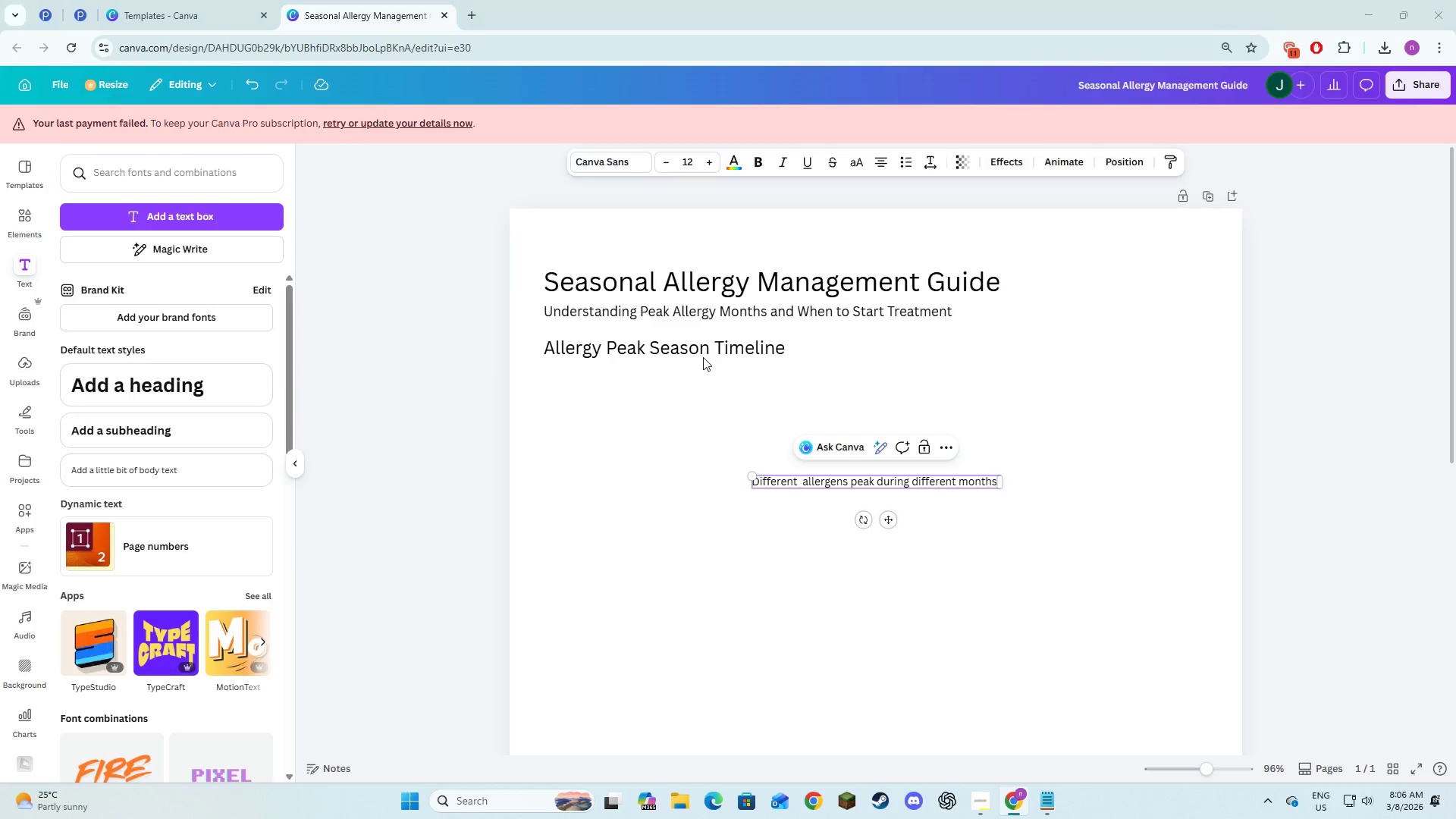 
key(Alt+Tab)
 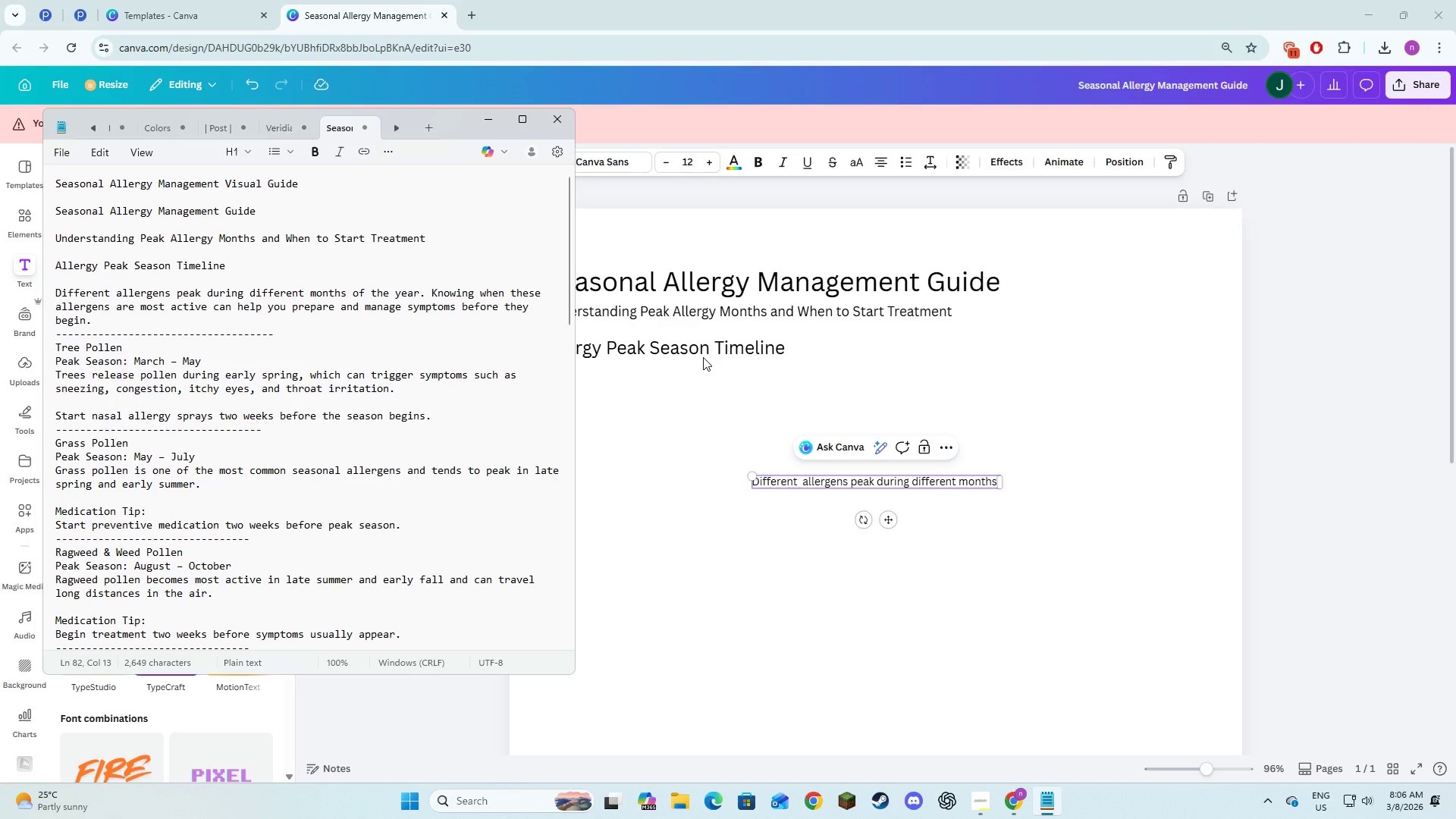 
key(Alt+AltLeft)
 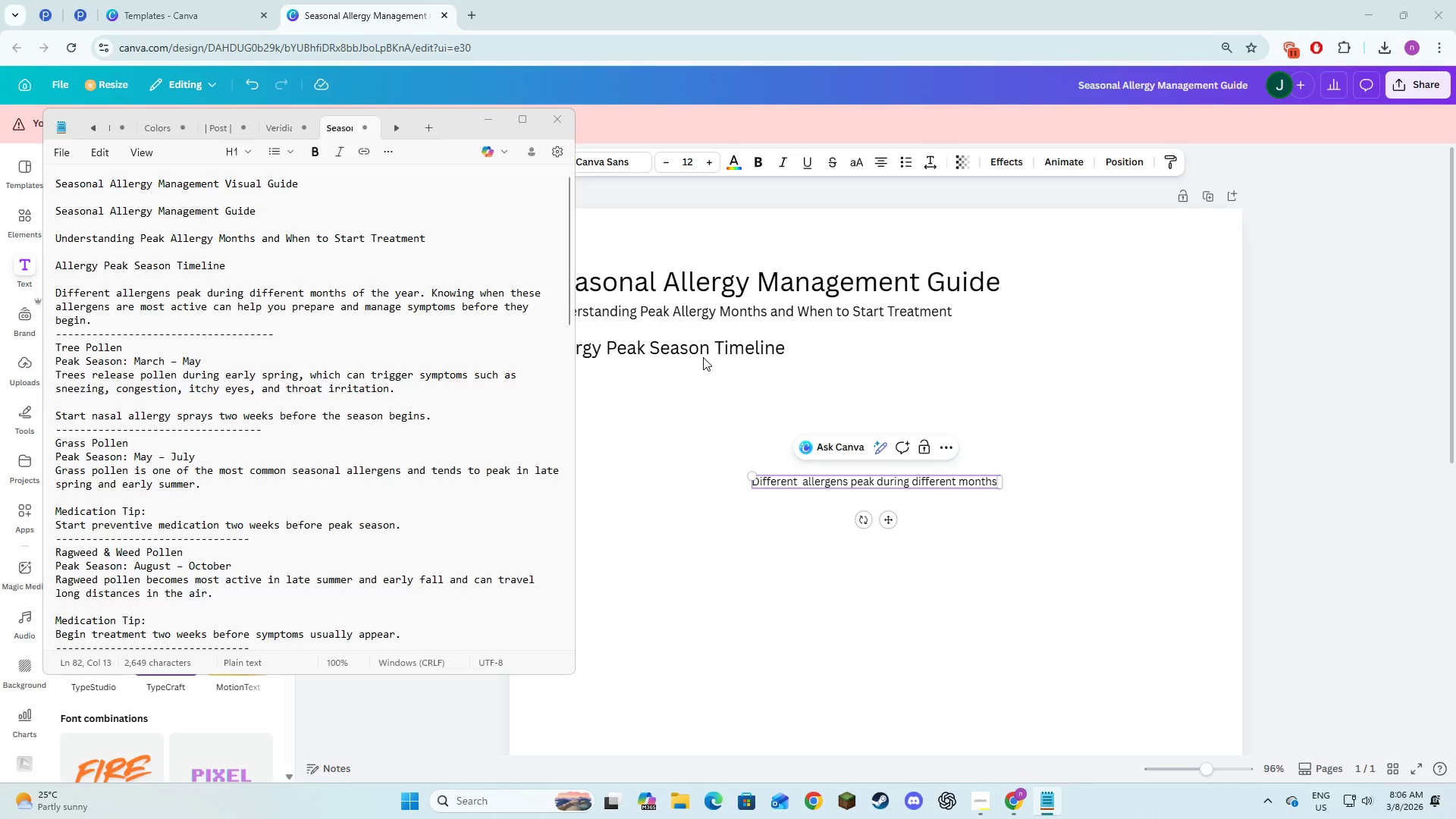 
key(Tab)
type(of the year. )
 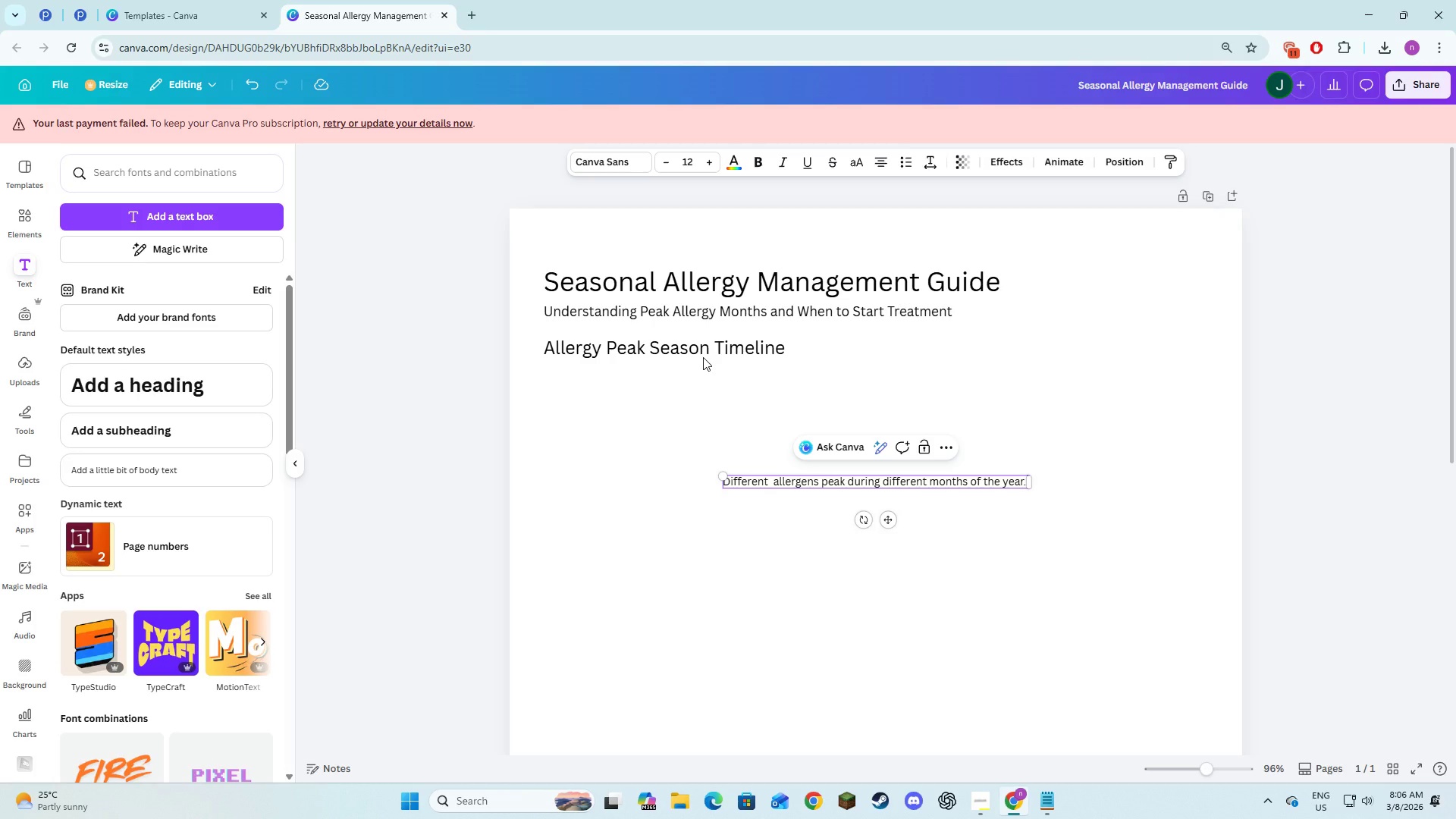 
key(Alt+AltLeft)
 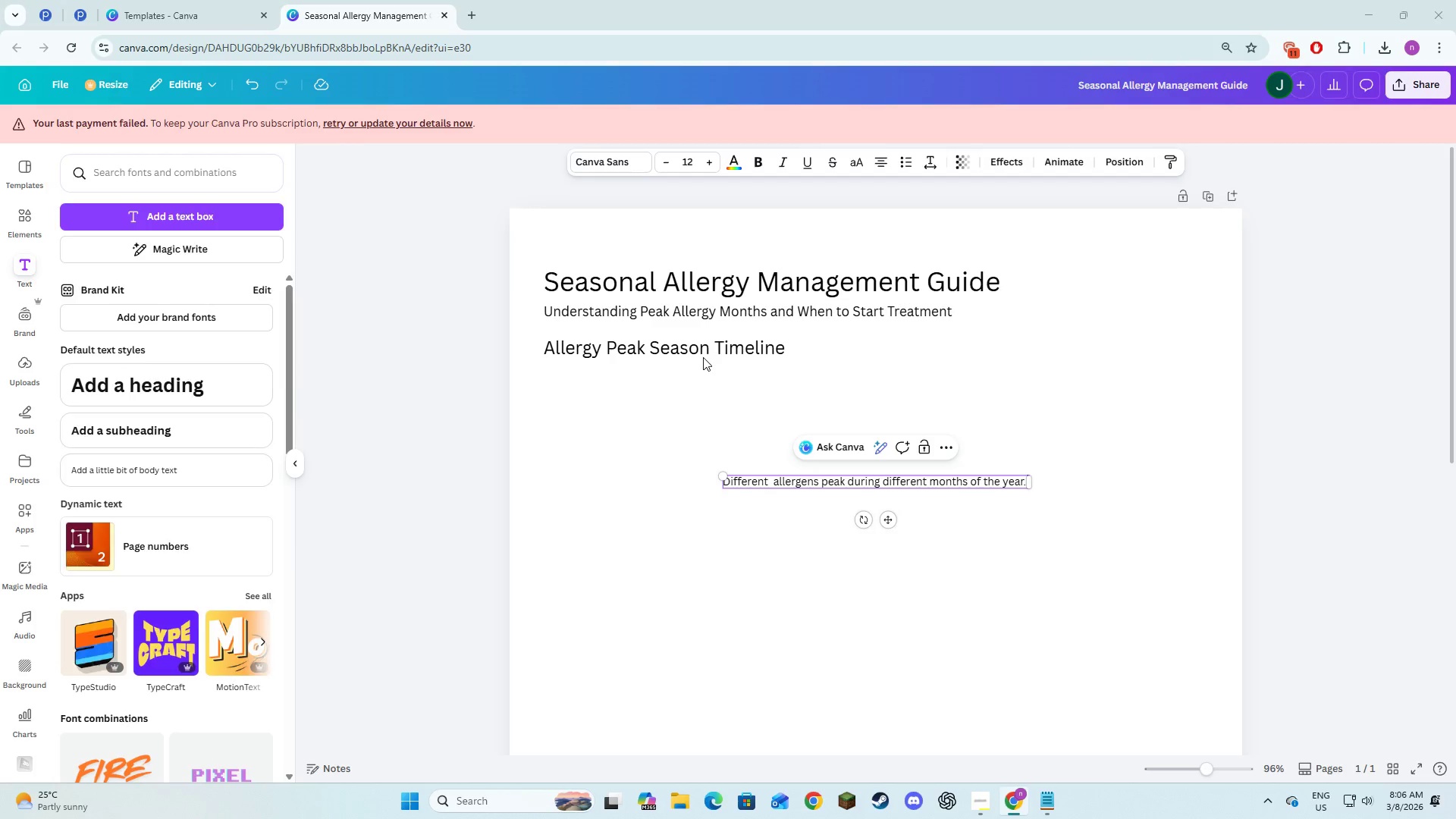 
key(Alt+Tab)
 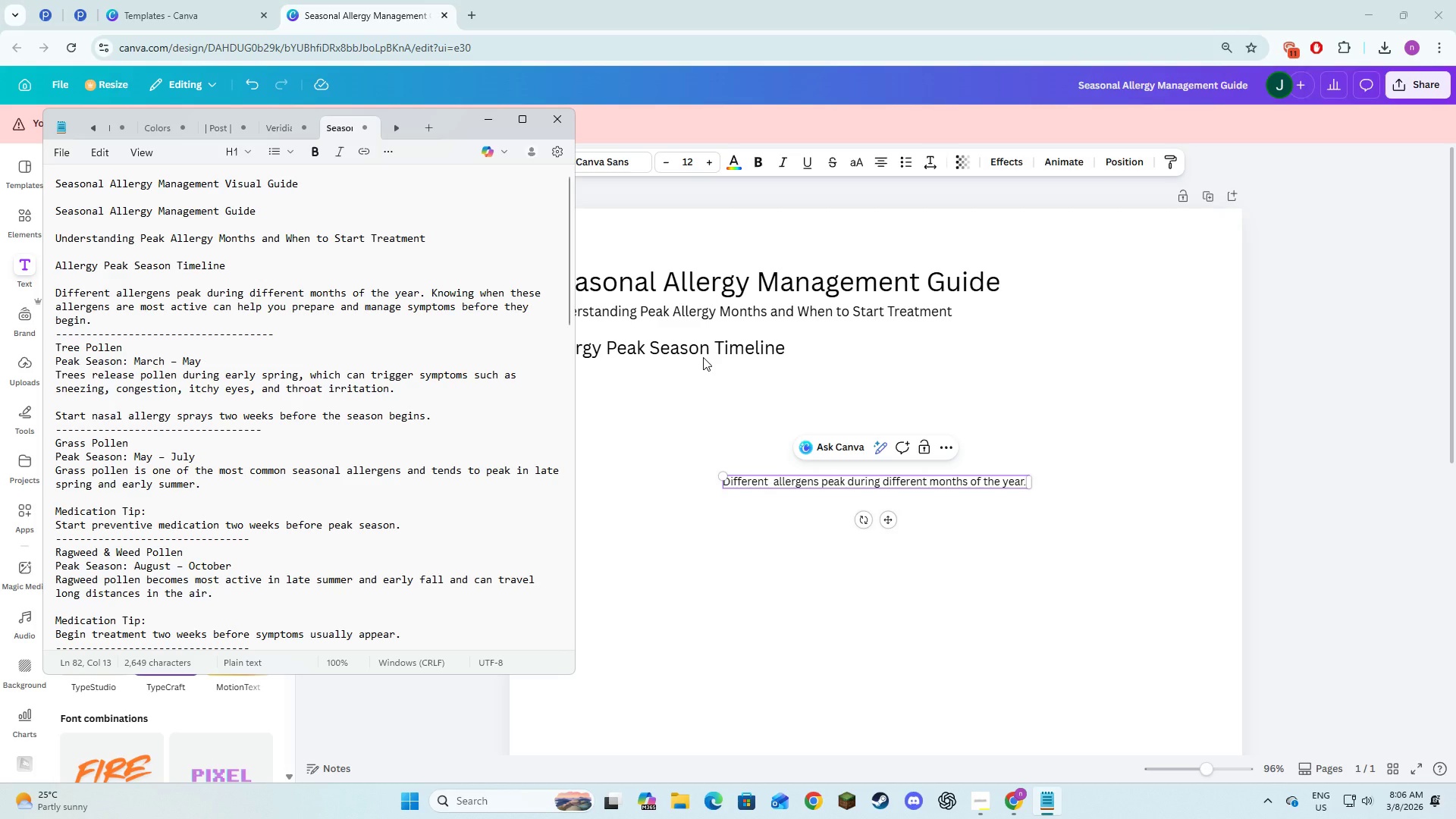 
key(Alt+AltLeft)
 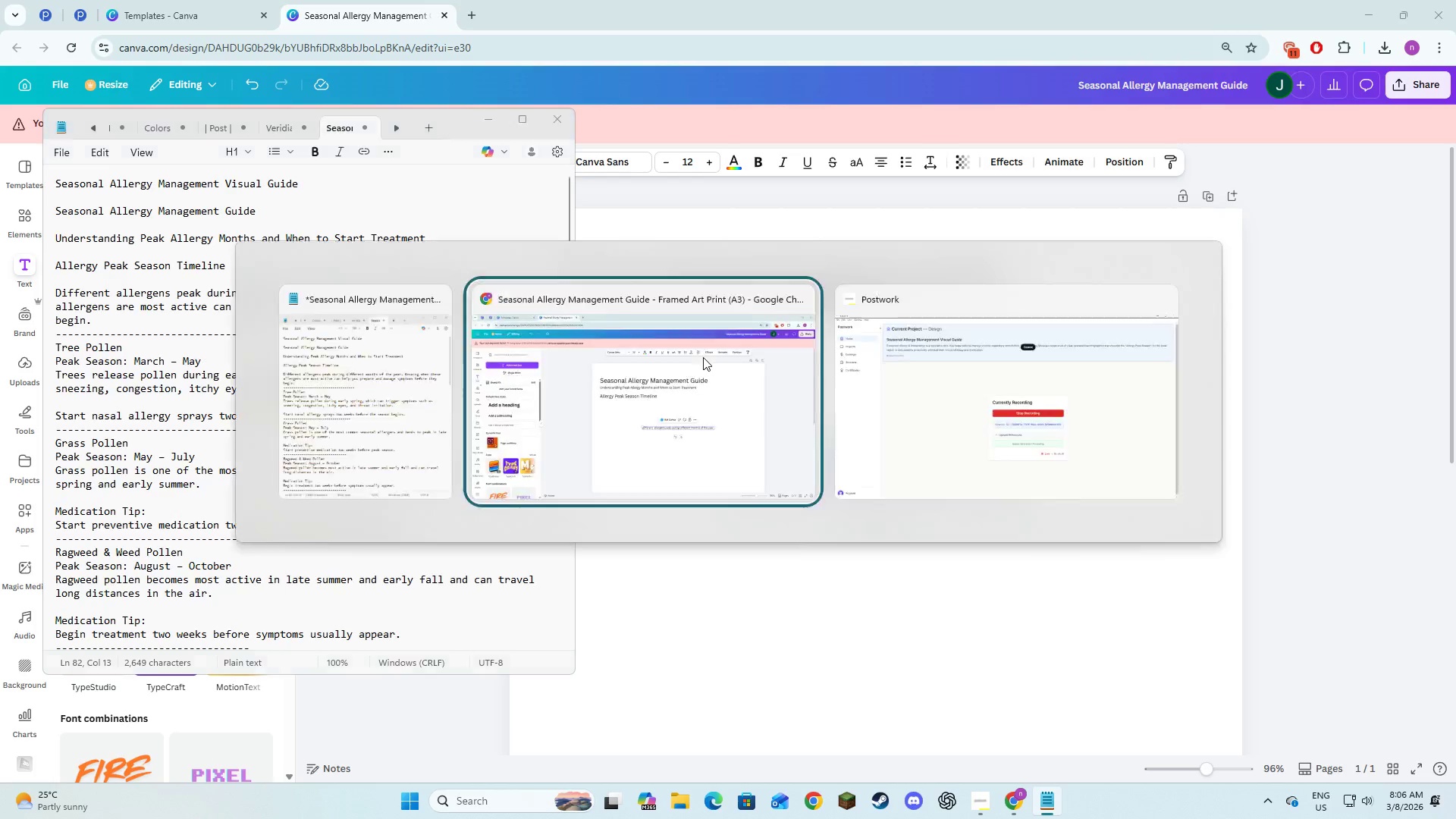 
key(Tab)
type(Knowing )
 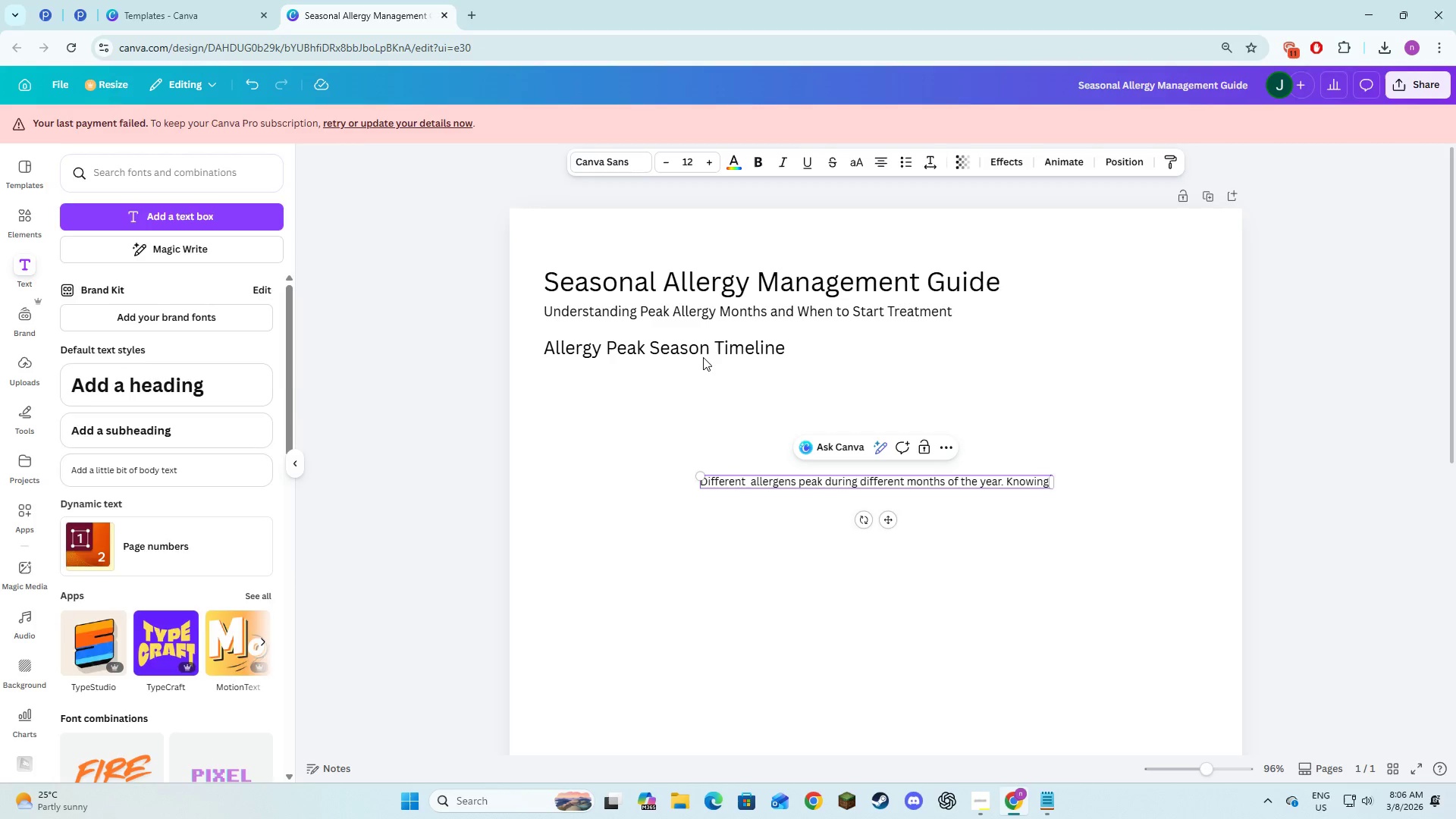 
key(Alt+AltLeft)
 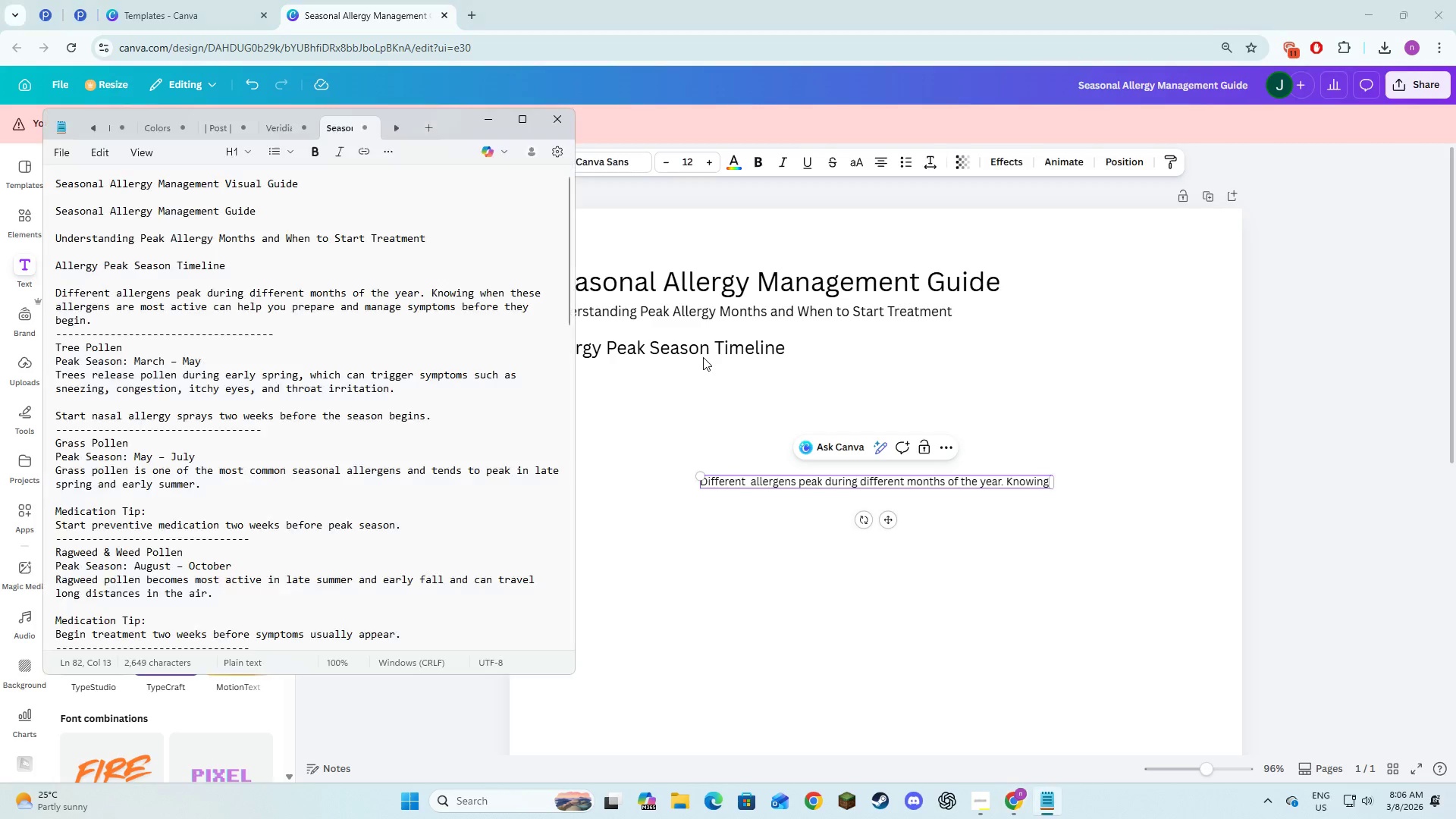 
key(Alt+Tab)
 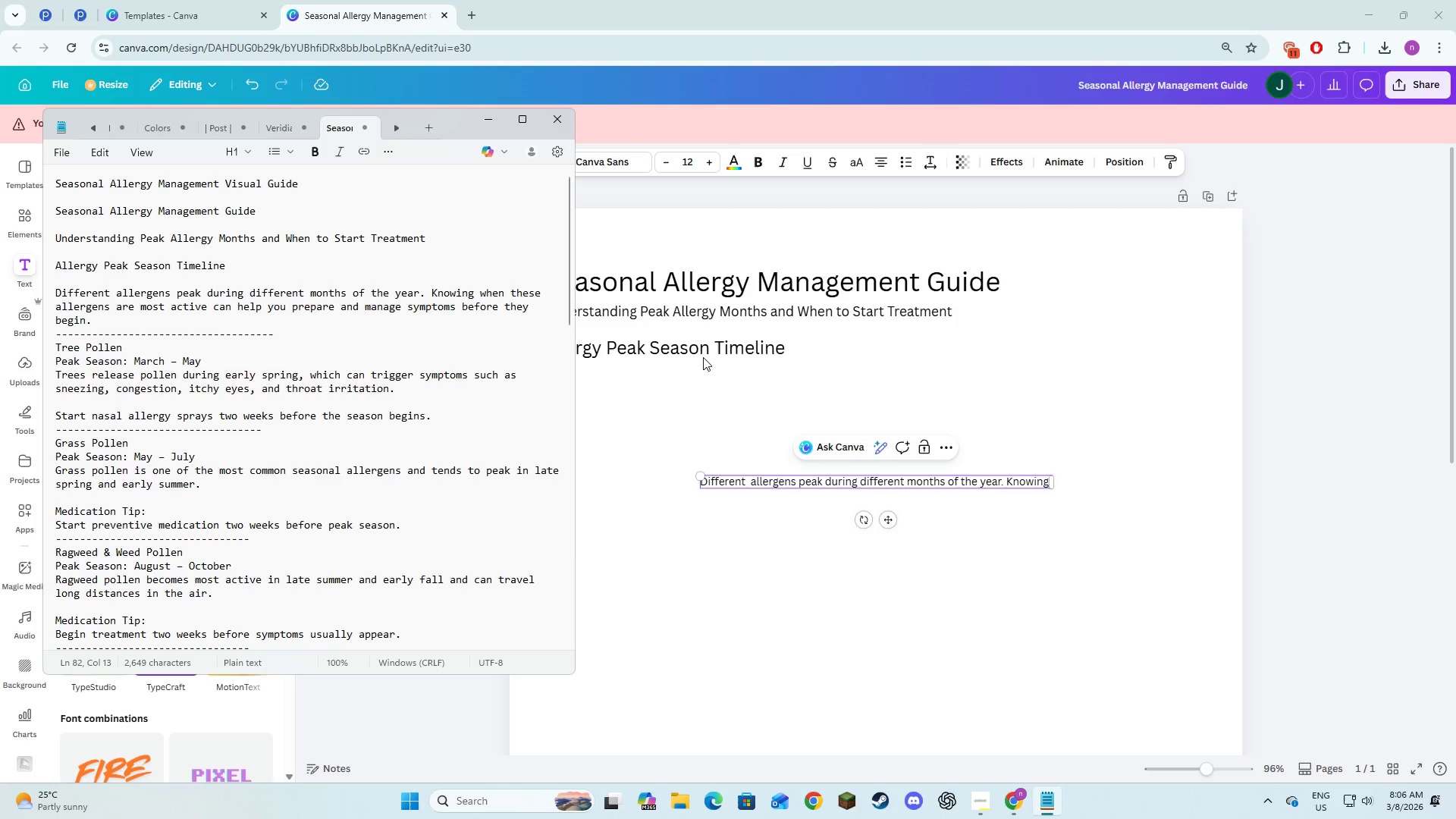 
key(Alt+AltLeft)
 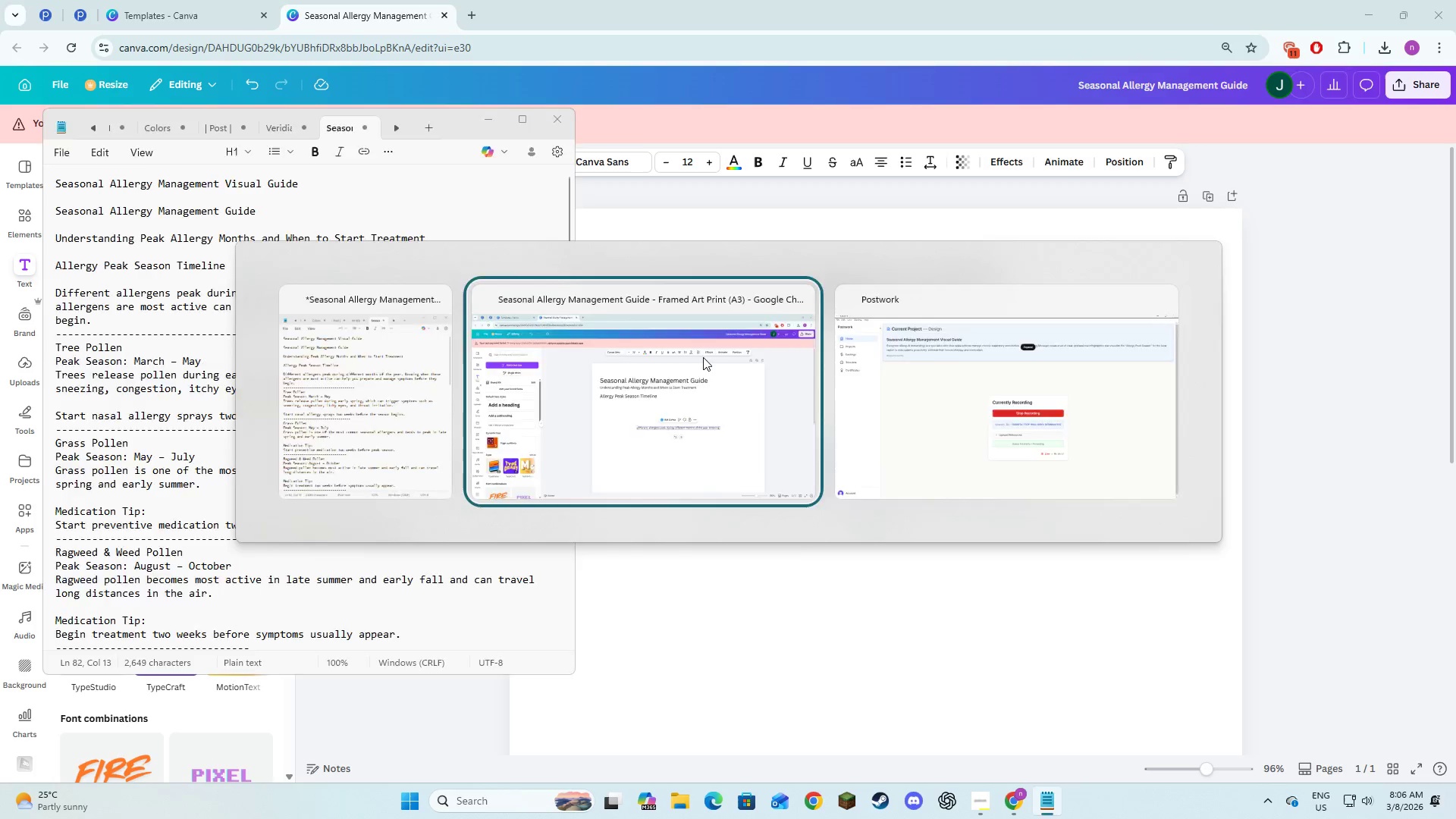 
key(Tab)
type(when there)
key(Backspace)
key(Backspace)
type(se )
 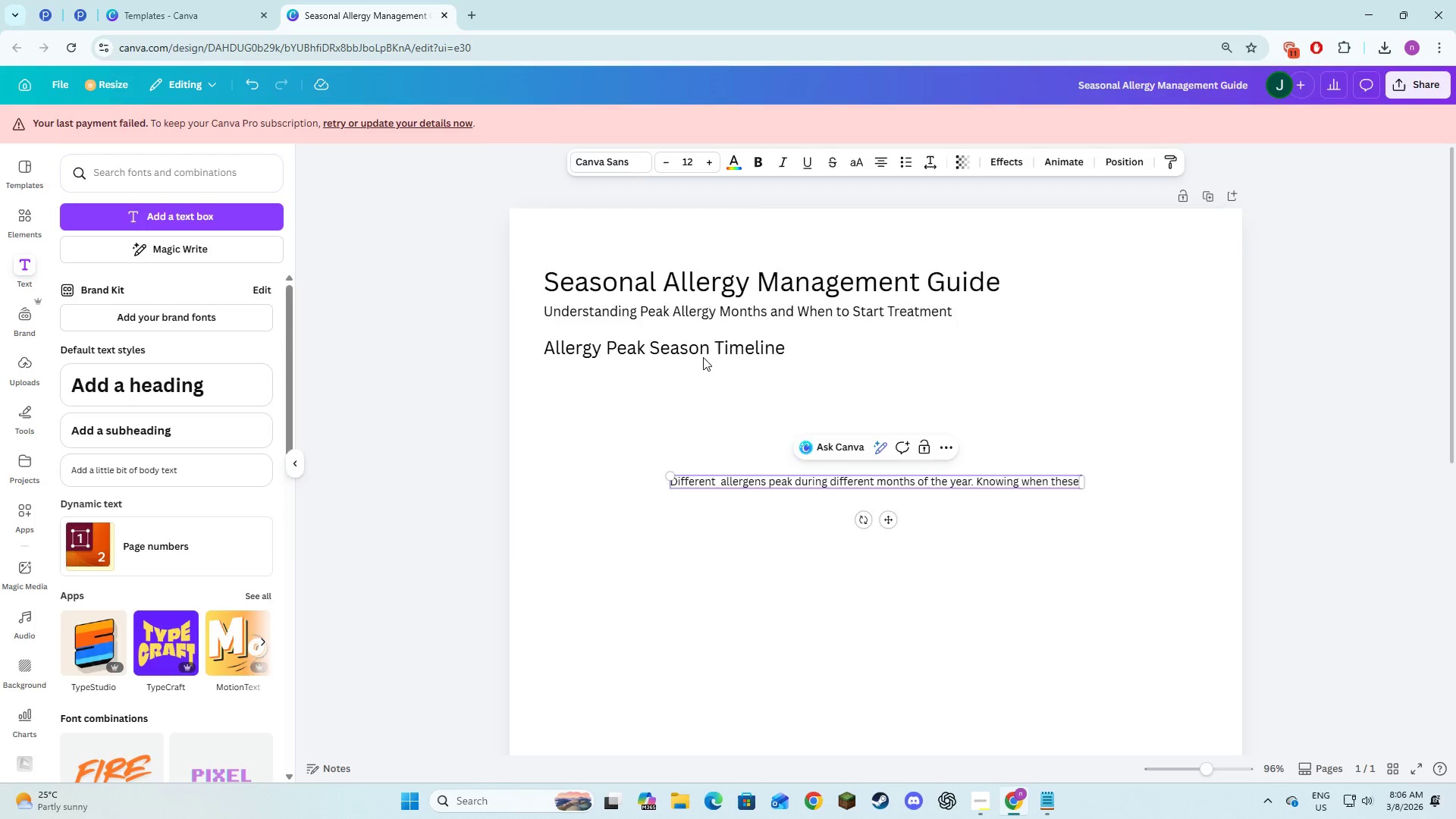 
key(Alt+AltLeft)
 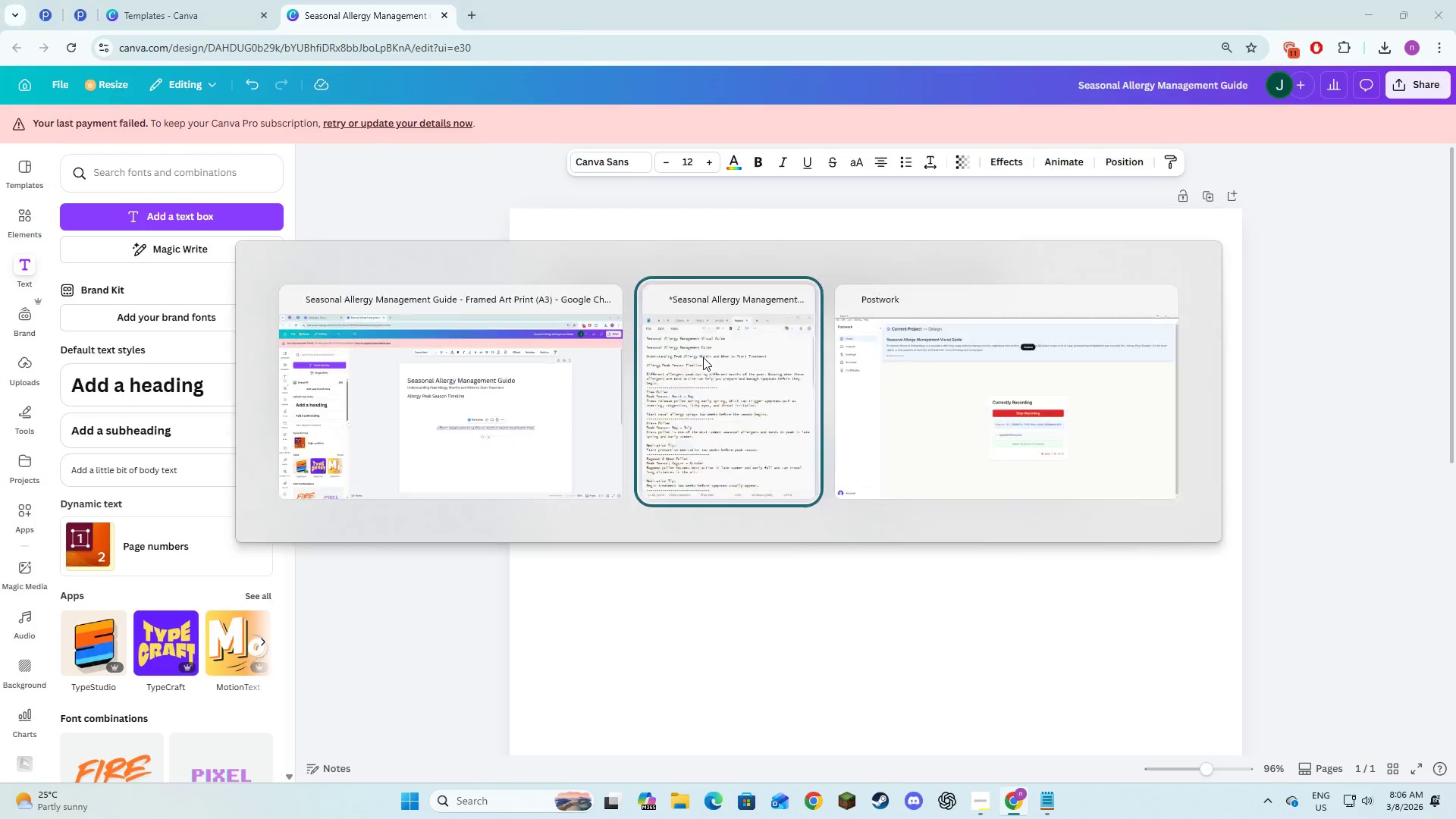 
key(Alt+Tab)
 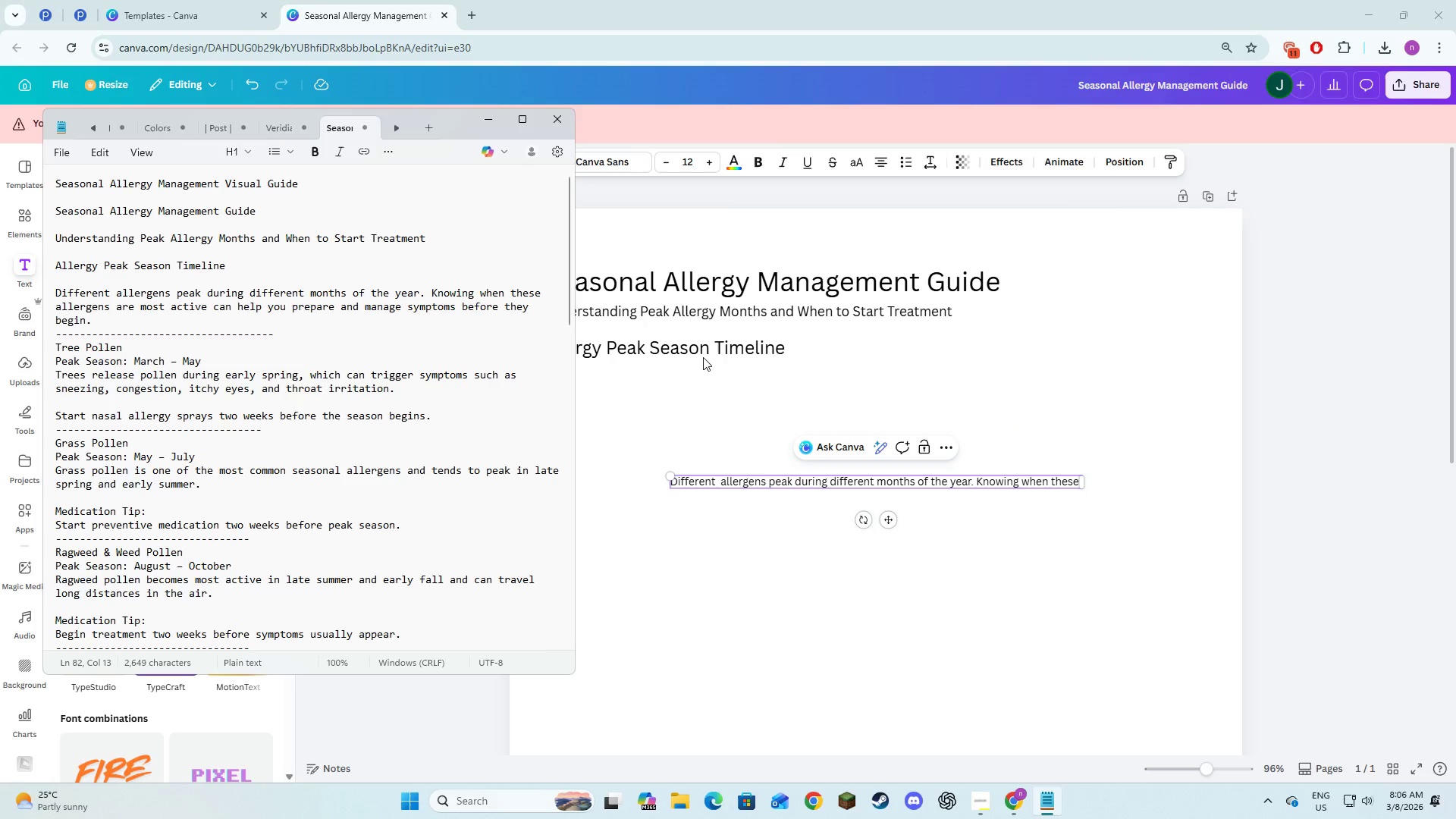 
key(Alt+AltLeft)
 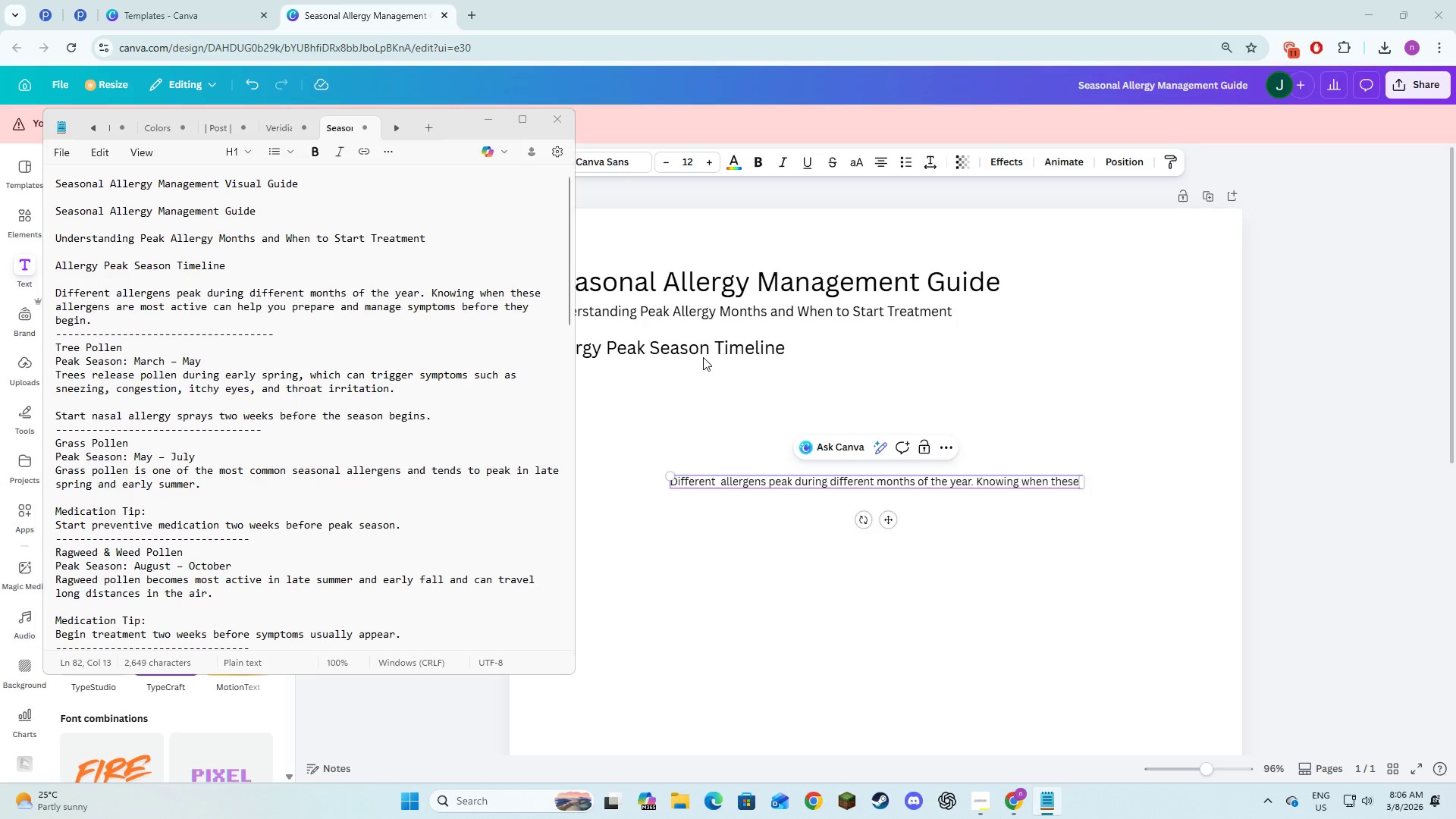 
key(Tab)
type(allw)
key(Backspace)
type(ergens )
 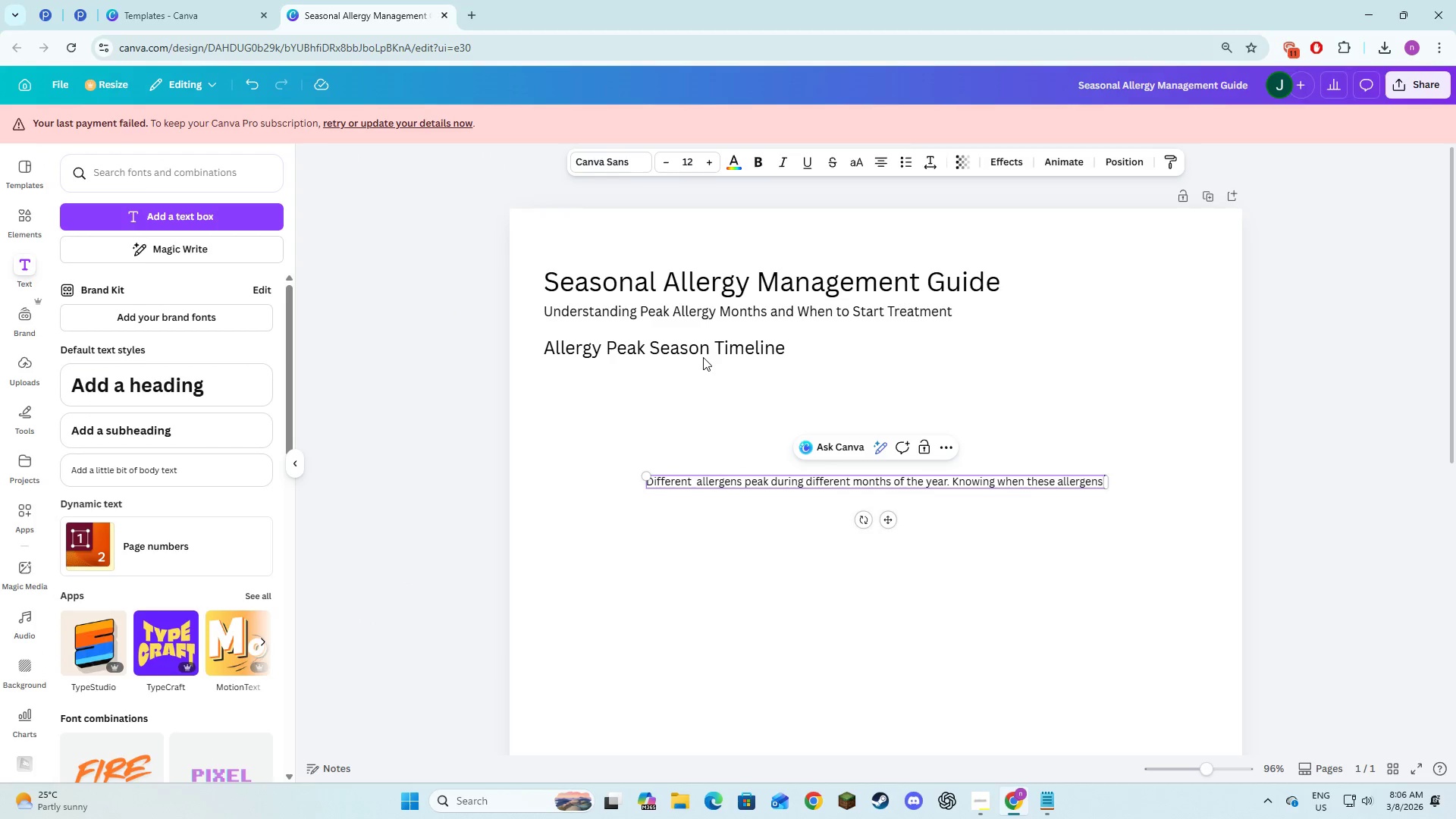 
key(Alt+AltLeft)
 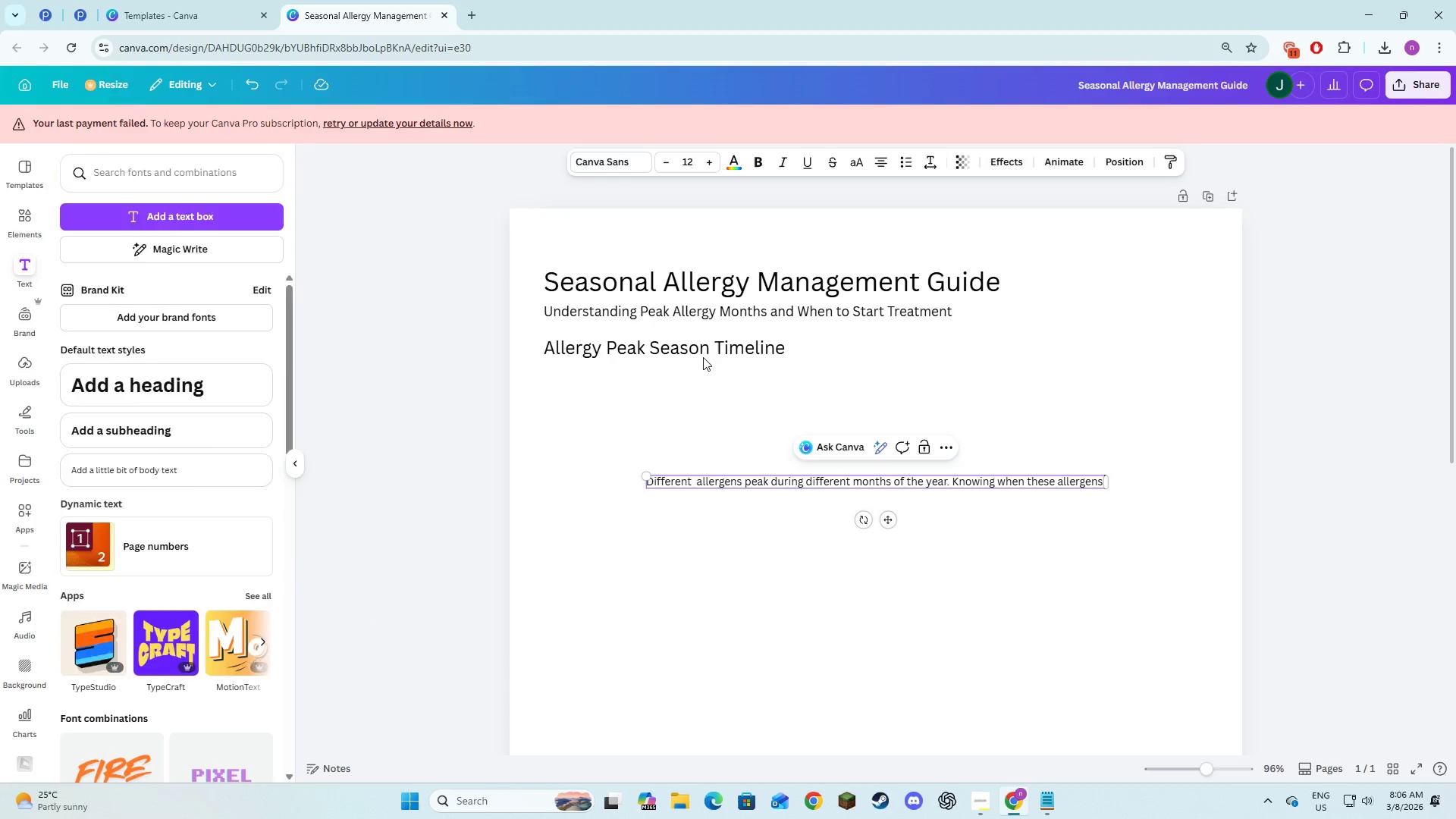 
key(Alt+Tab)
 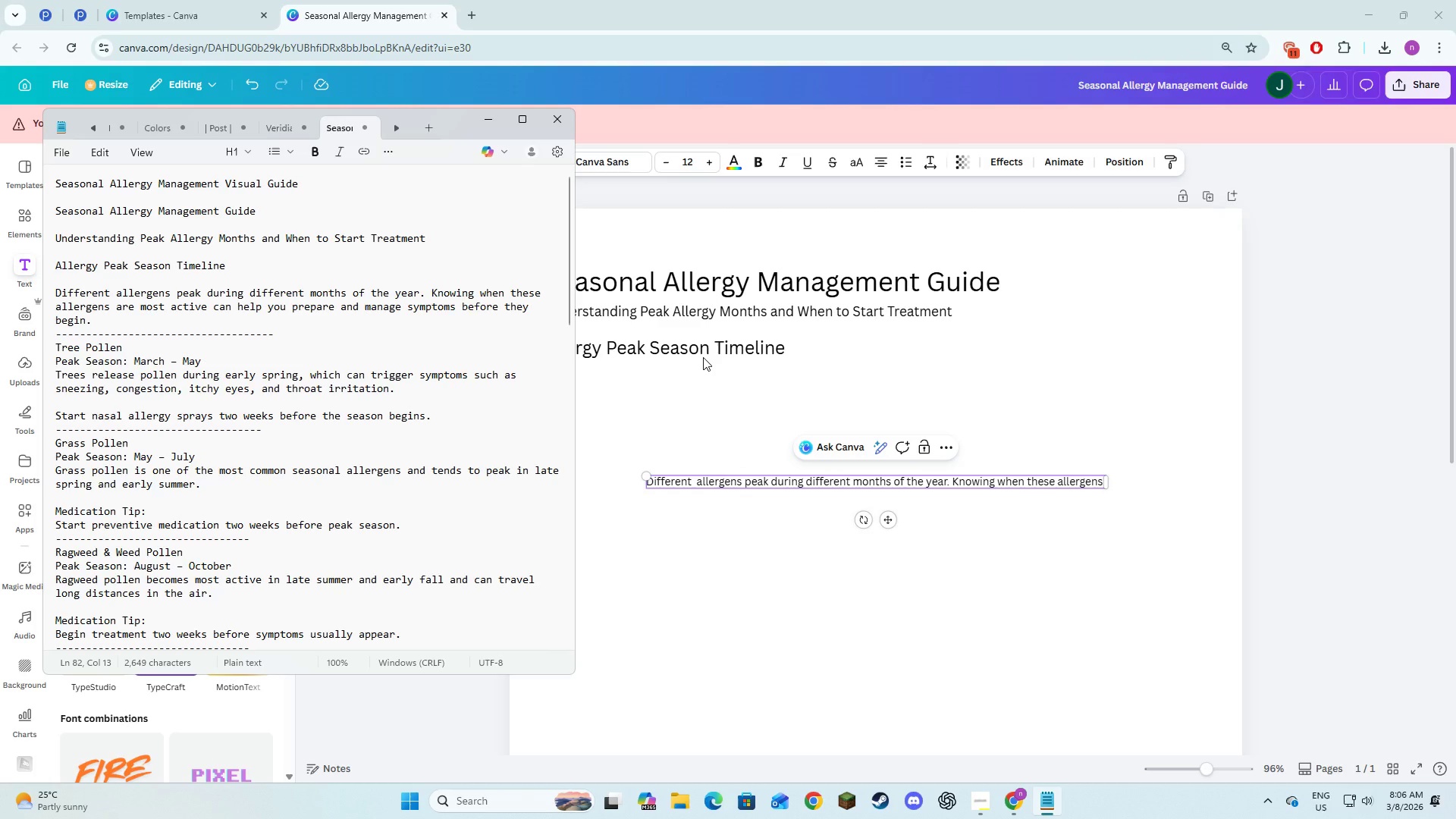 
key(Alt+AltLeft)
 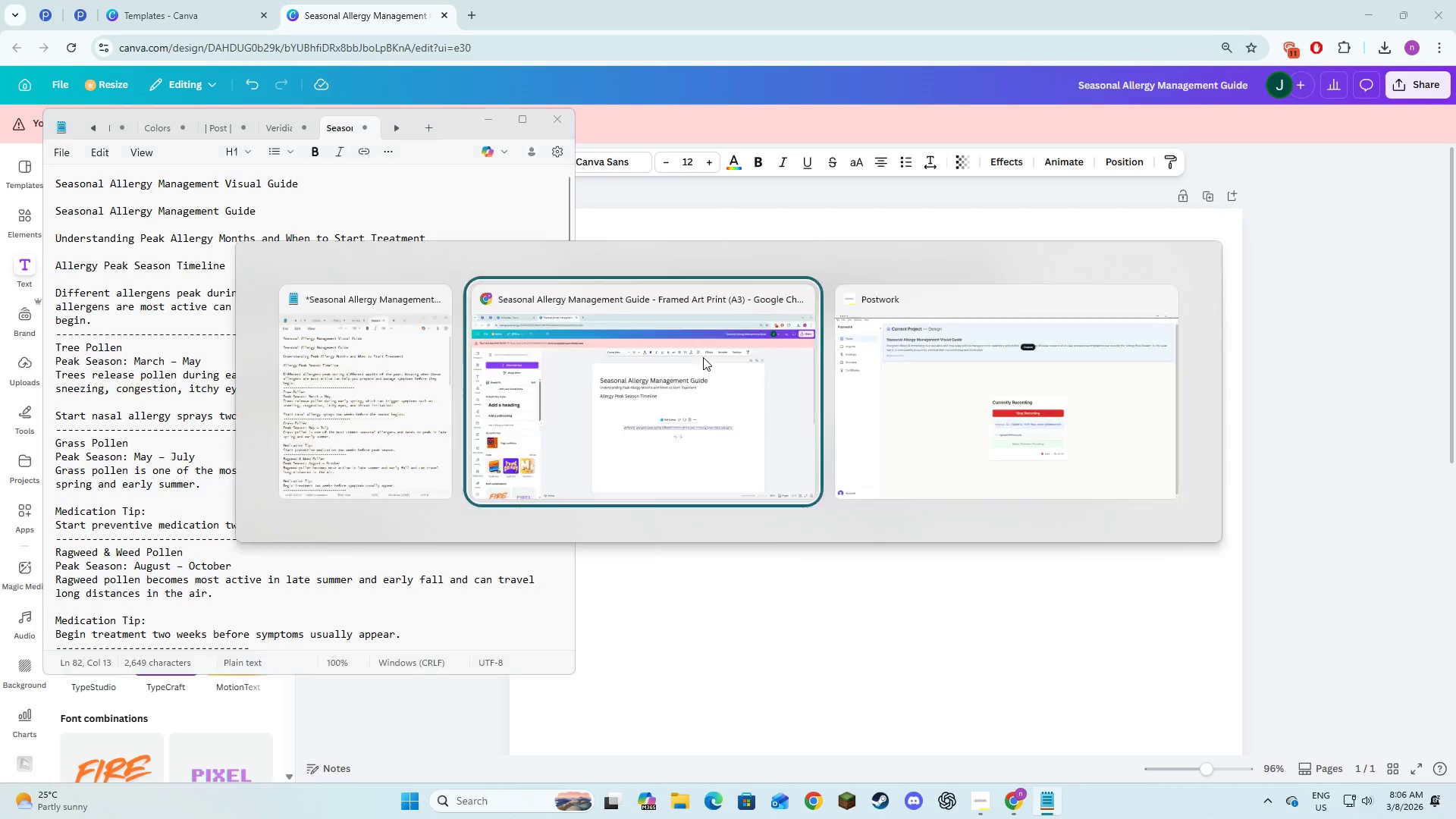 
key(Tab)
type(are most )
 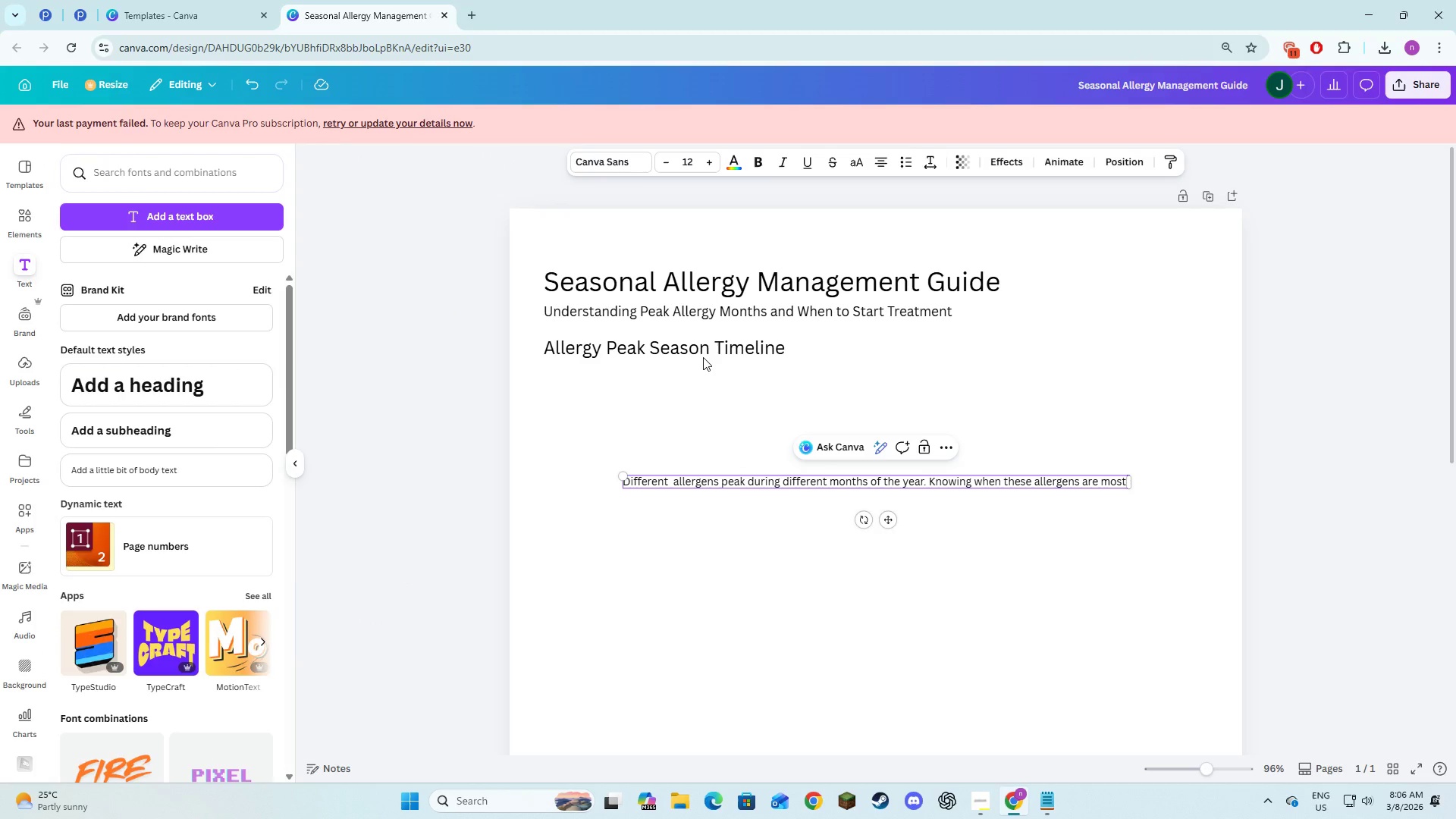 
key(Alt+AltLeft)
 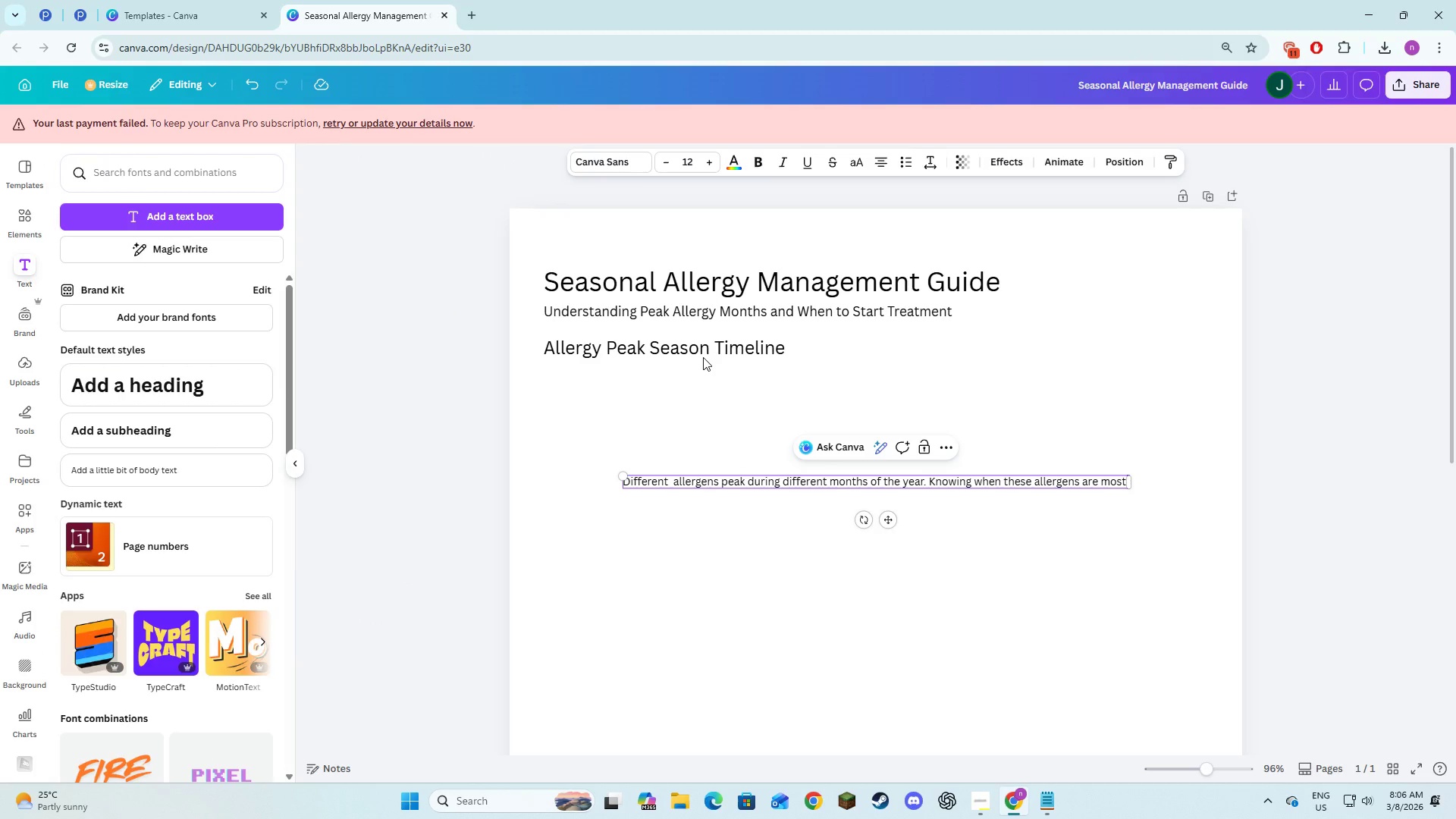 
key(Alt+Tab)
 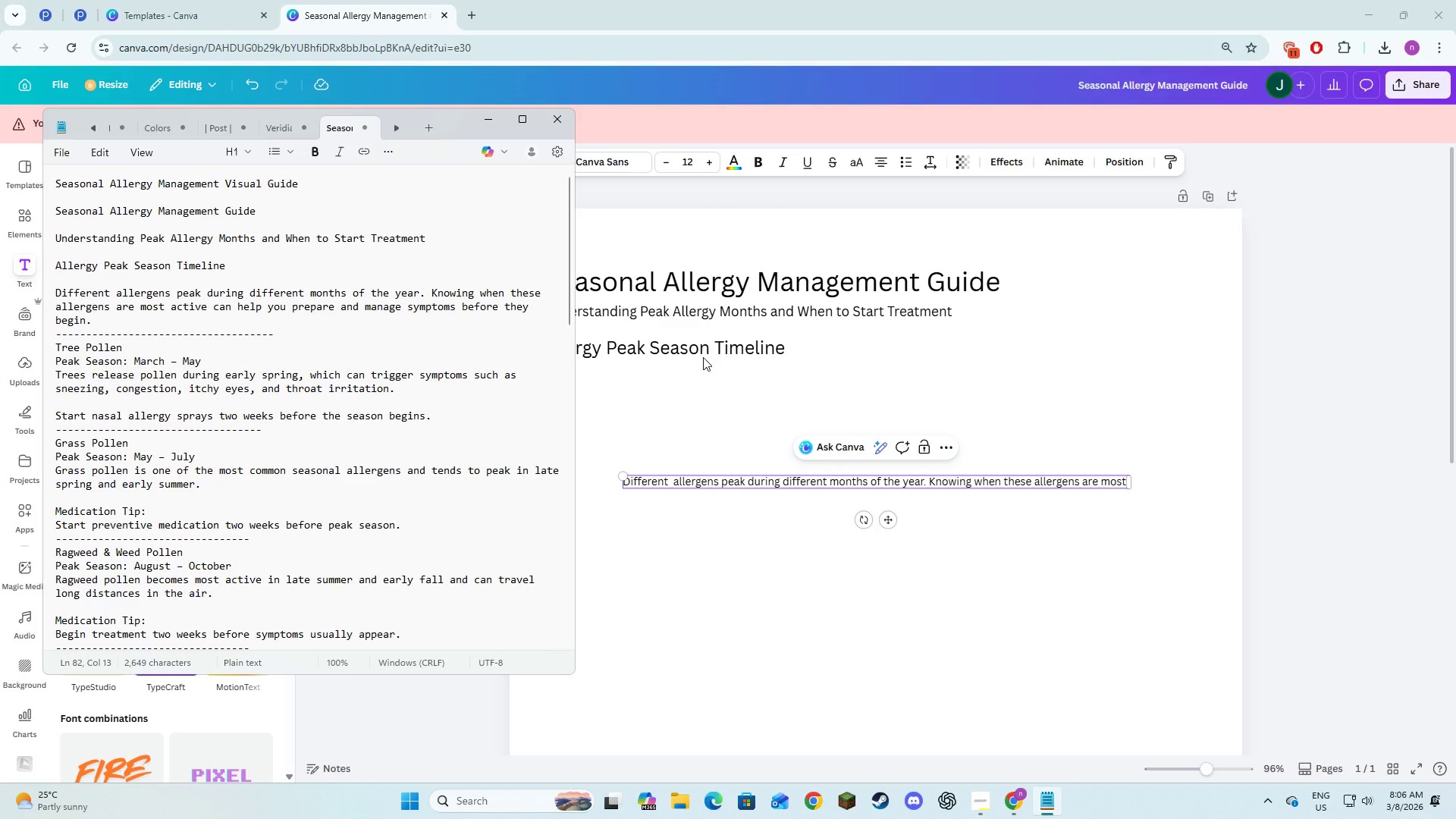 
key(Alt+AltLeft)
 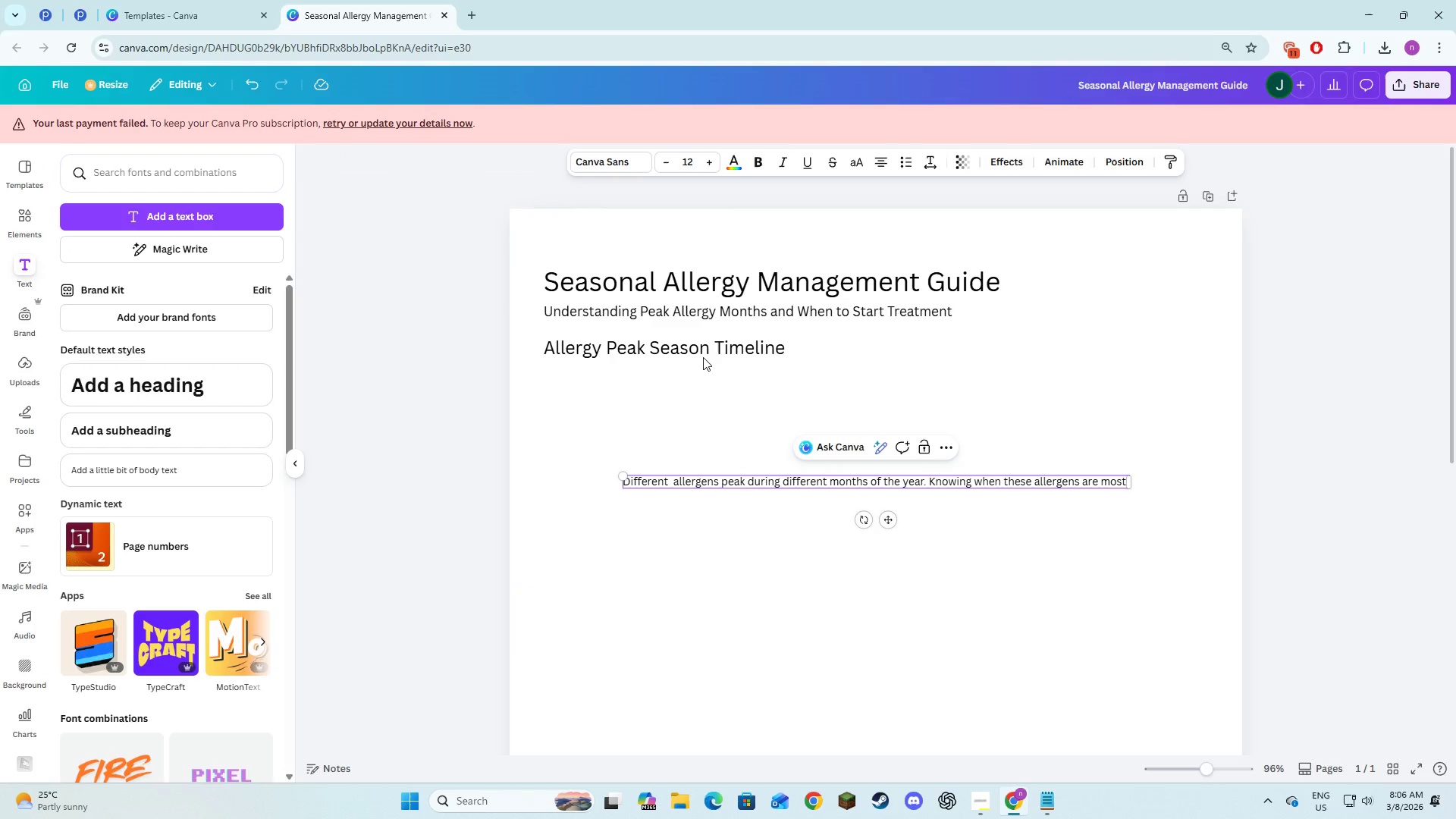 
key(Tab)
type(active )
 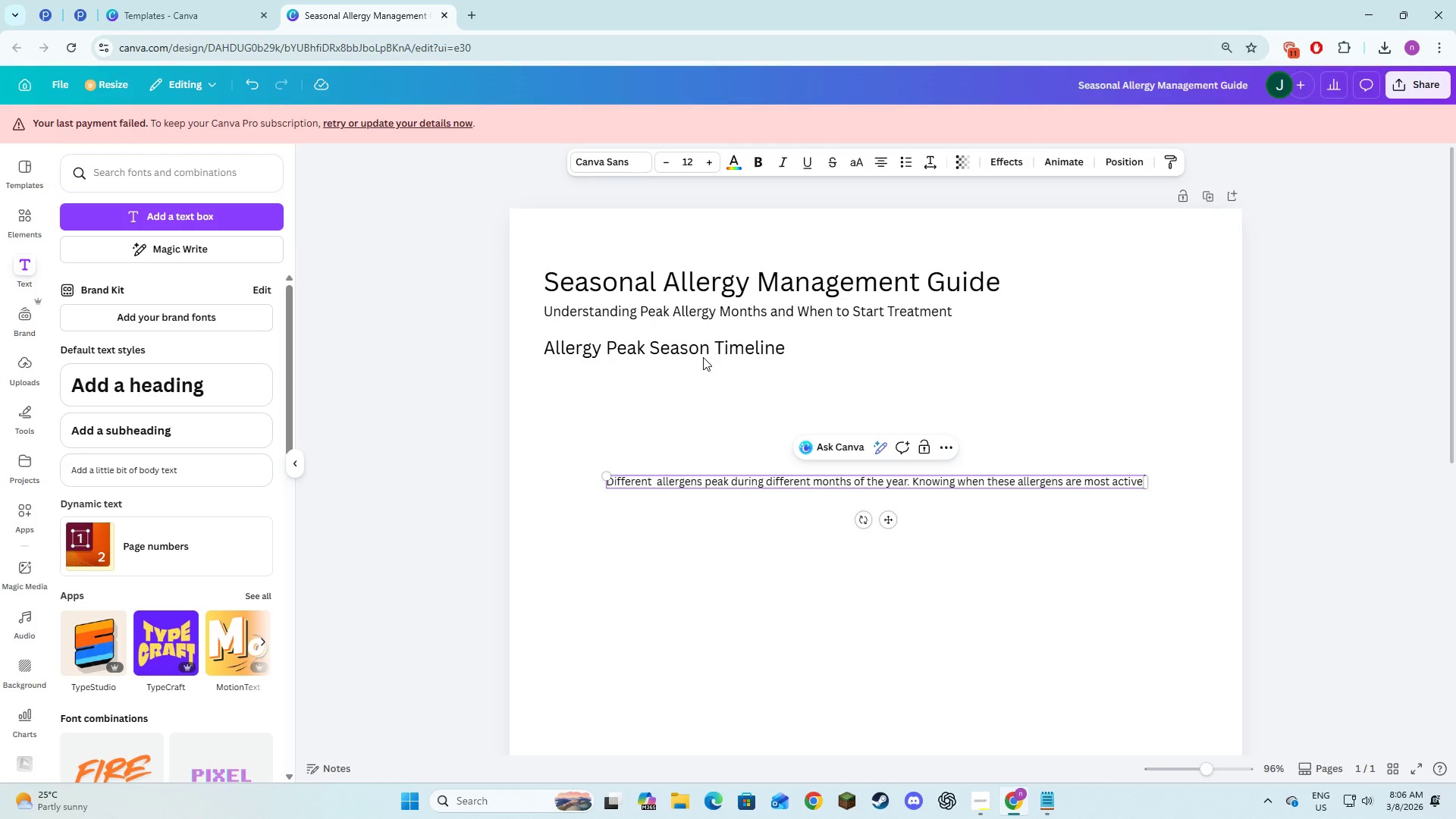 
key(Alt+AltLeft)
 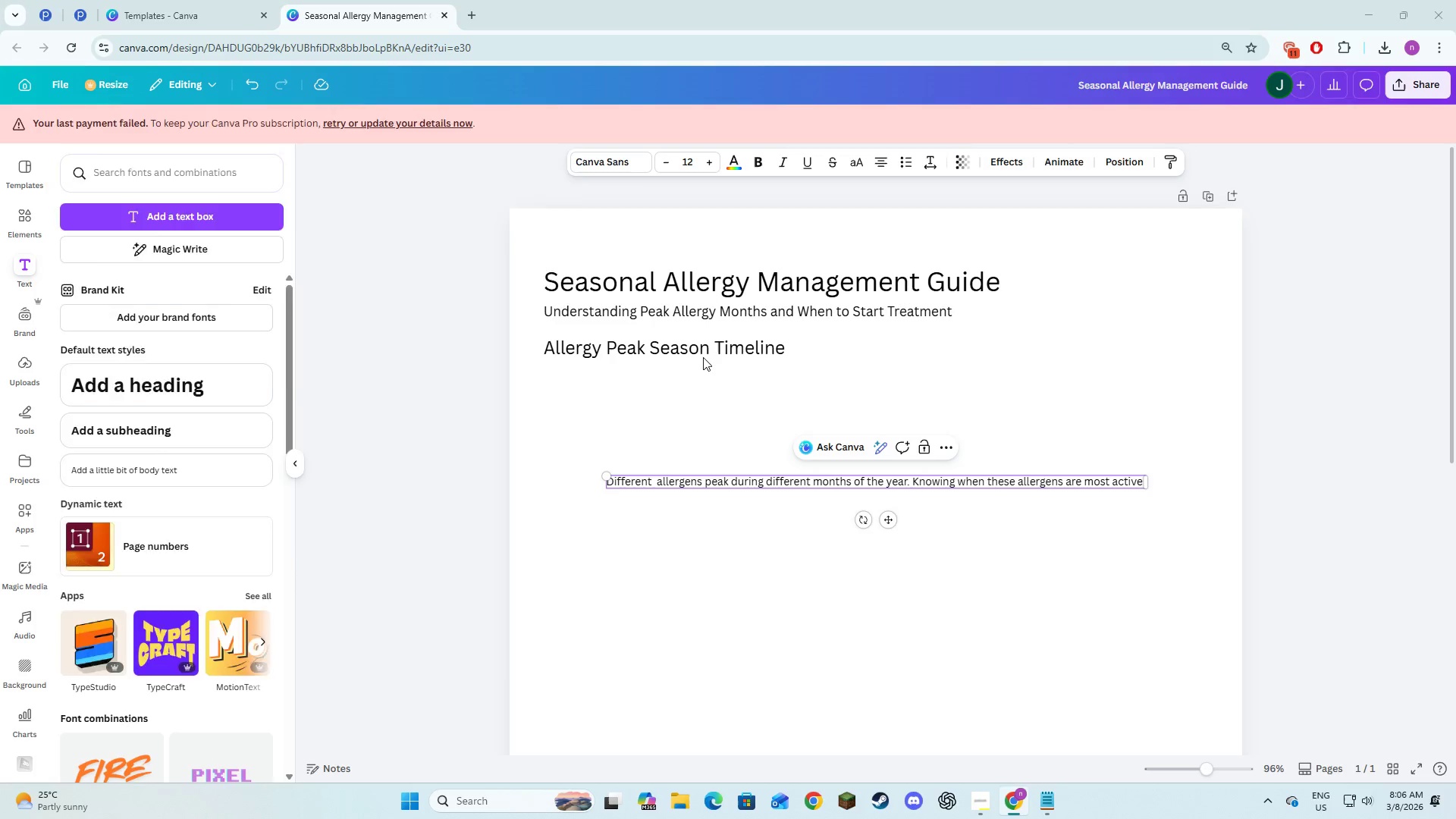 
key(Alt+Tab)
 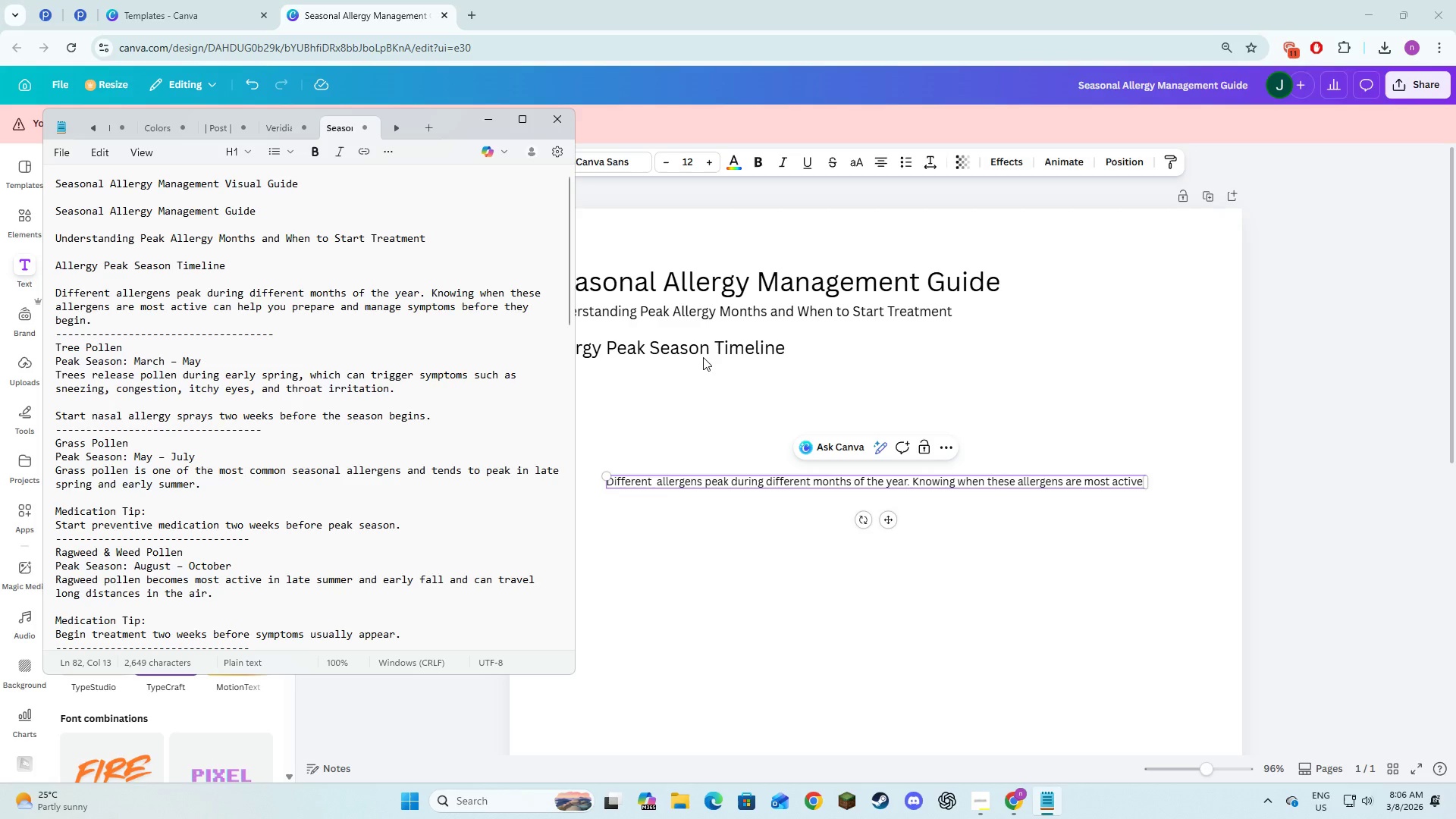 
key(Alt+AltLeft)
 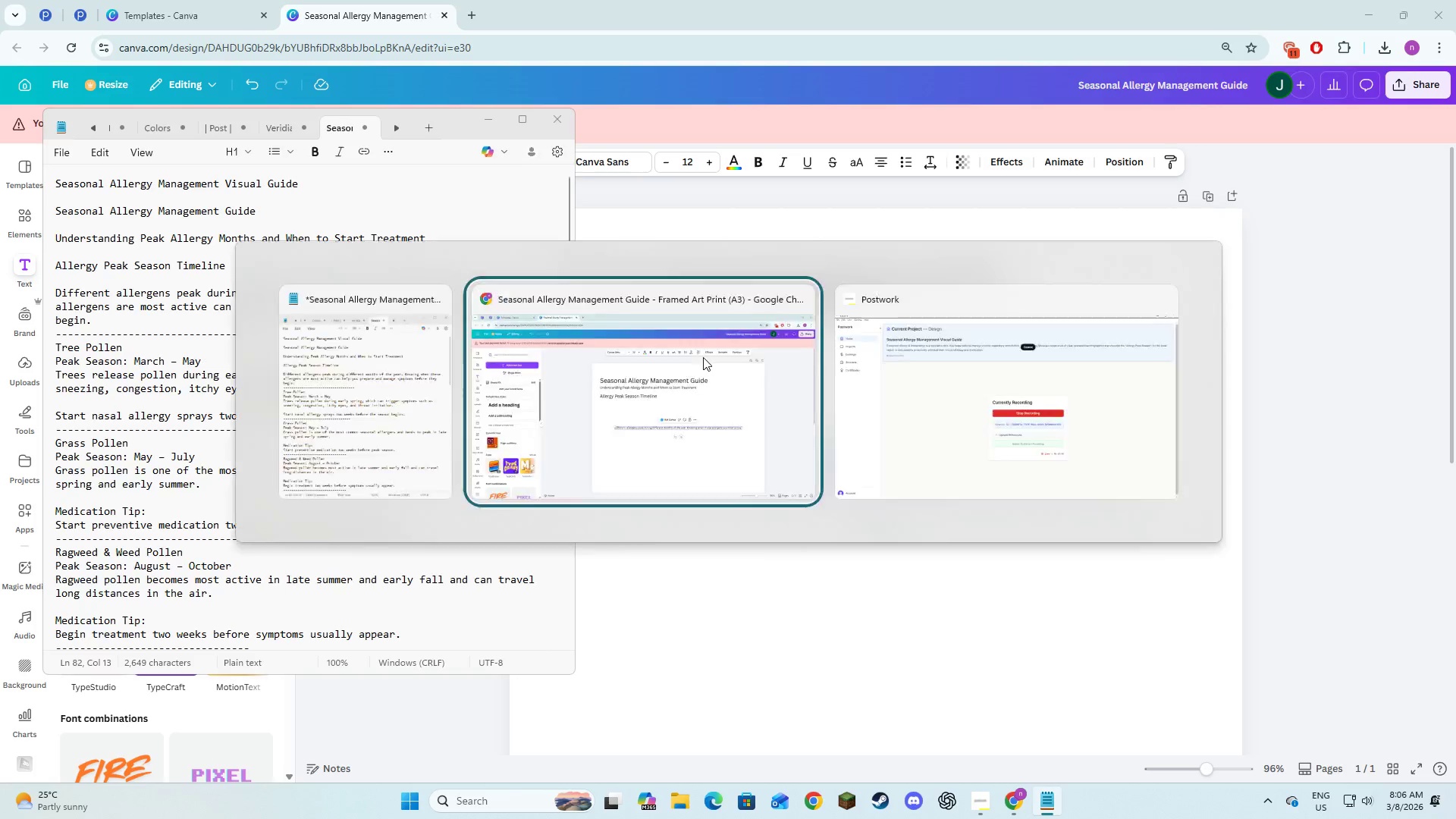 
key(Tab)
type(ccan he)
key(Backspace)
key(Backspace)
key(Backspace)
key(Backspace)
key(Backspace)
key(Backspace)
type(an help )
 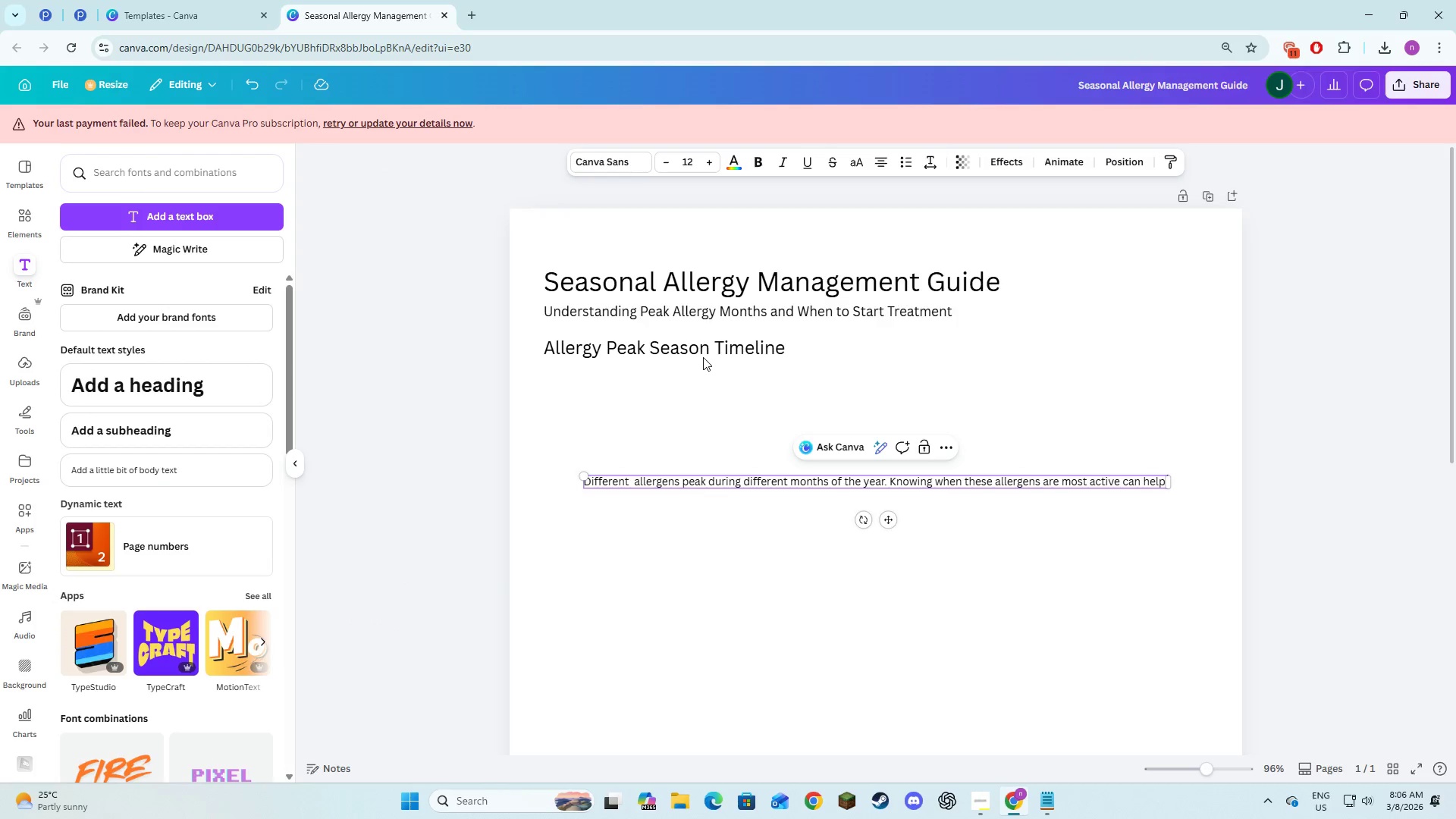 
key(Alt+AltLeft)
 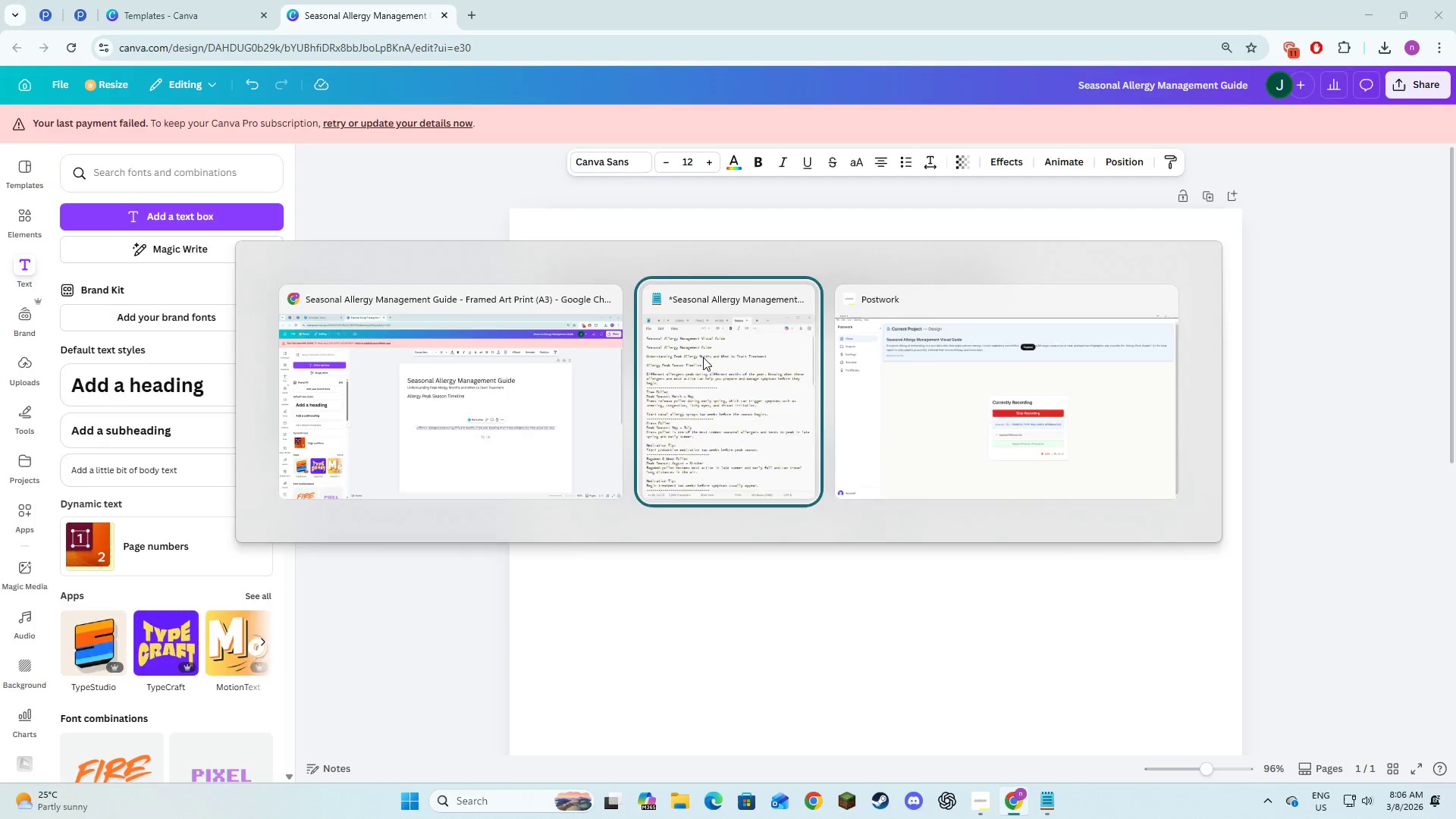 
key(Alt+Tab)
 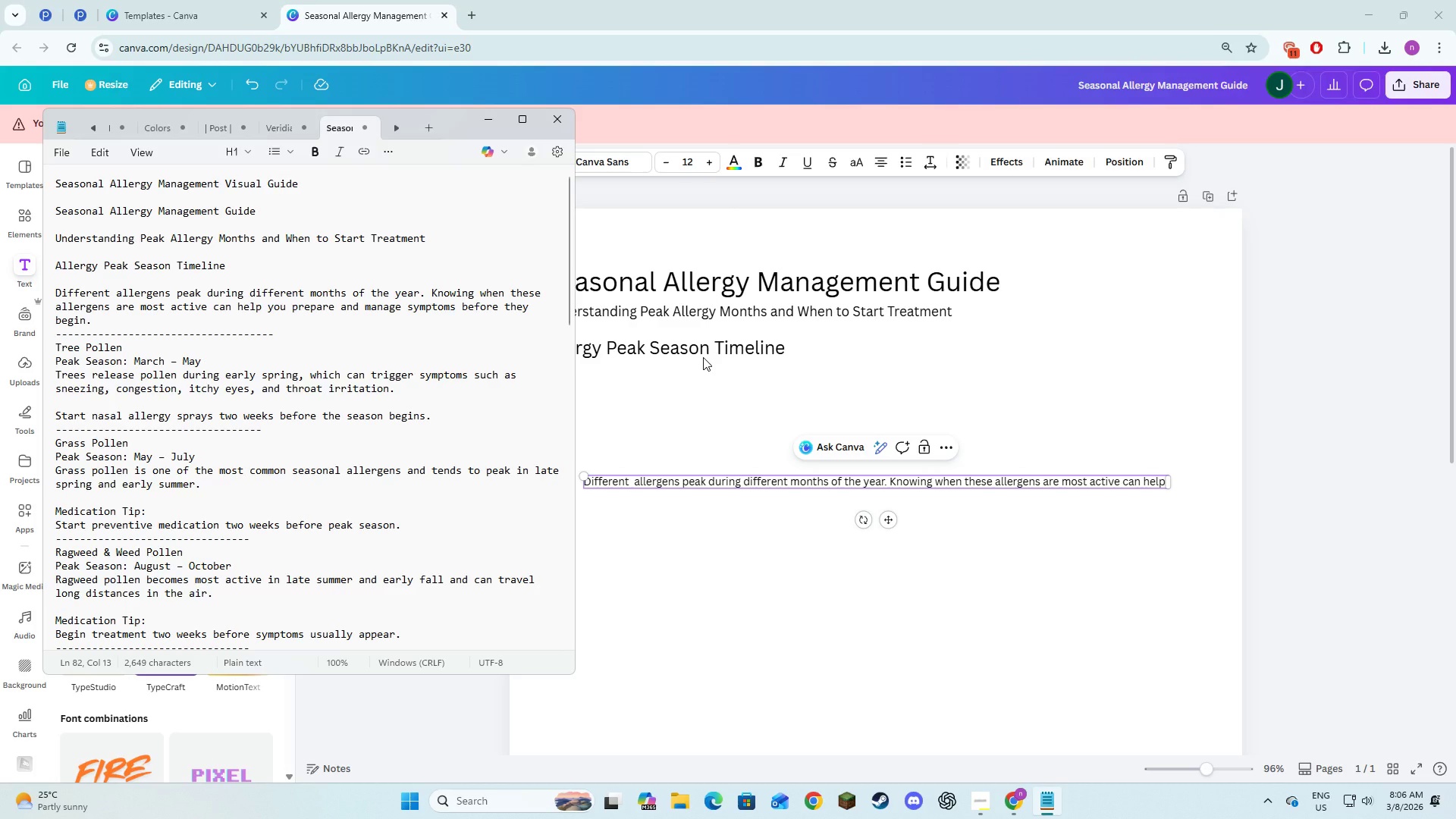 
key(Alt+AltLeft)
 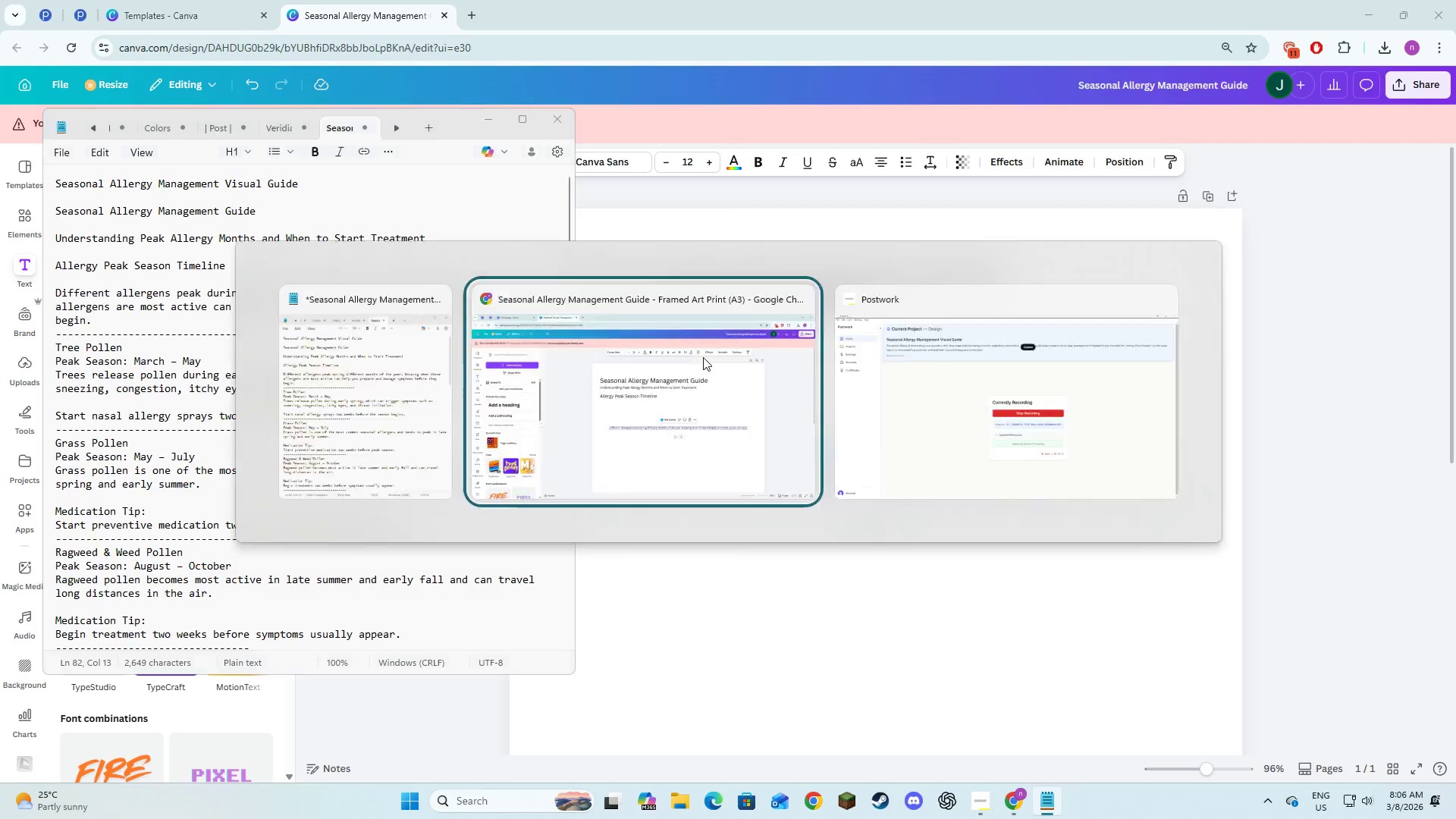 
key(Tab)
type(you prepae )
key(Backspace)
key(Backspace)
type(re )
 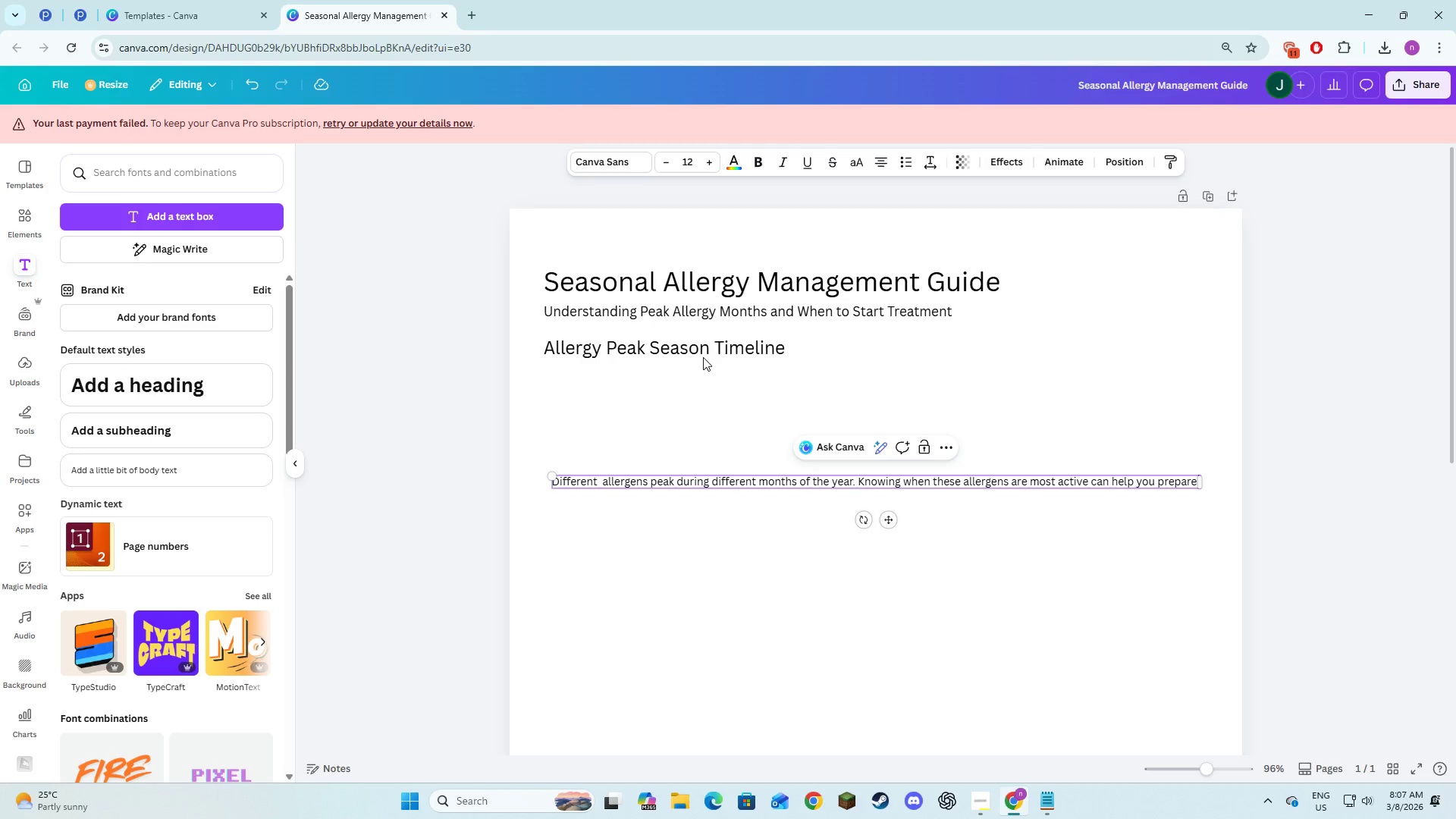 
key(Alt+AltLeft)
 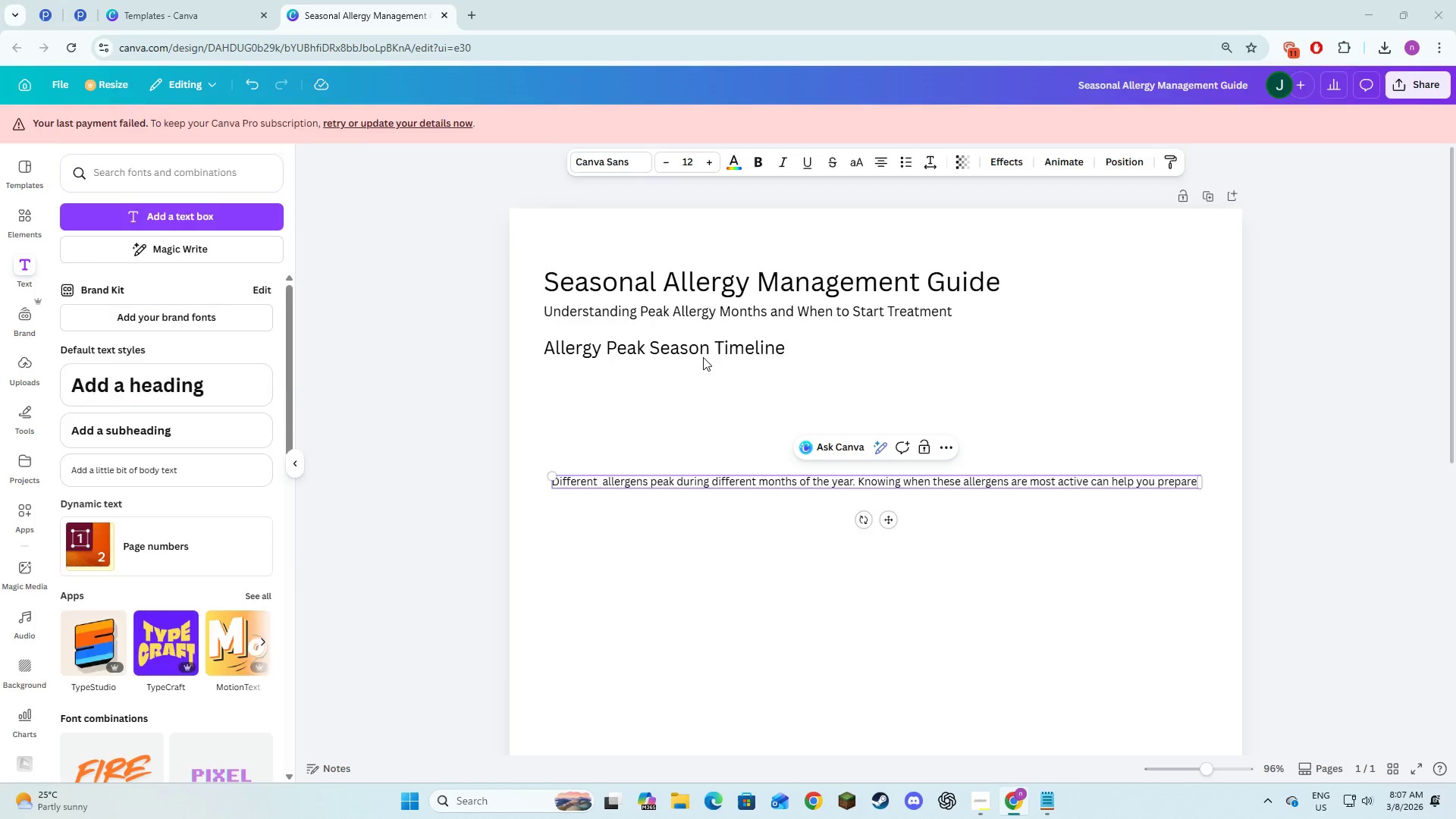 
key(Alt+Tab)
 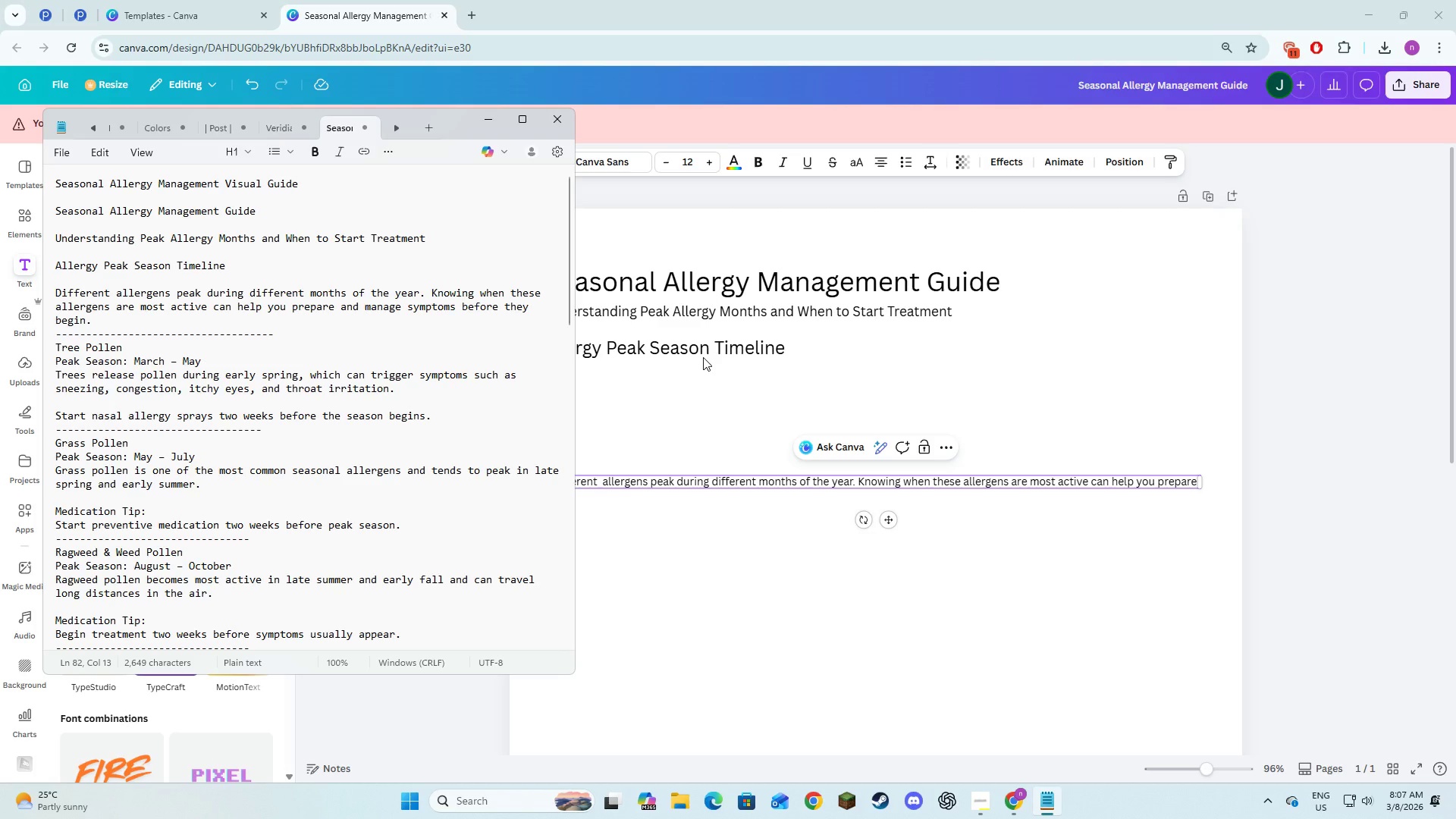 
key(Alt+AltLeft)
 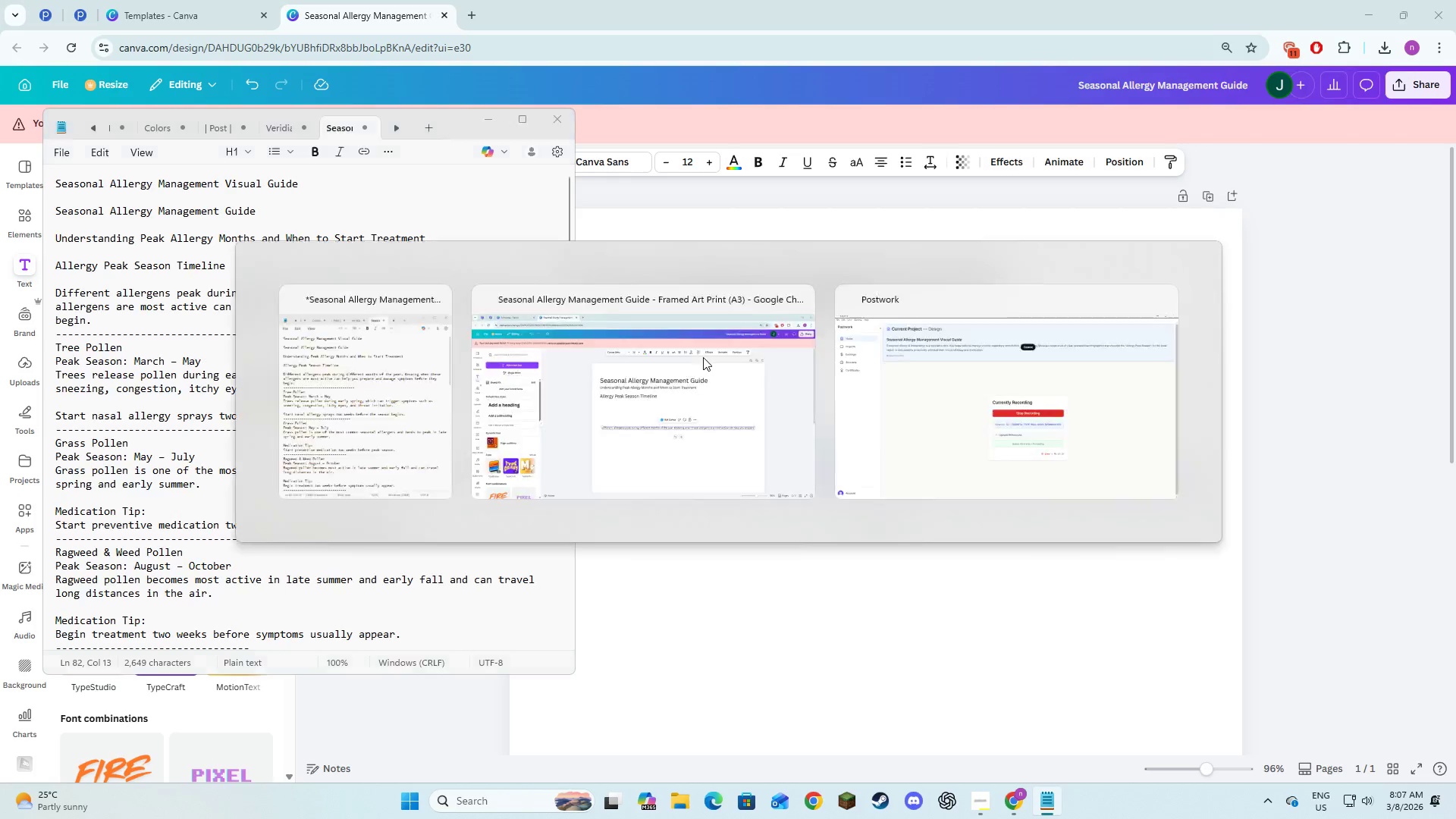 
key(Tab)
type(and manage )
 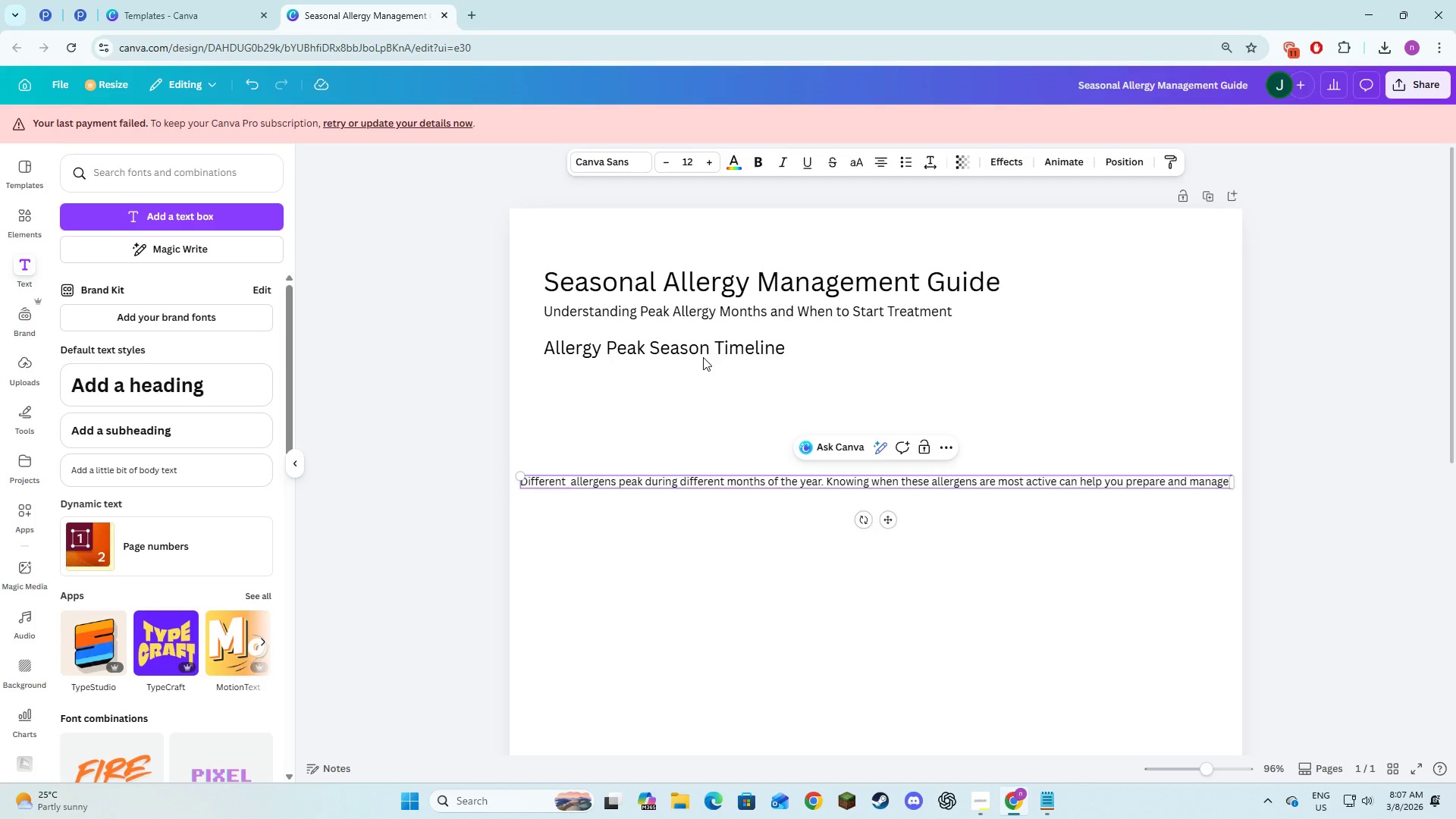 
key(Alt+AltLeft)
 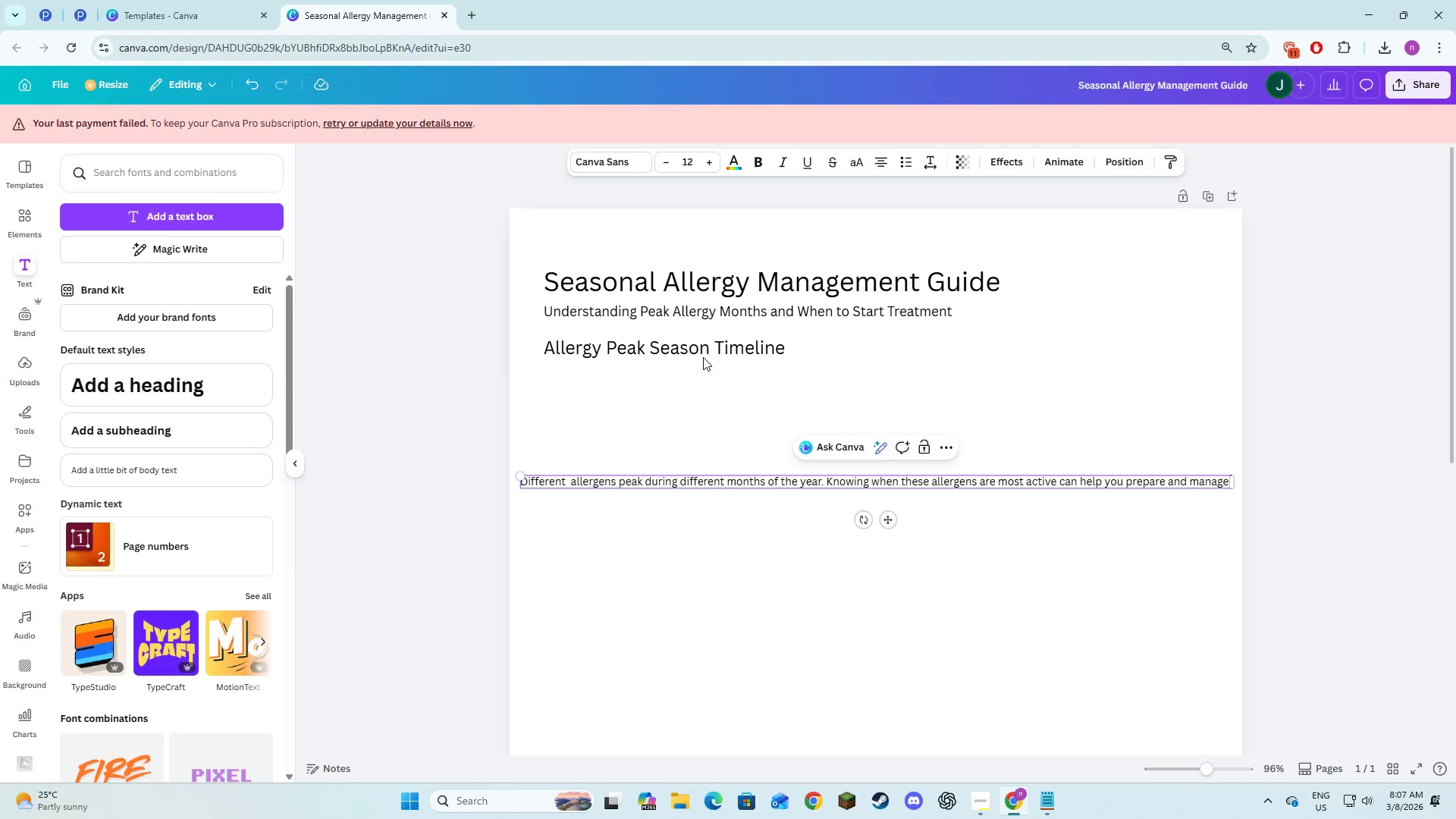 
key(Alt+Tab)
 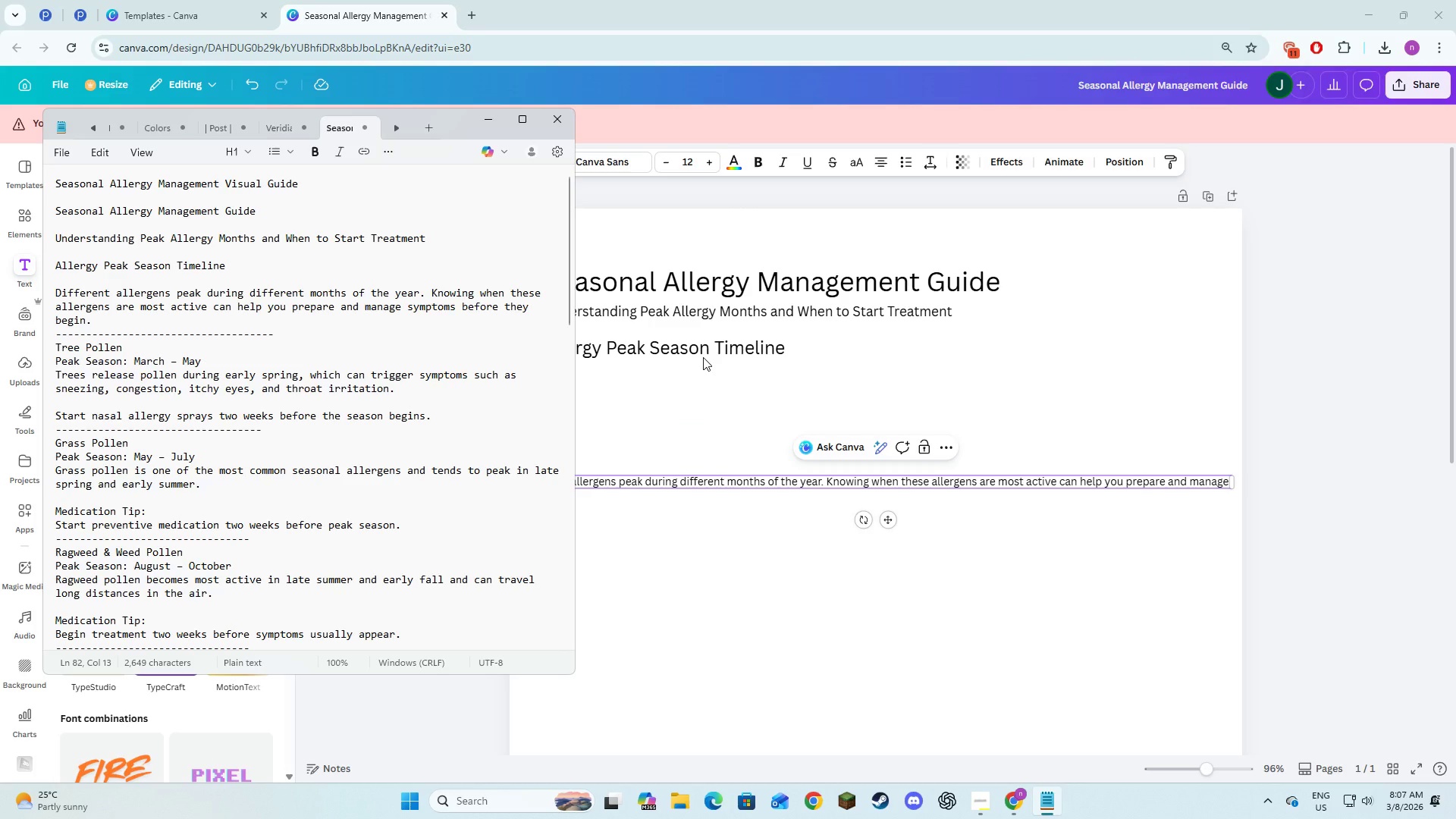 
key(Alt+AltLeft)
 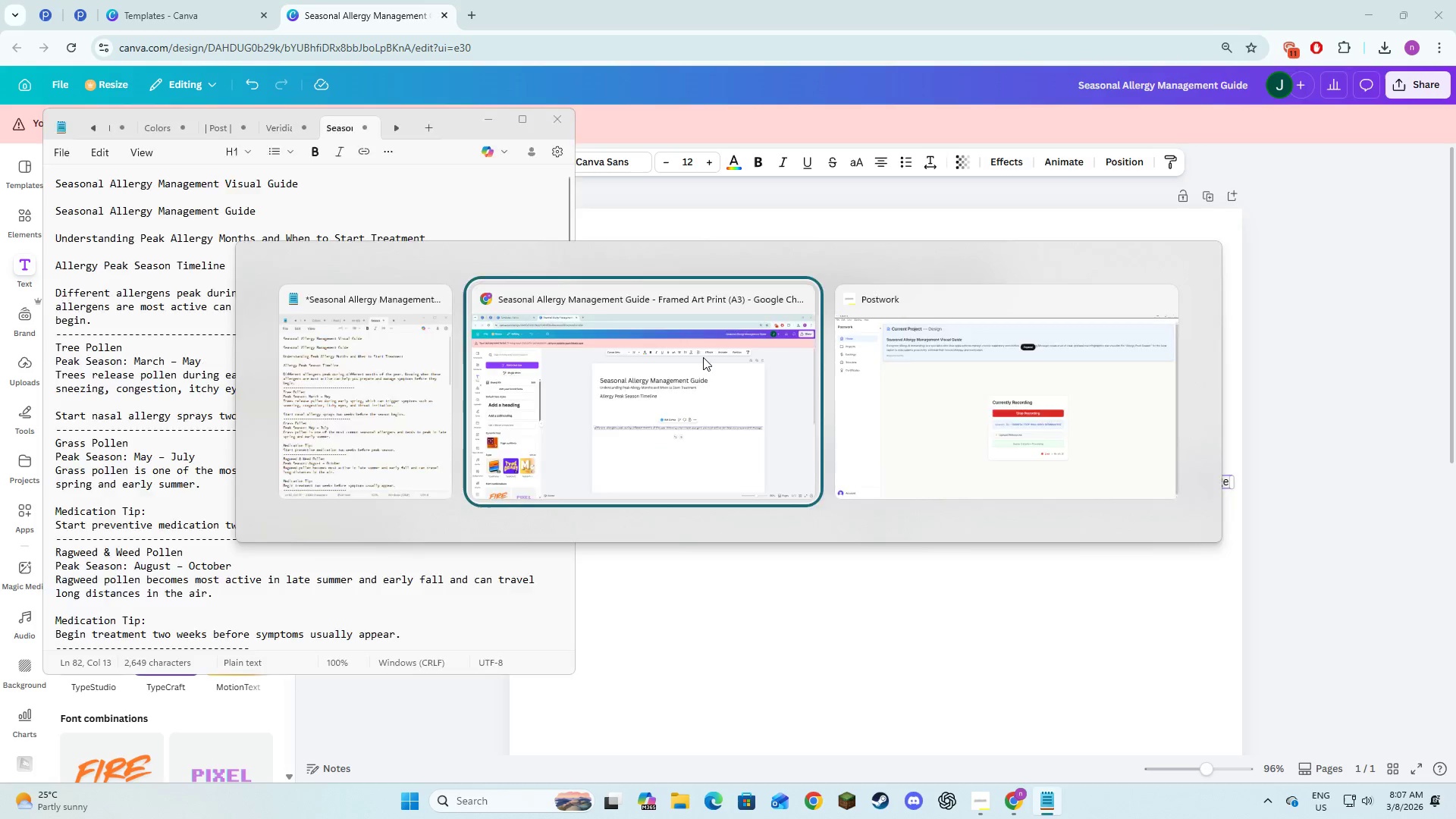 
key(Tab)
type(symptoms )
 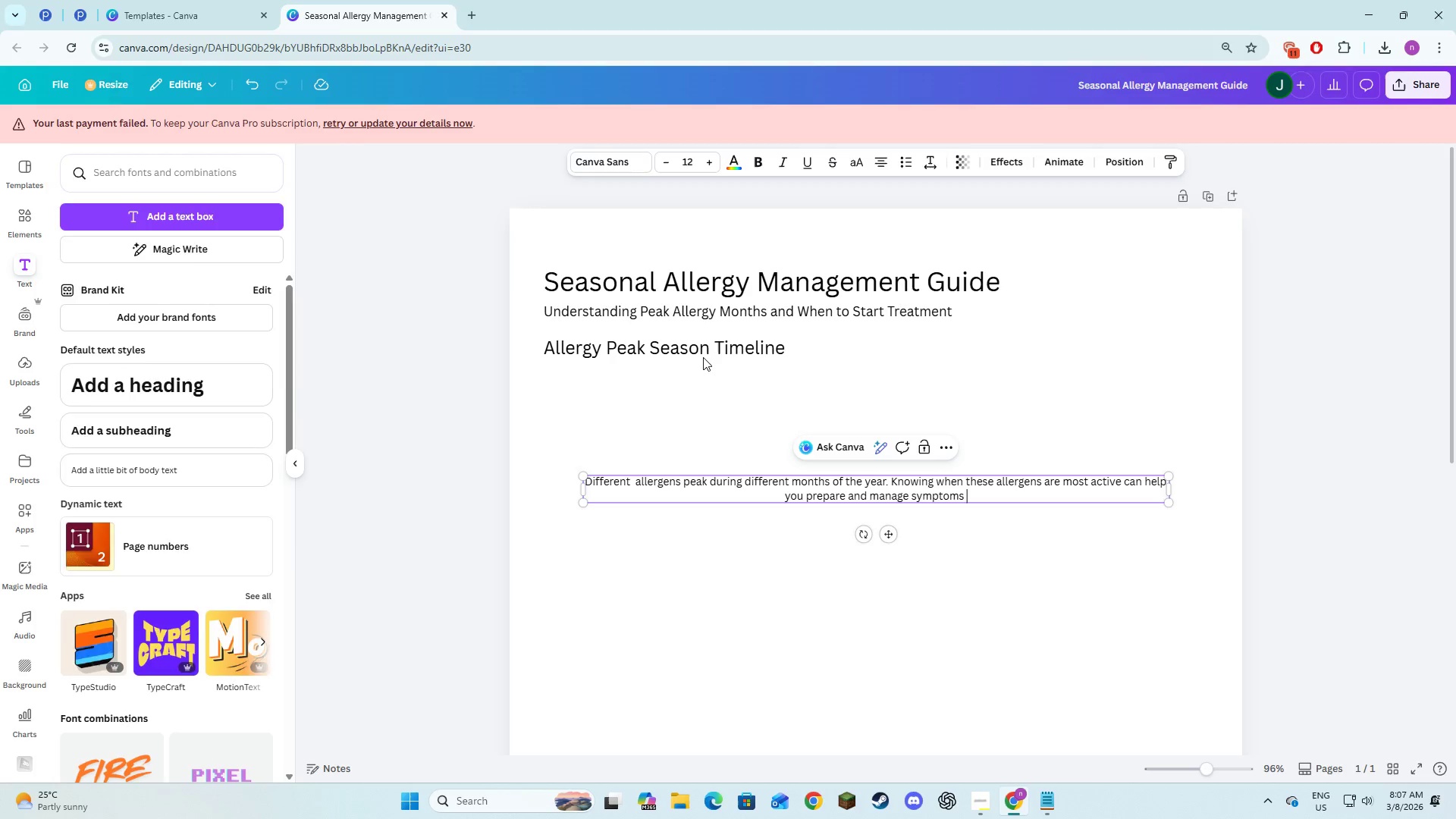 
key(Alt+AltLeft)
 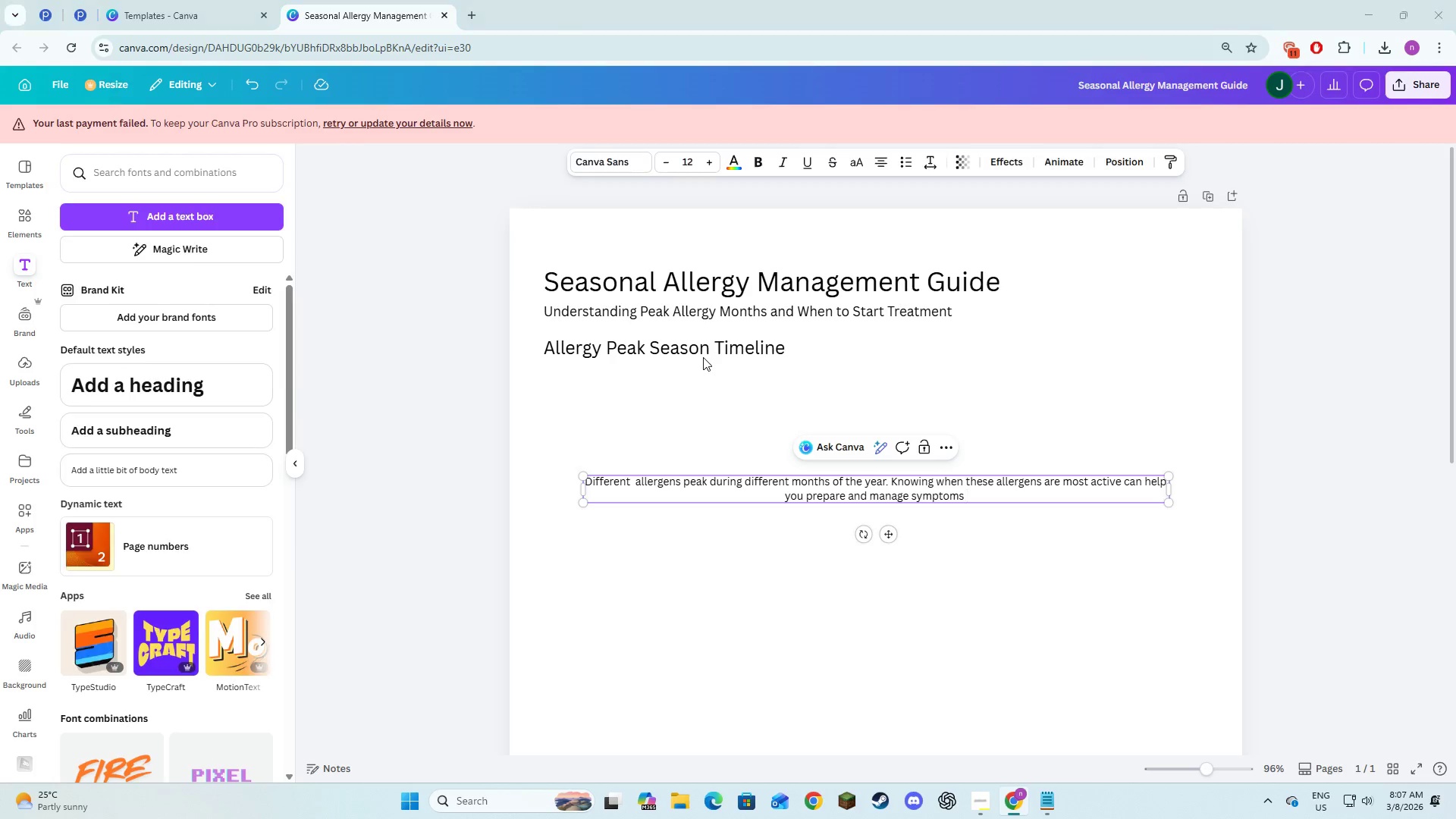 
key(Alt+Tab)
 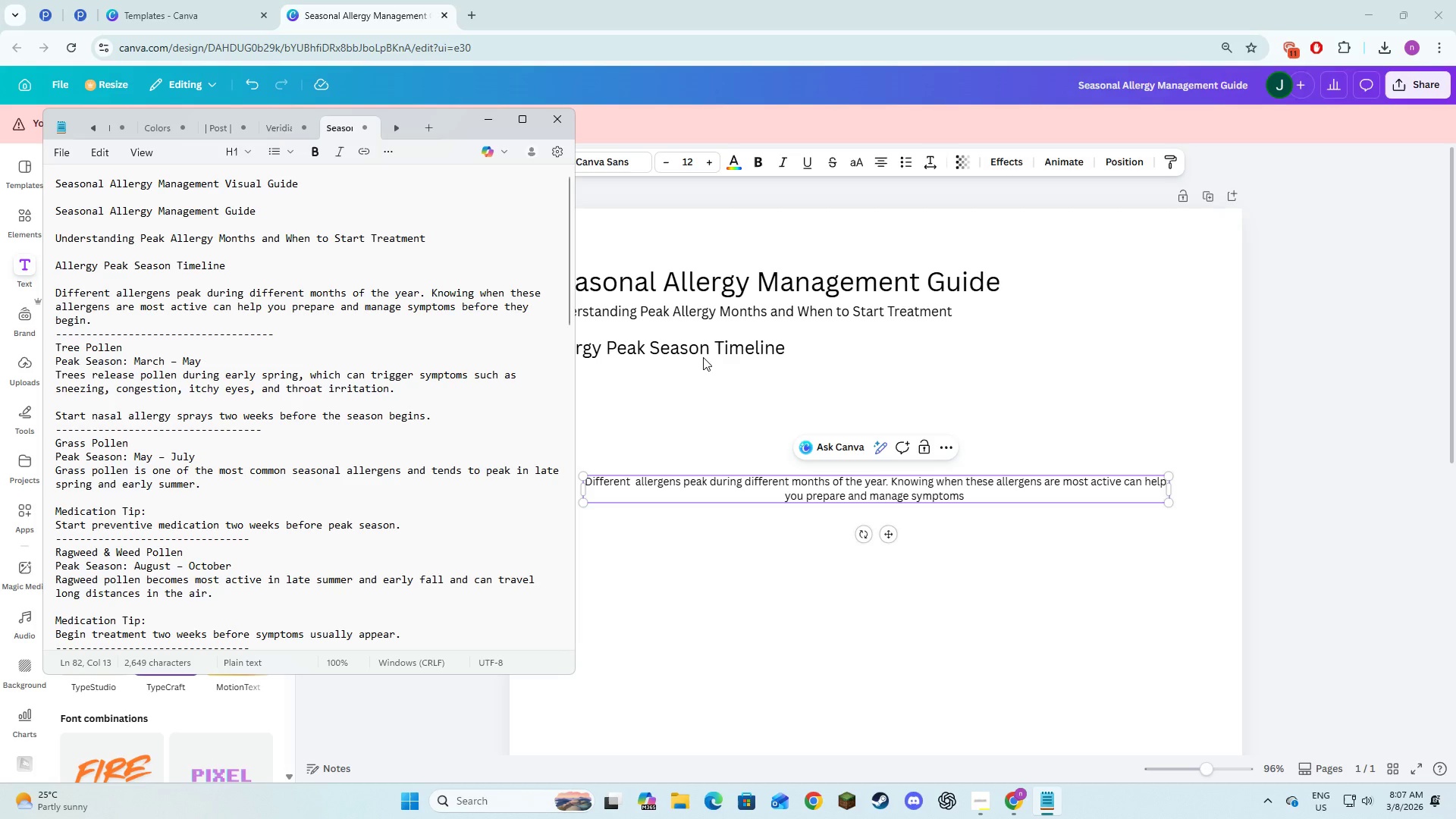 
key(Alt+AltLeft)
 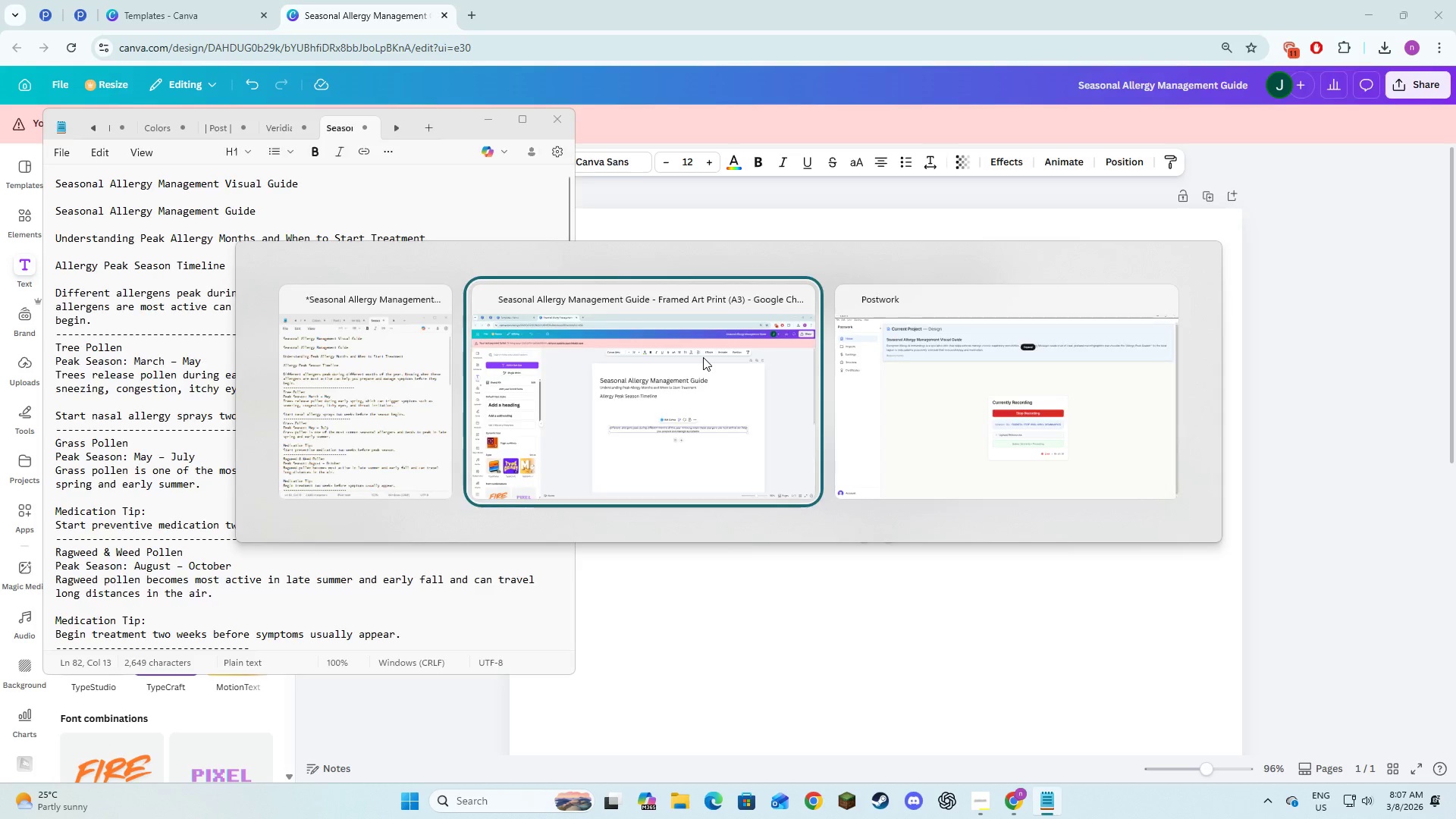 
key(Tab)
type(before )
 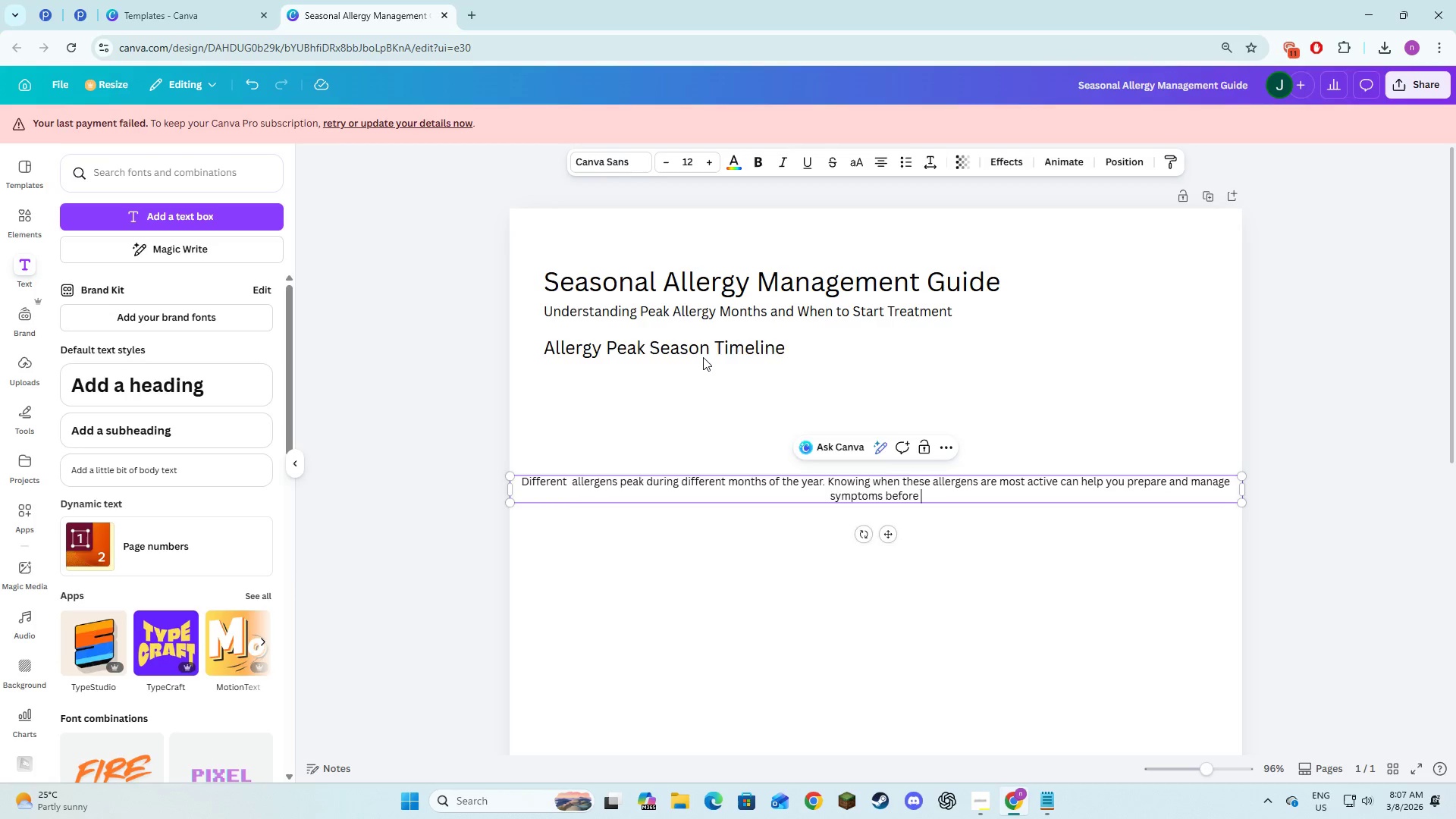 
key(Alt+Space)
 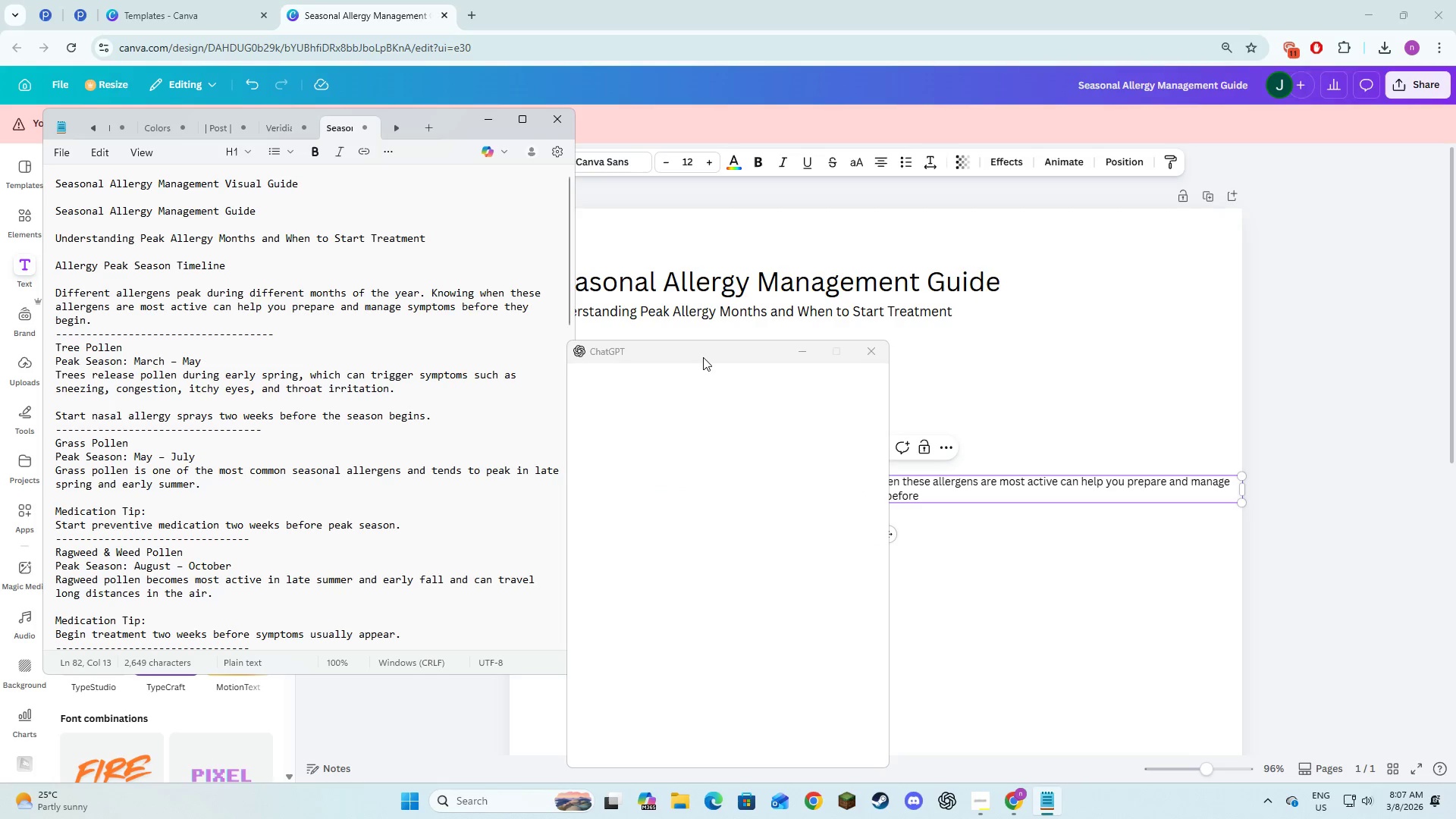 
key(Alt+AltLeft)
 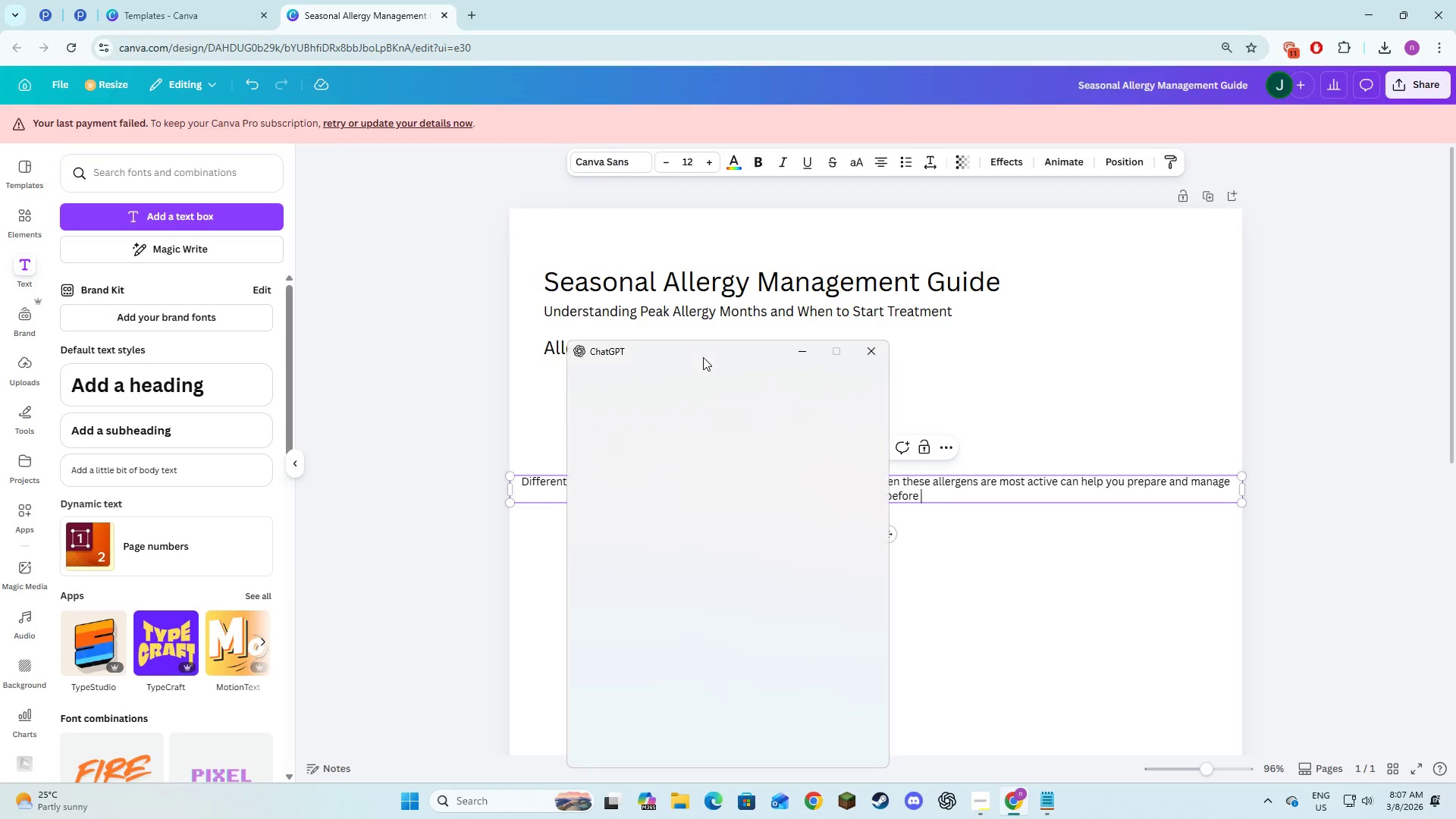 
key(Alt+Tab)
 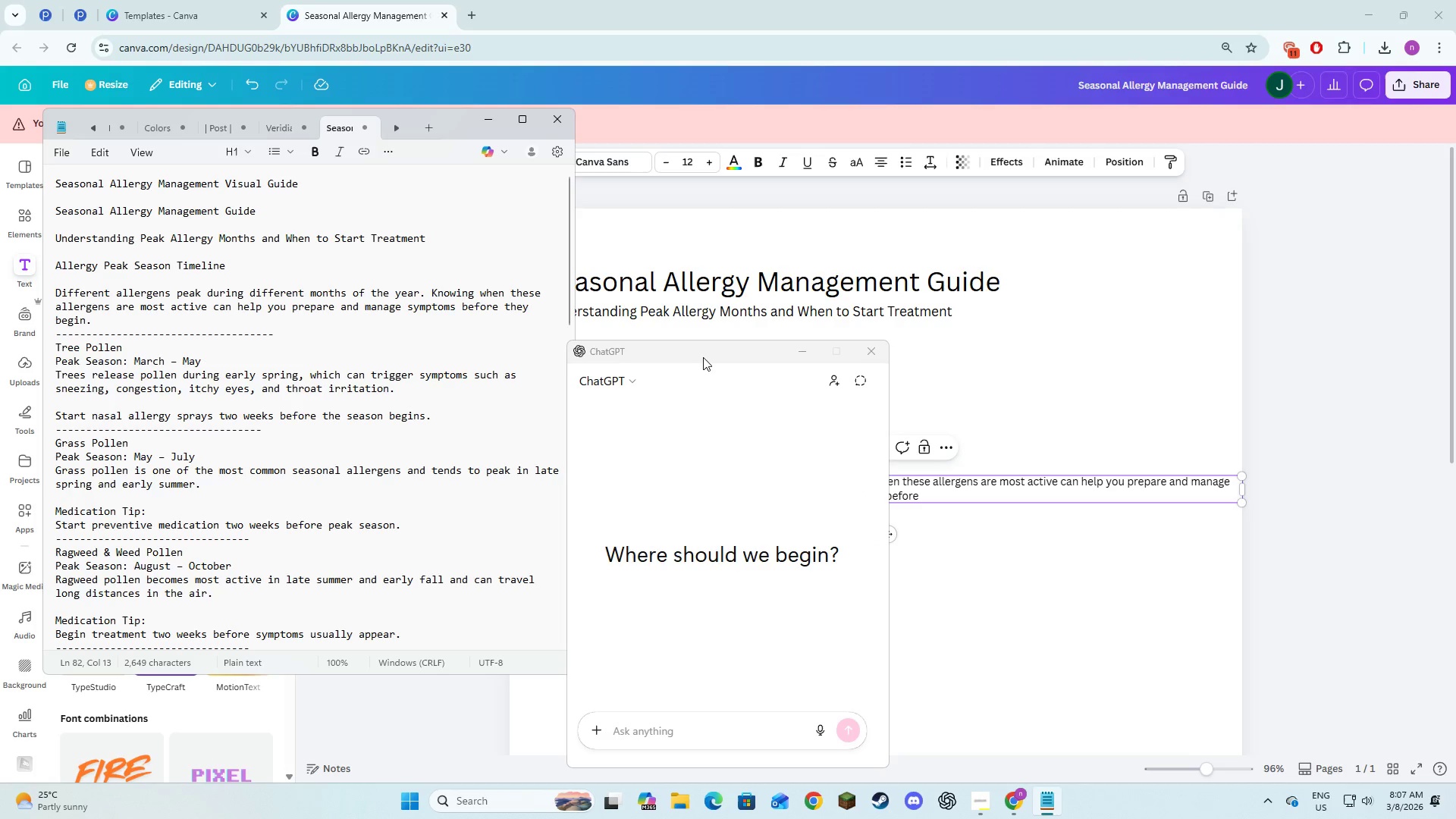 
key(Alt+AltLeft)
 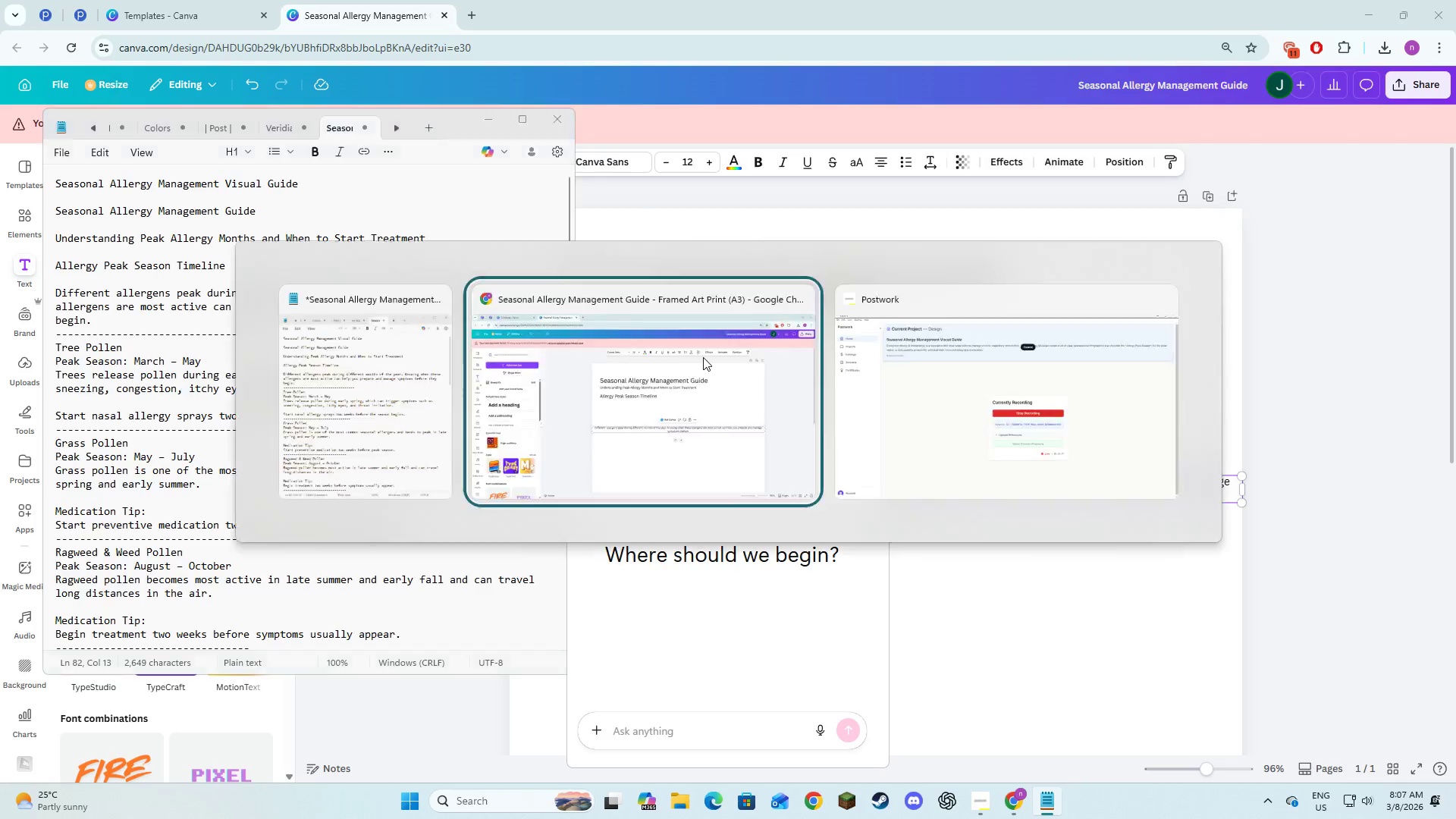 
key(Alt+Tab)
 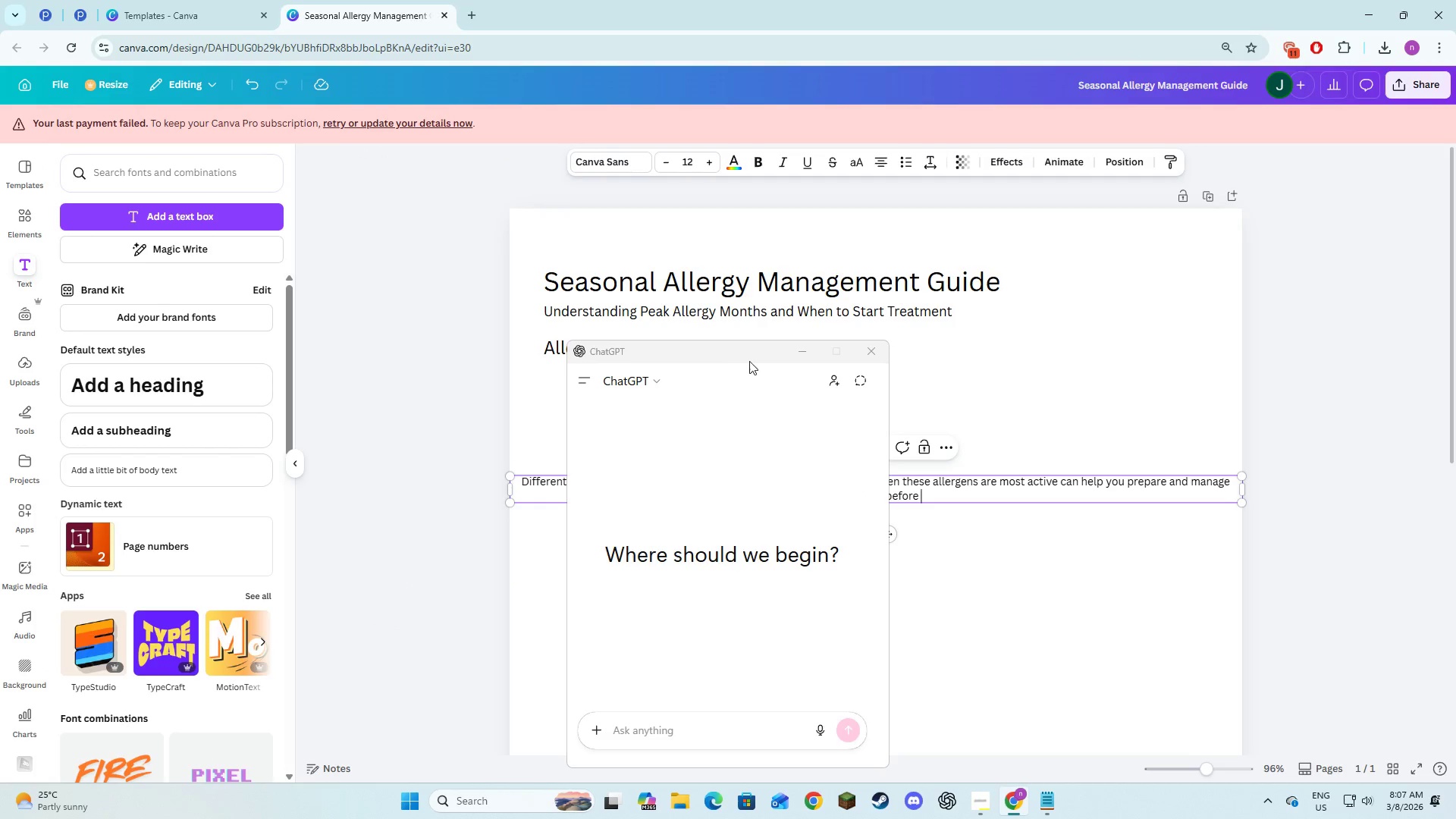 
left_click([856, 353])
 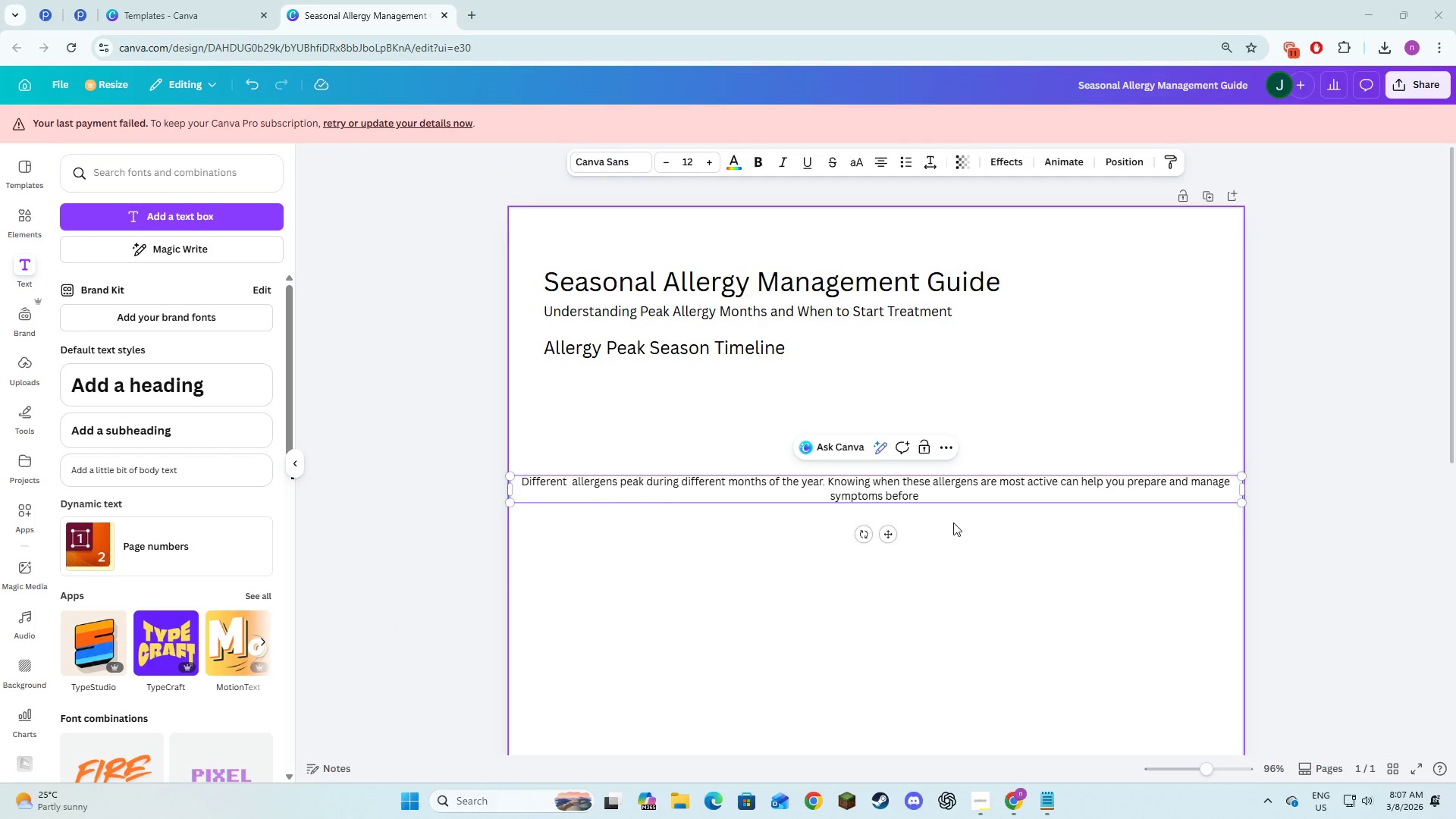 
left_click([952, 500])
 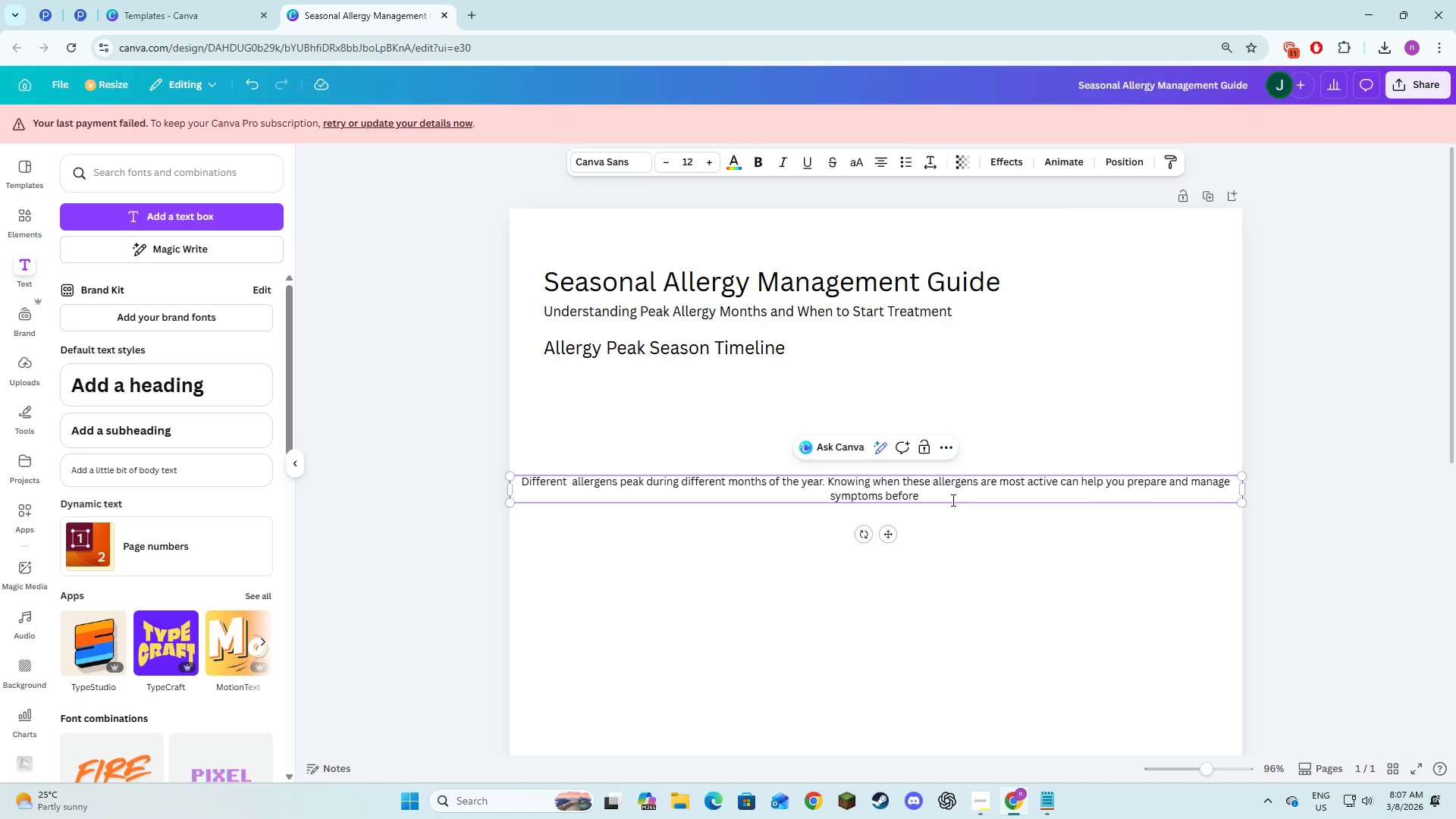 
type(they )
 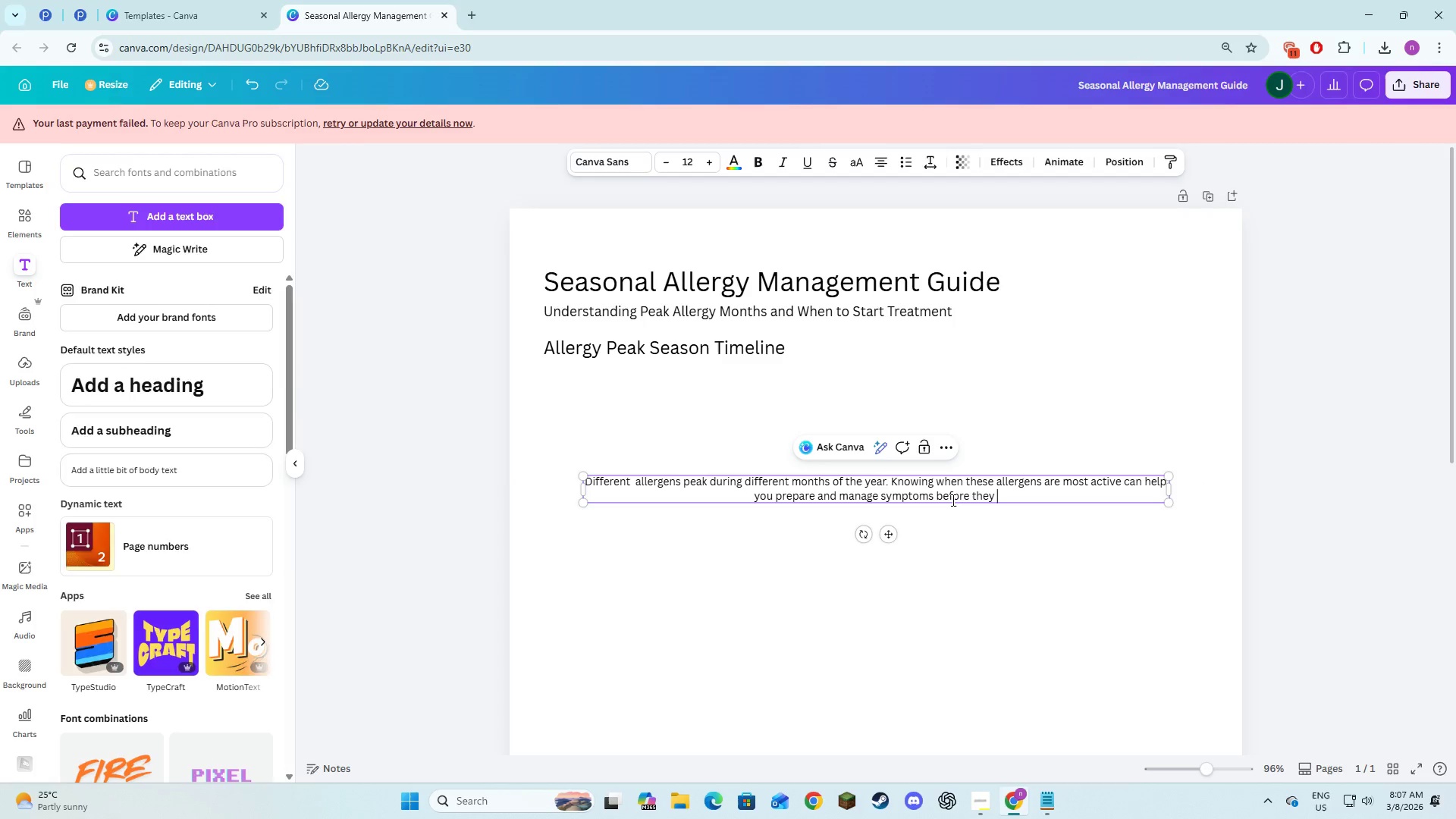 
key(Alt+AltLeft)
 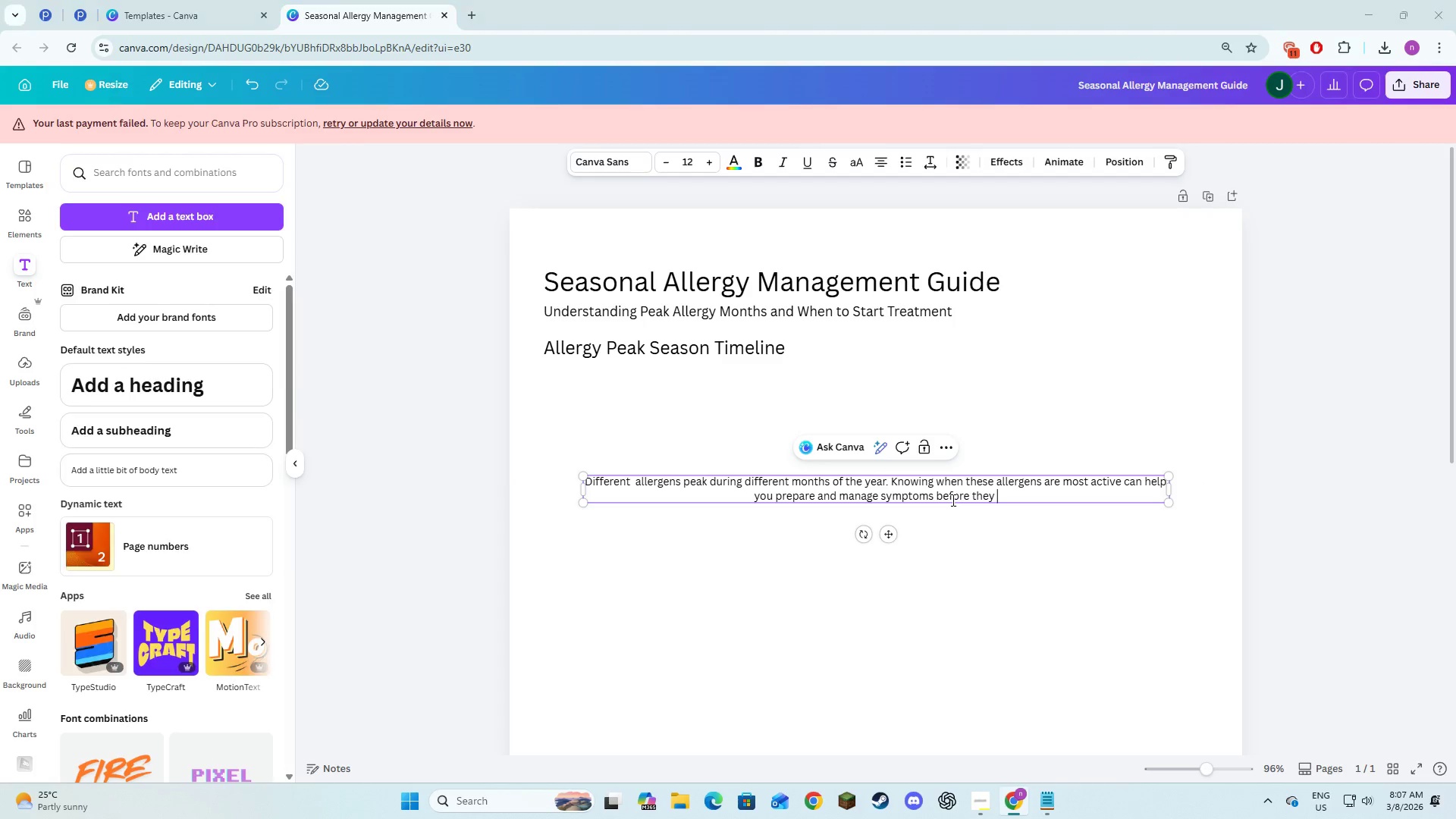 
key(Alt+Tab)
 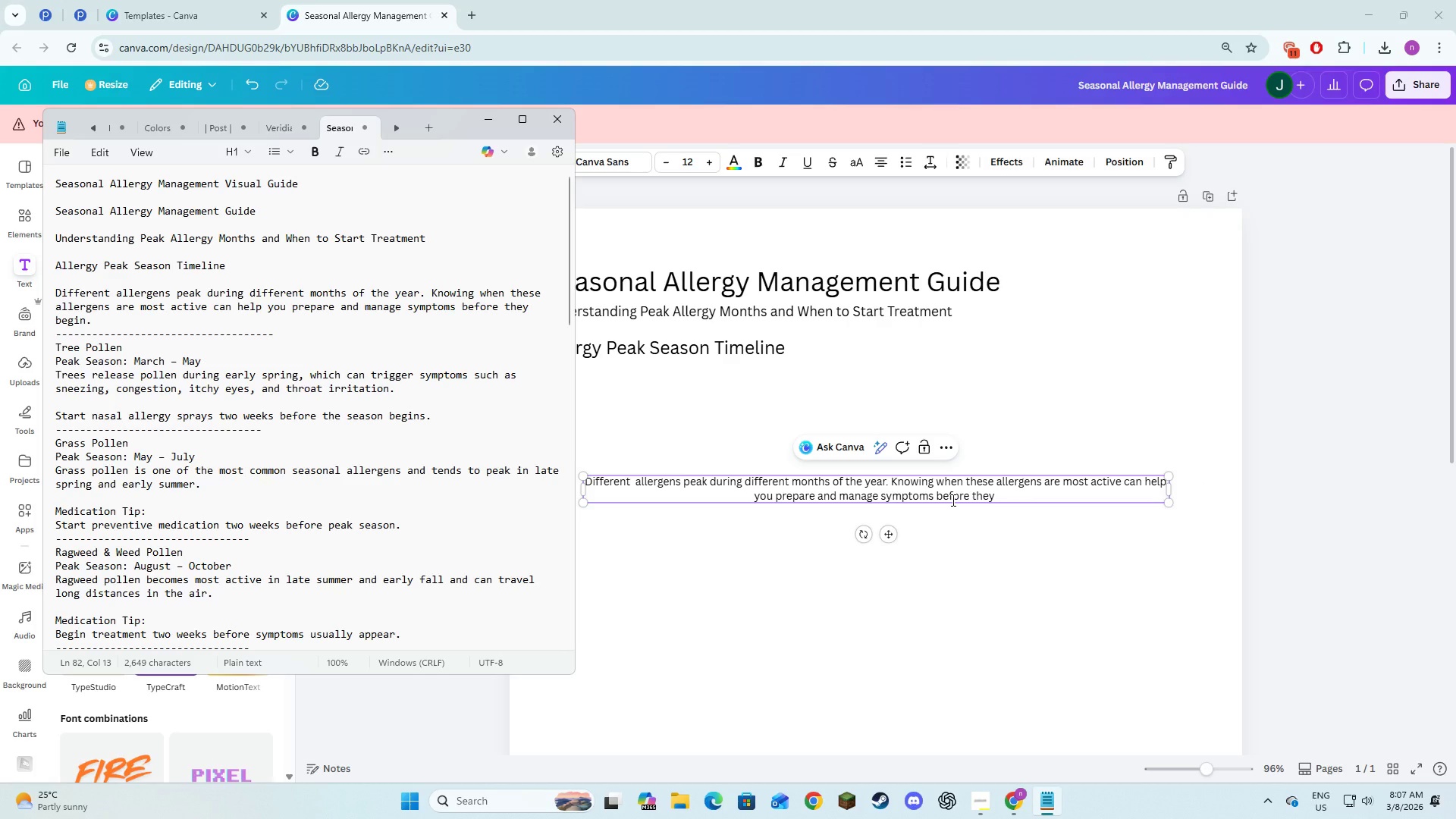 
key(Alt+AltLeft)
 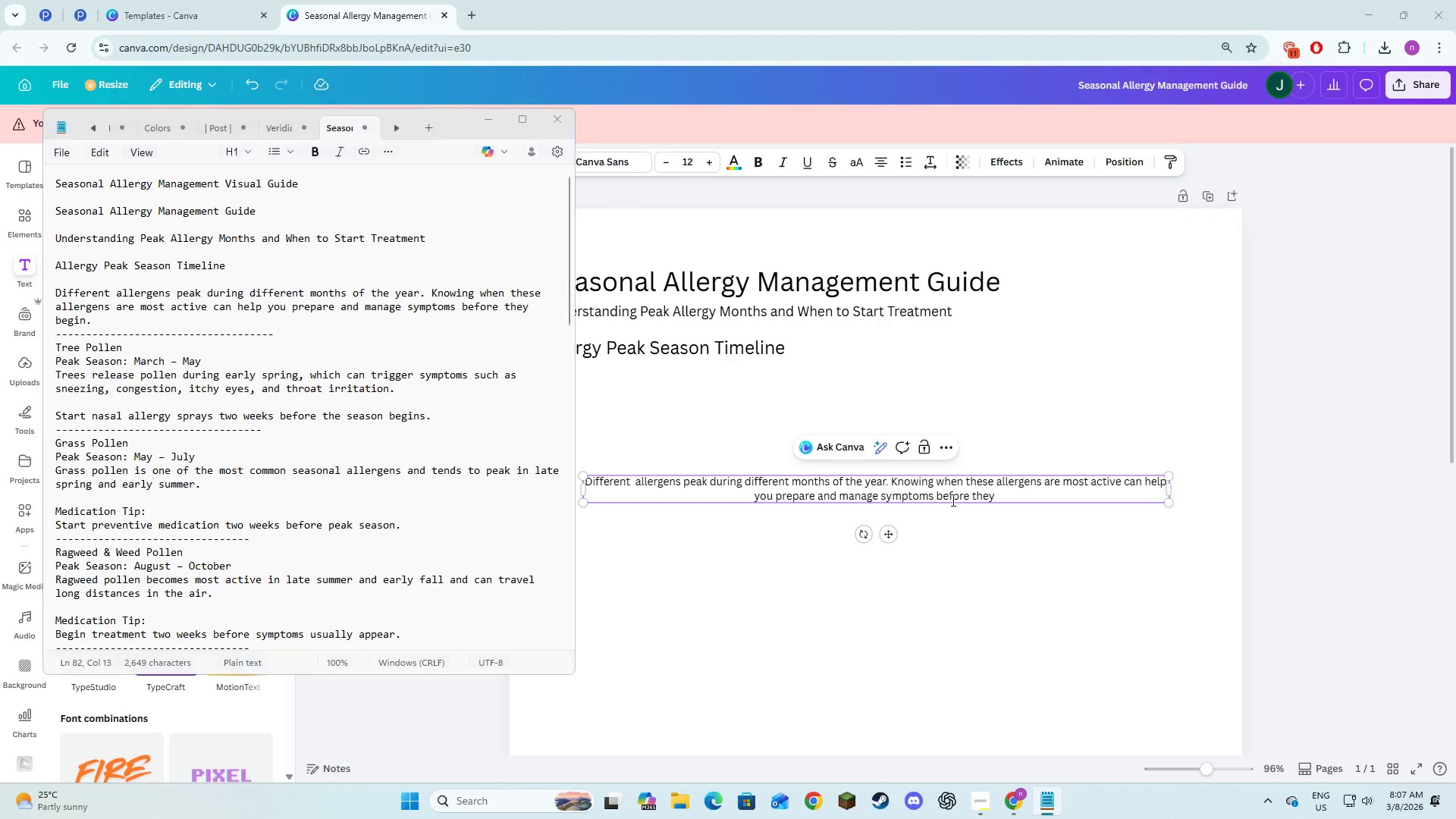 
key(Tab)
type(begon.)
key(Backspace)
key(Backspace)
key(Backspace)
type(o)
key(Backspace)
type(in.)
 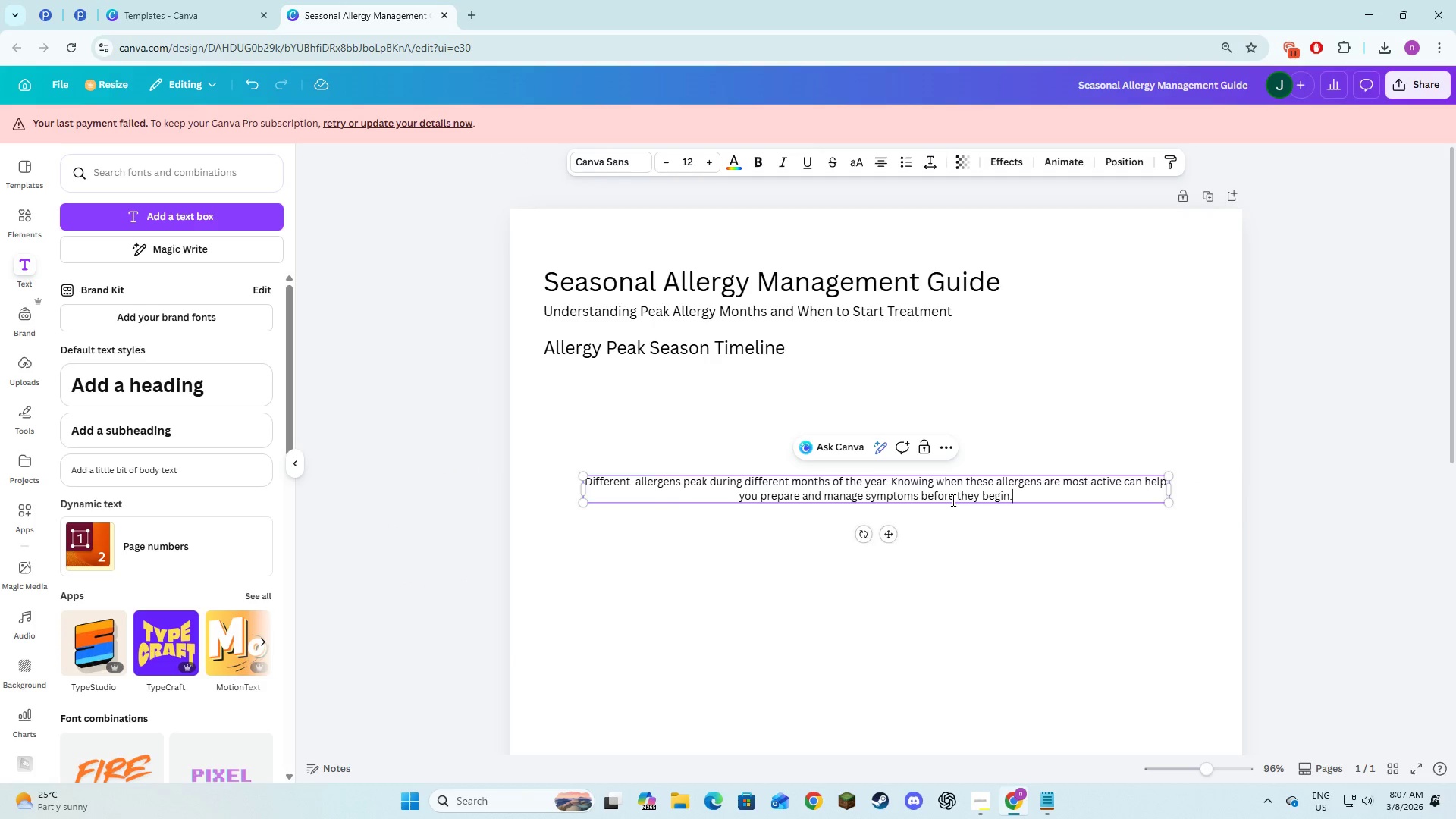 
key(Enter)
 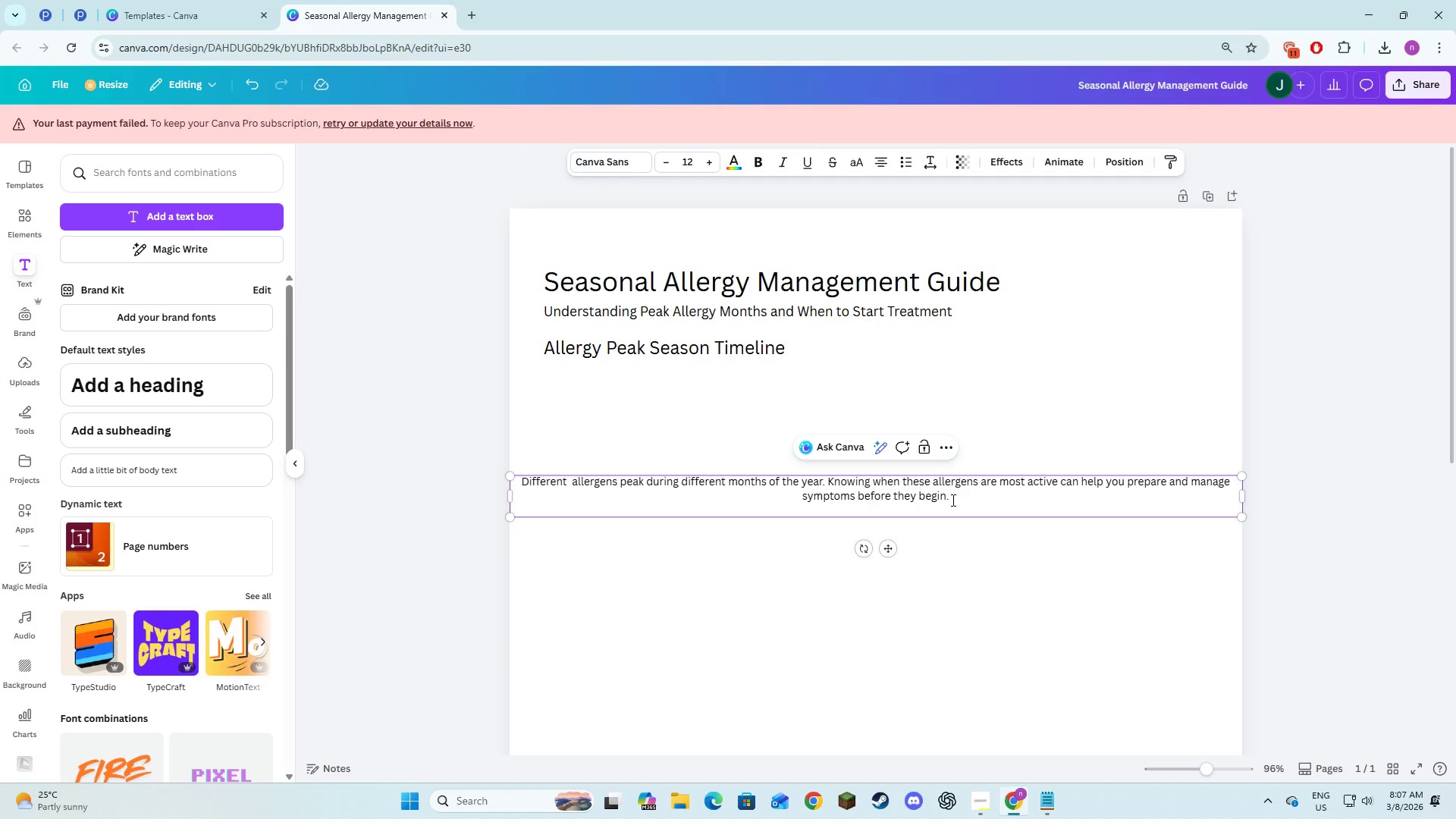 
key(Enter)
 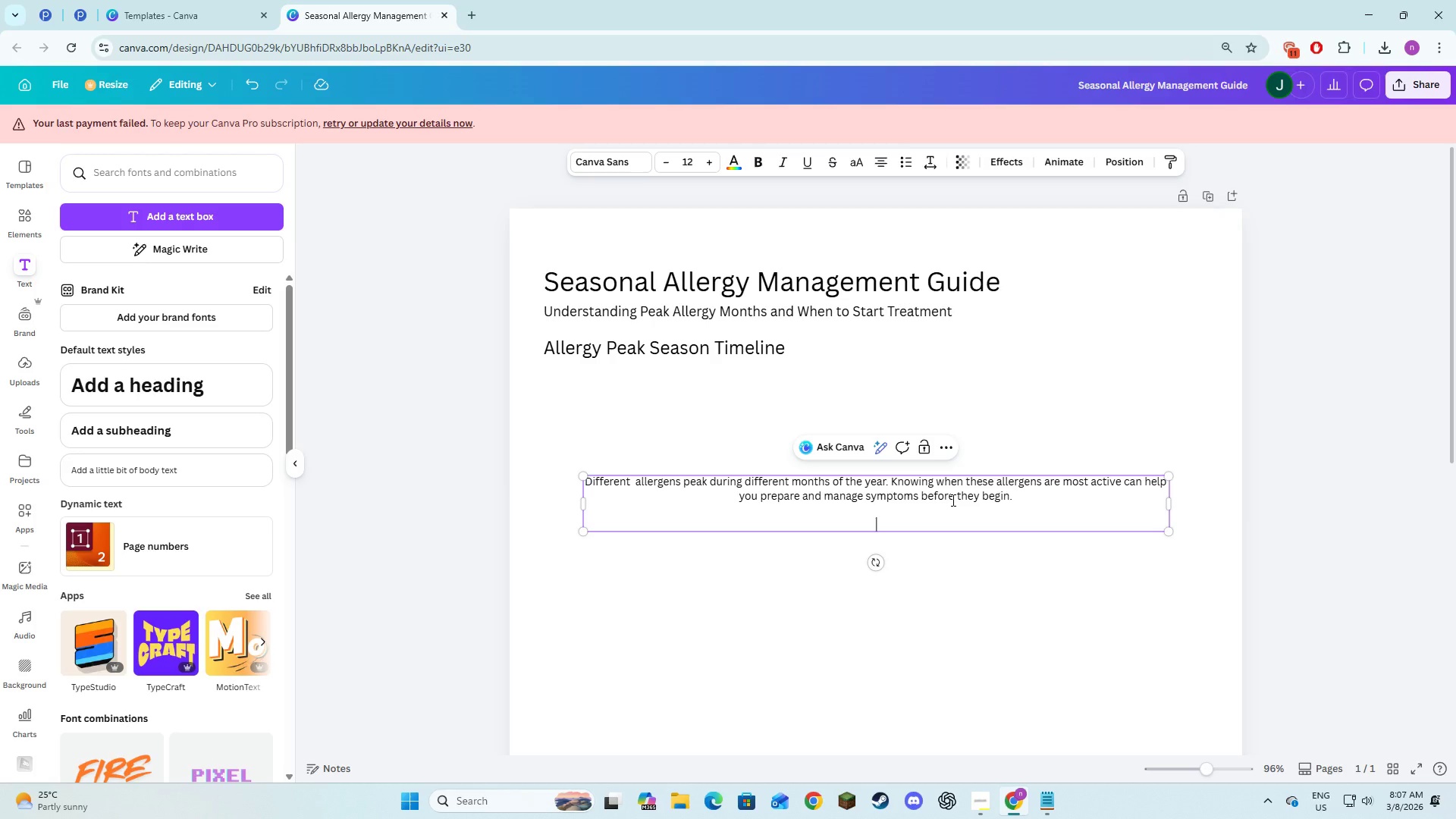 
key(Backspace)
 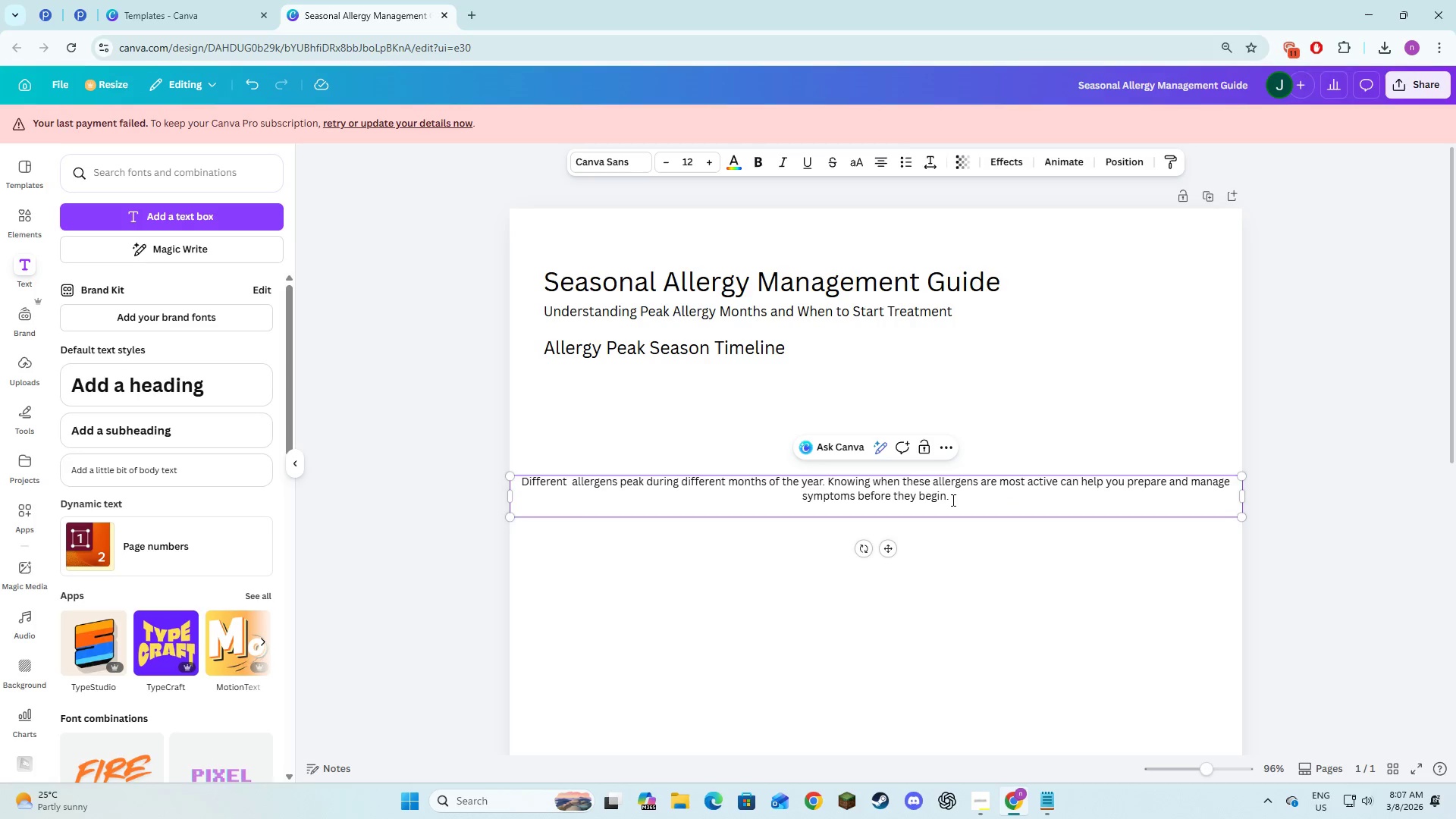 
key(Backspace)
 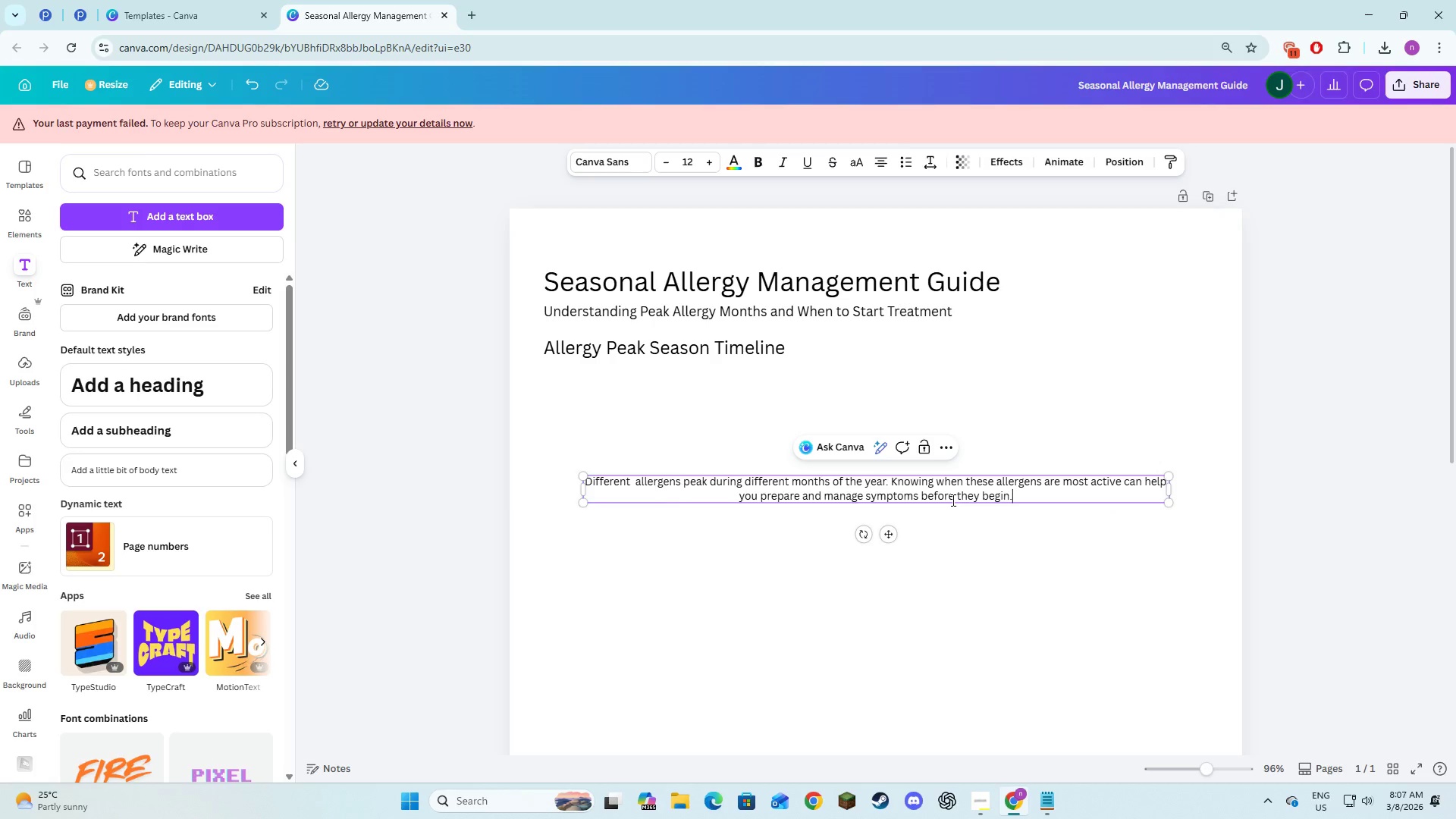 
key(Backspace)
 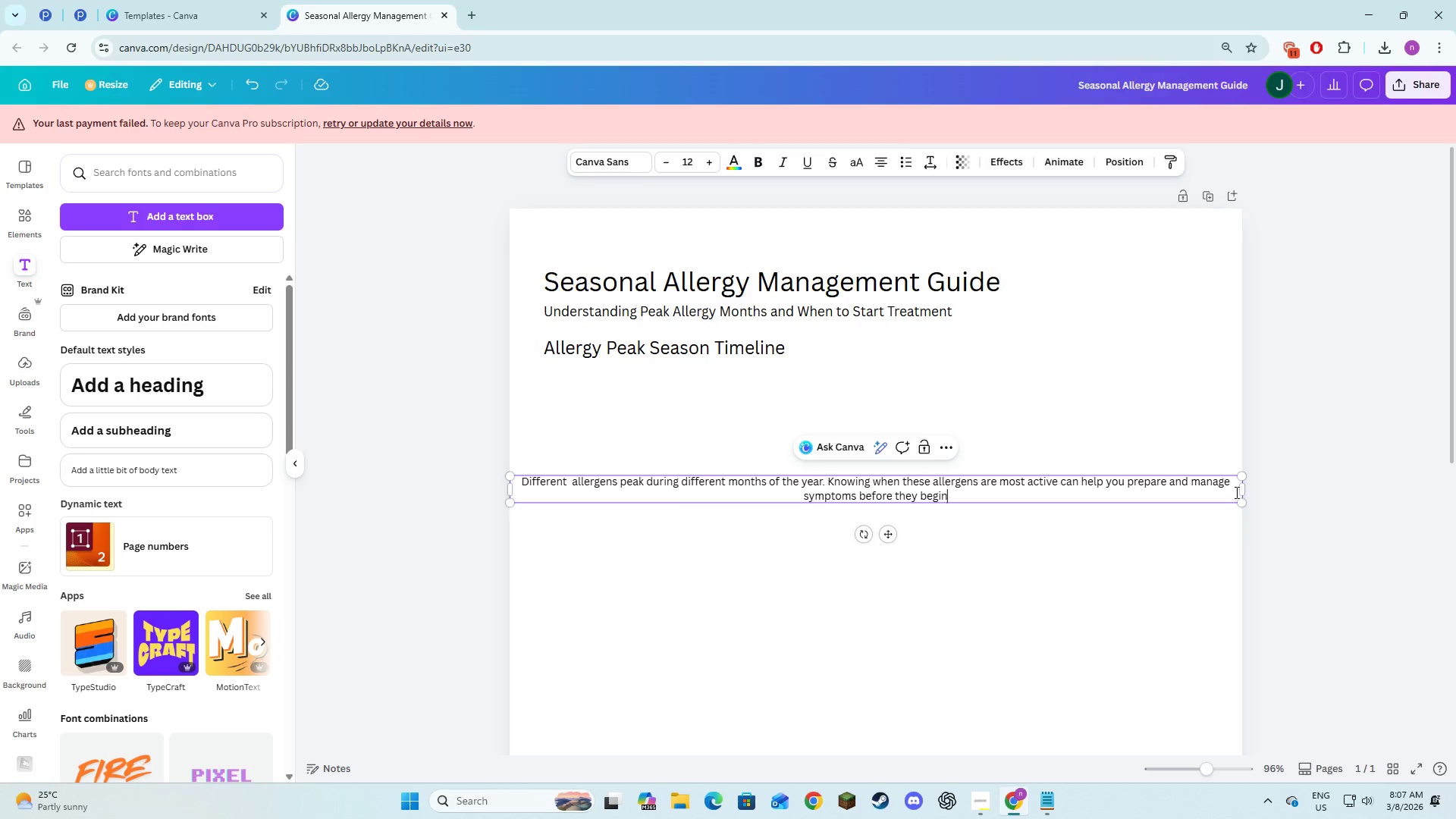 
left_click_drag(start_coordinate=[1244, 491], to_coordinate=[1197, 497])
 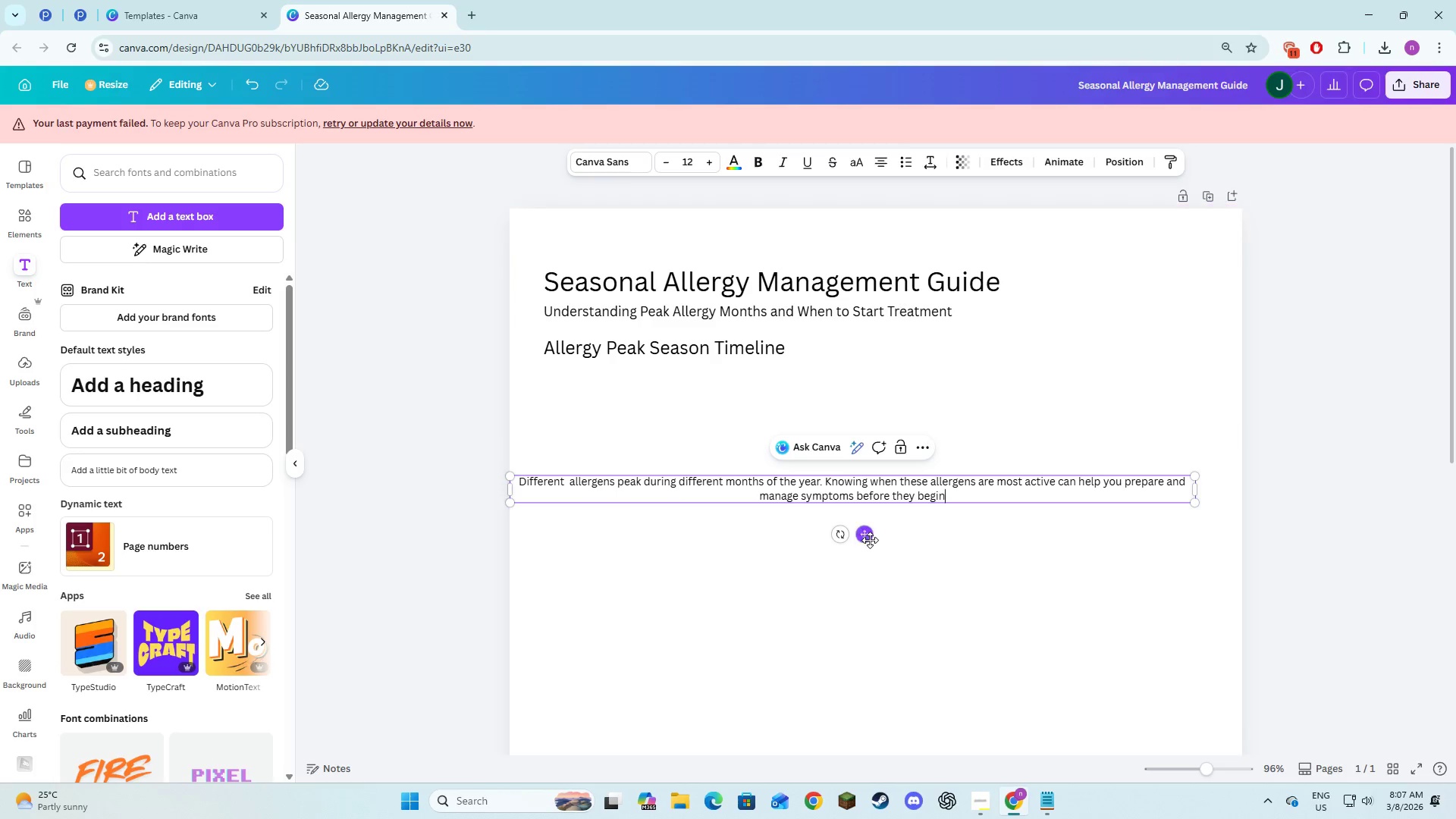 
left_click_drag(start_coordinate=[866, 540], to_coordinate=[886, 431])
 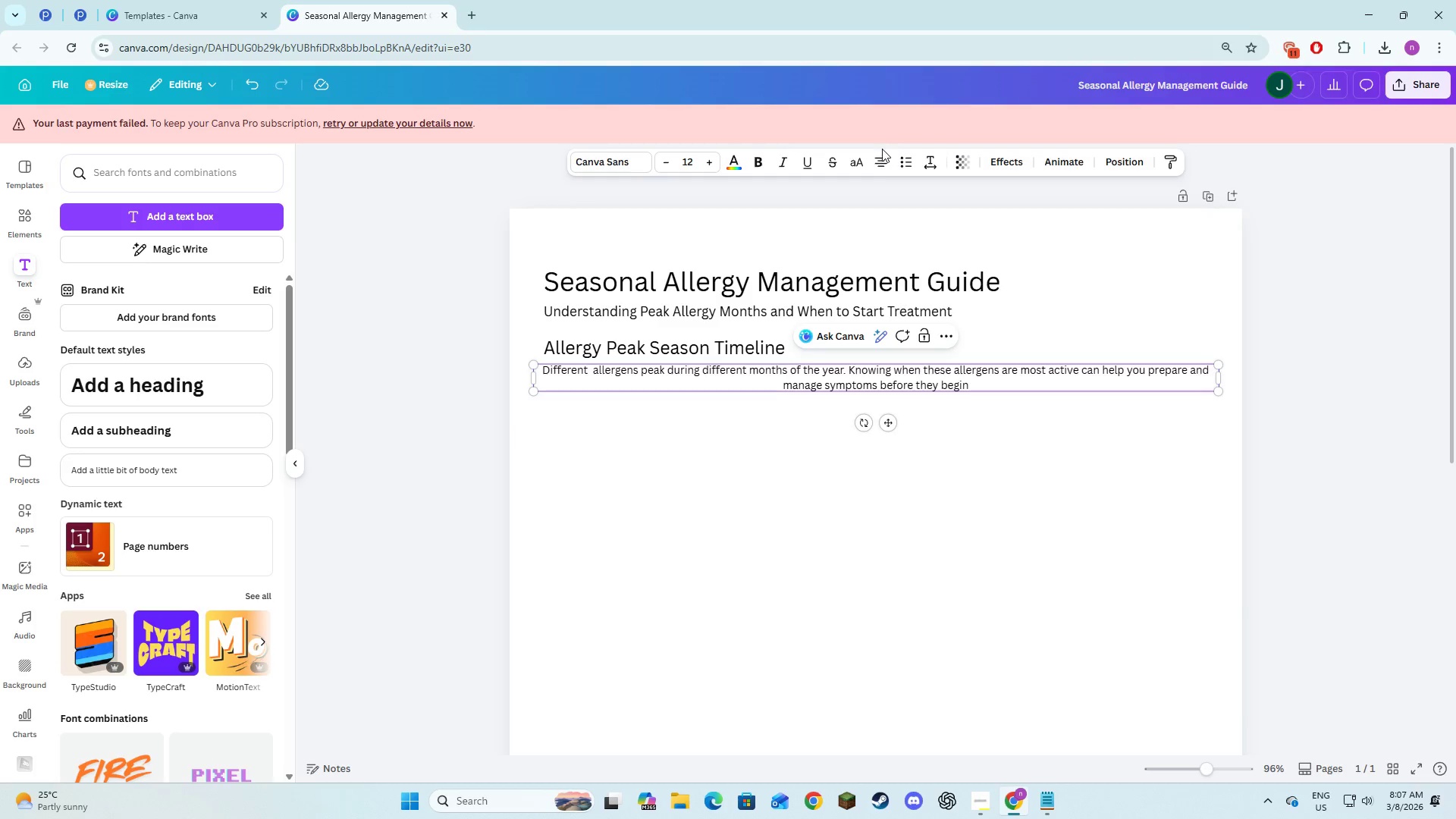 
left_click([882, 157])
 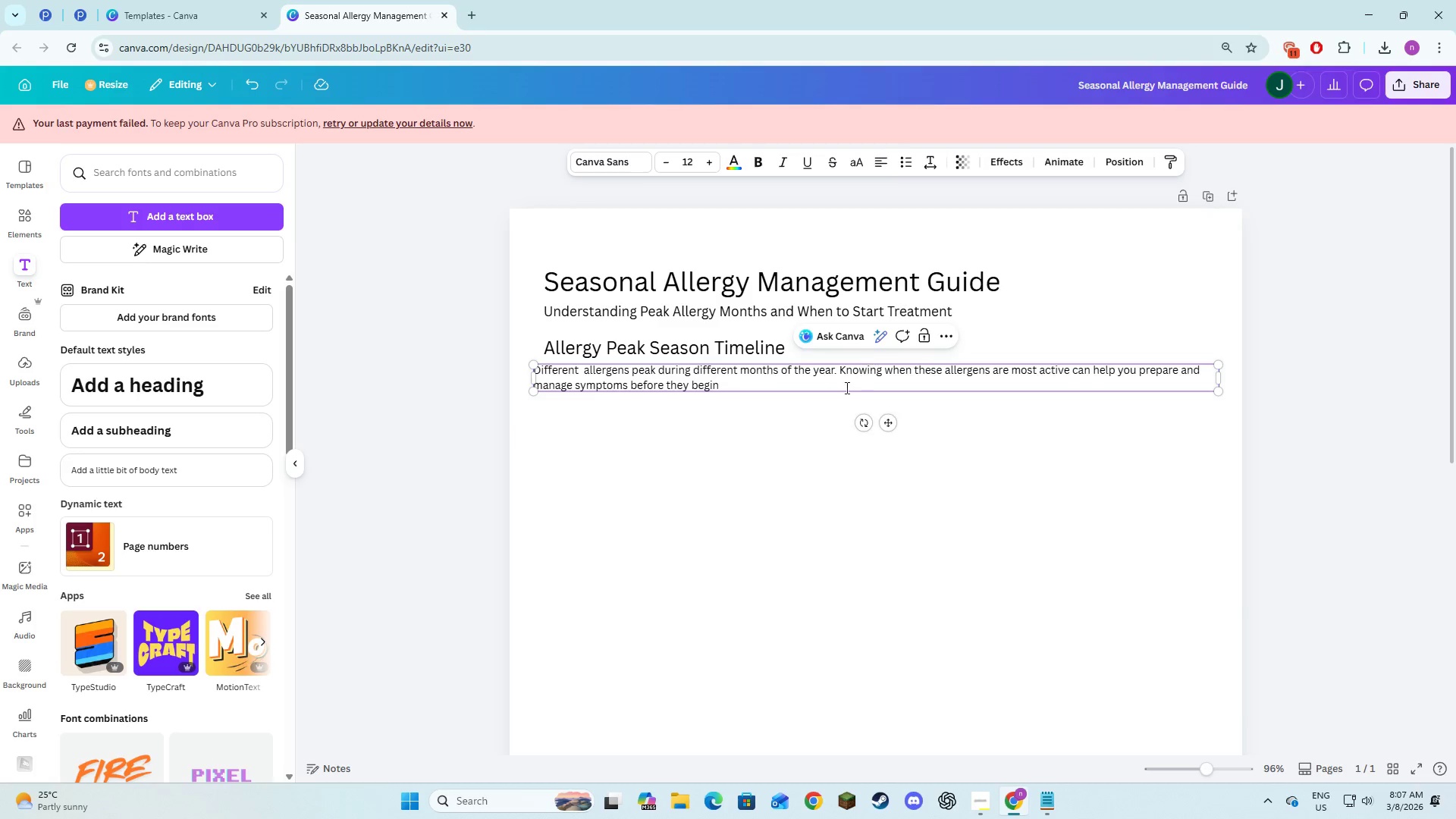 
left_click([812, 438])
 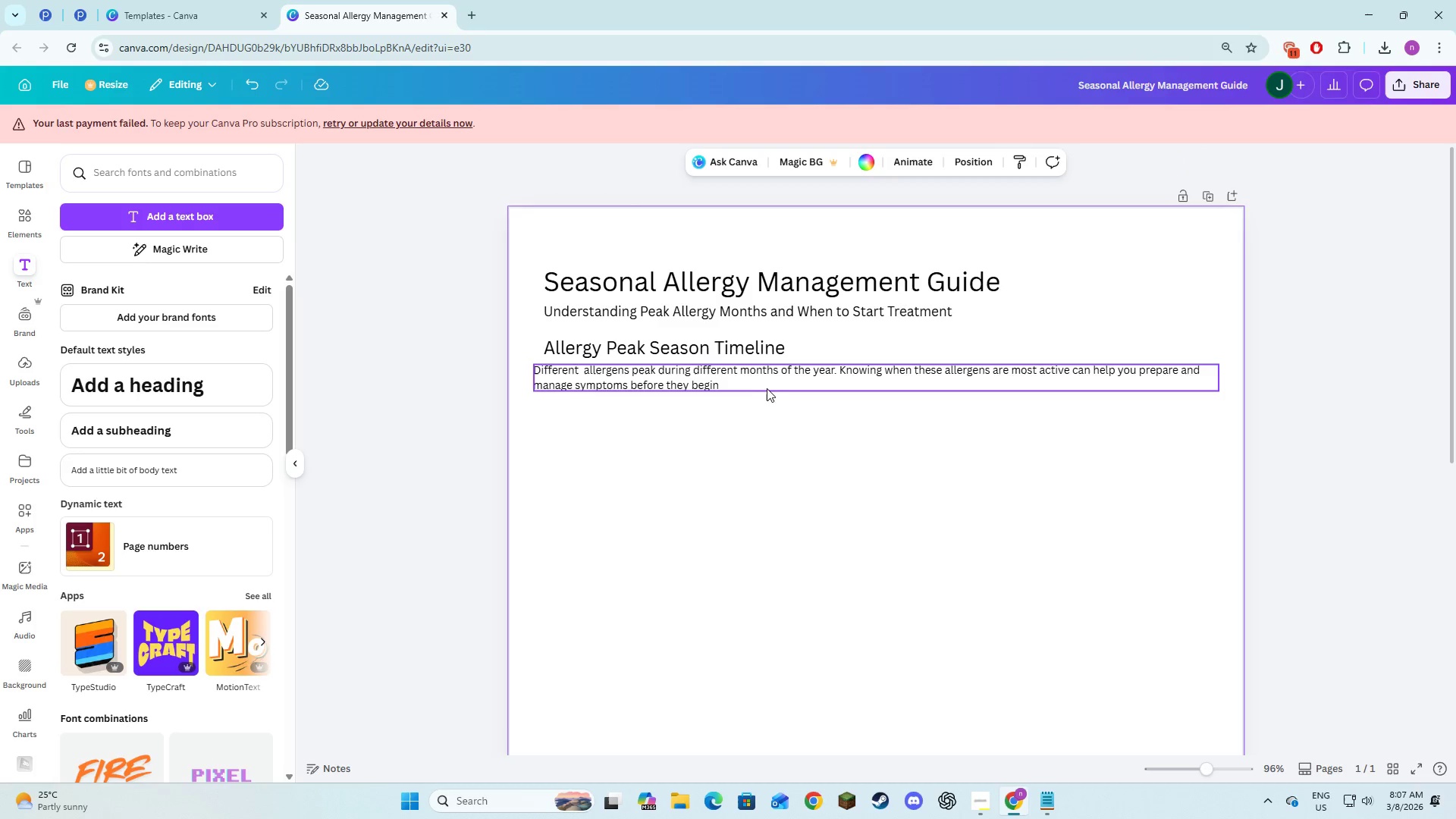 
left_click_drag(start_coordinate=[763, 386], to_coordinate=[770, 388])
 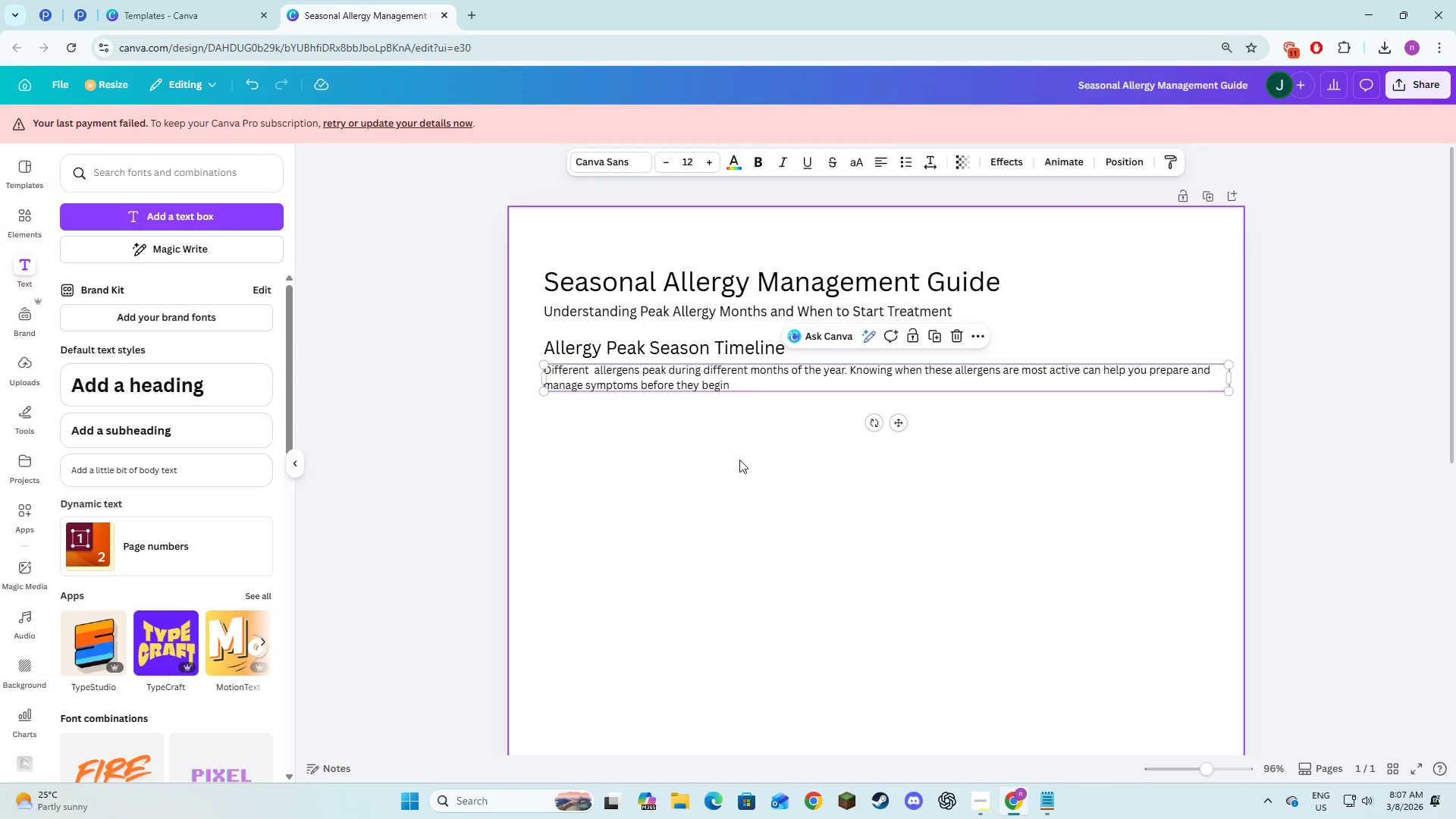 
left_click([739, 460])
 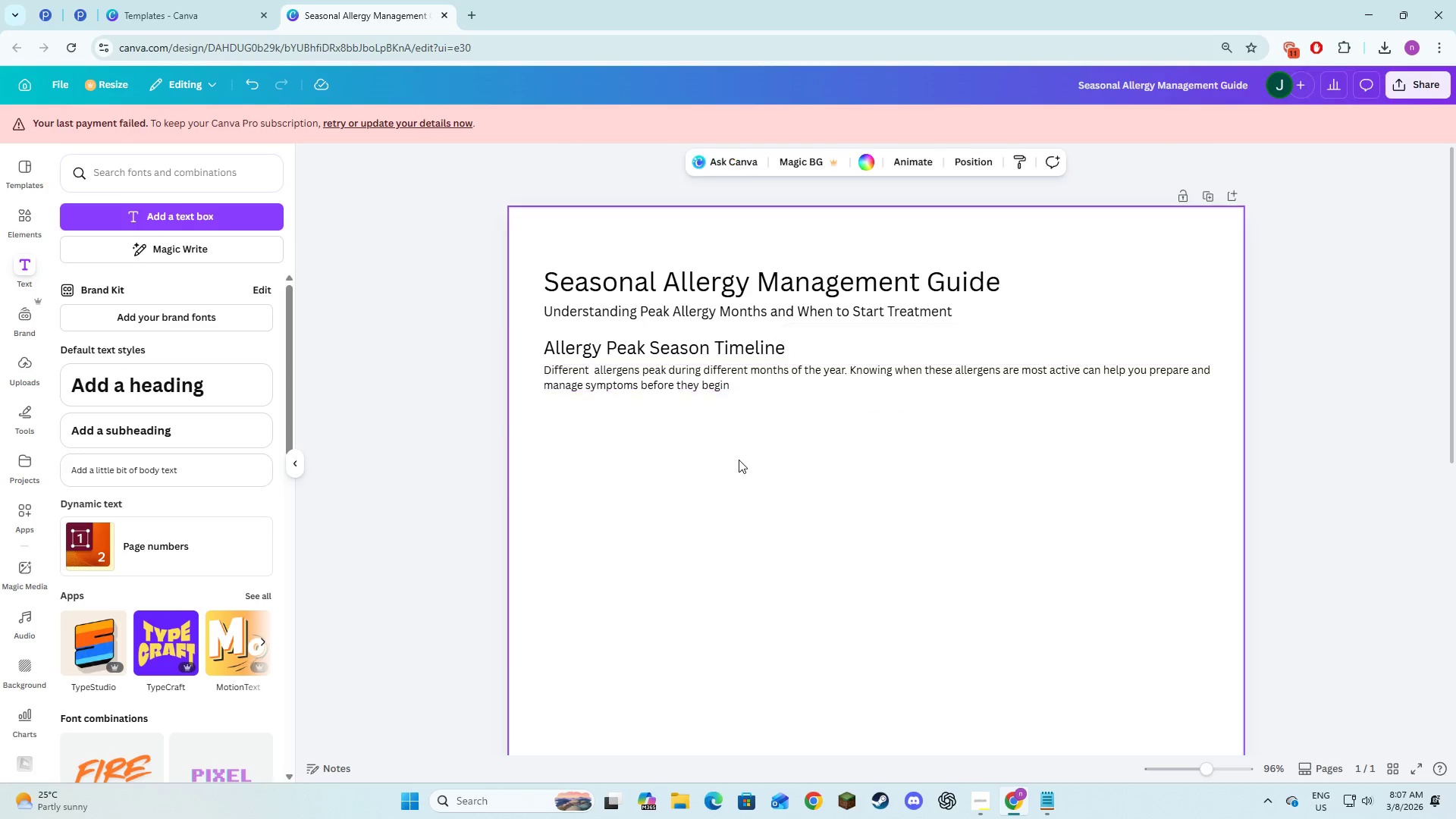 
key(Alt+AltLeft)
 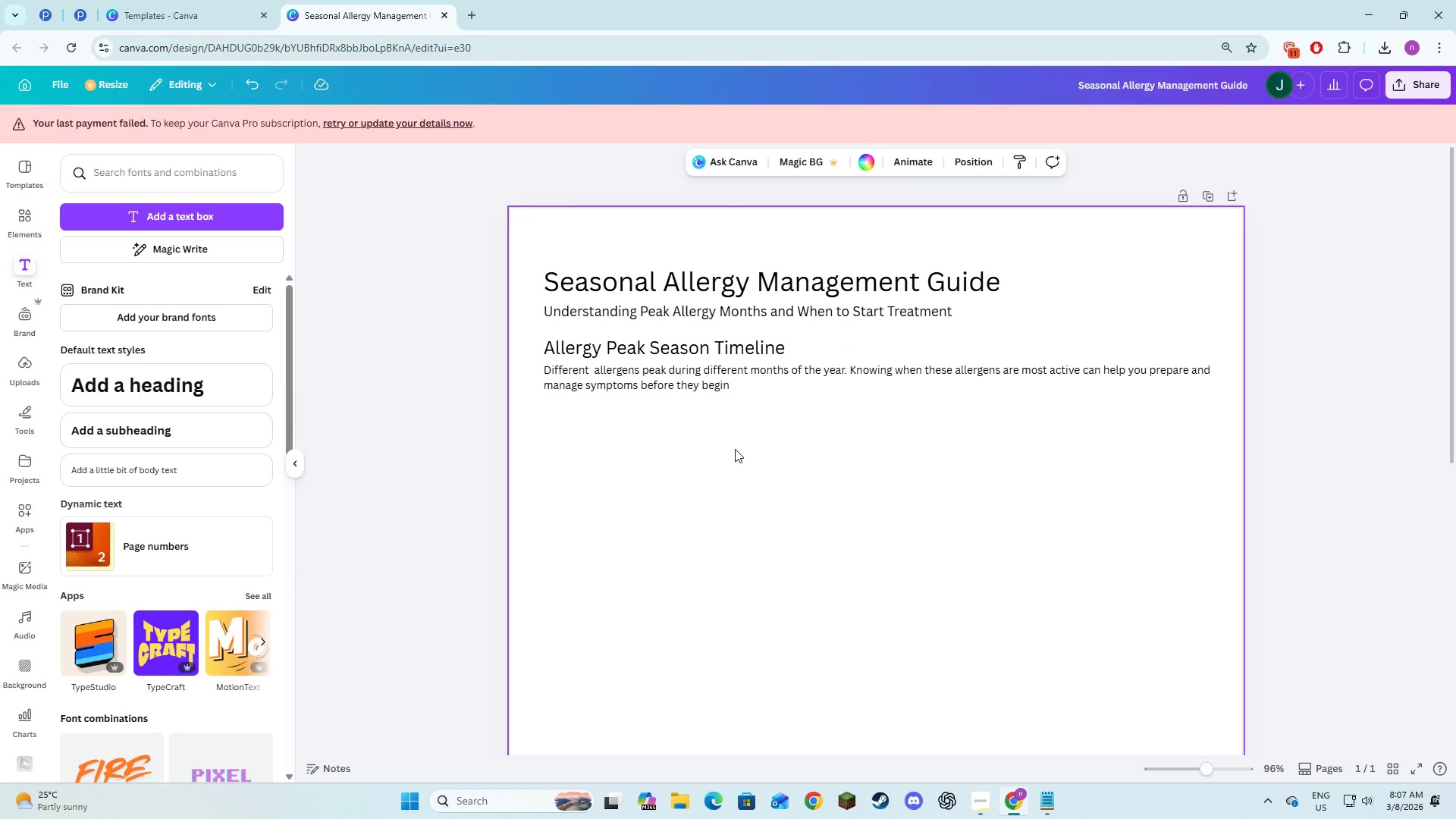 
key(Alt+Tab)
 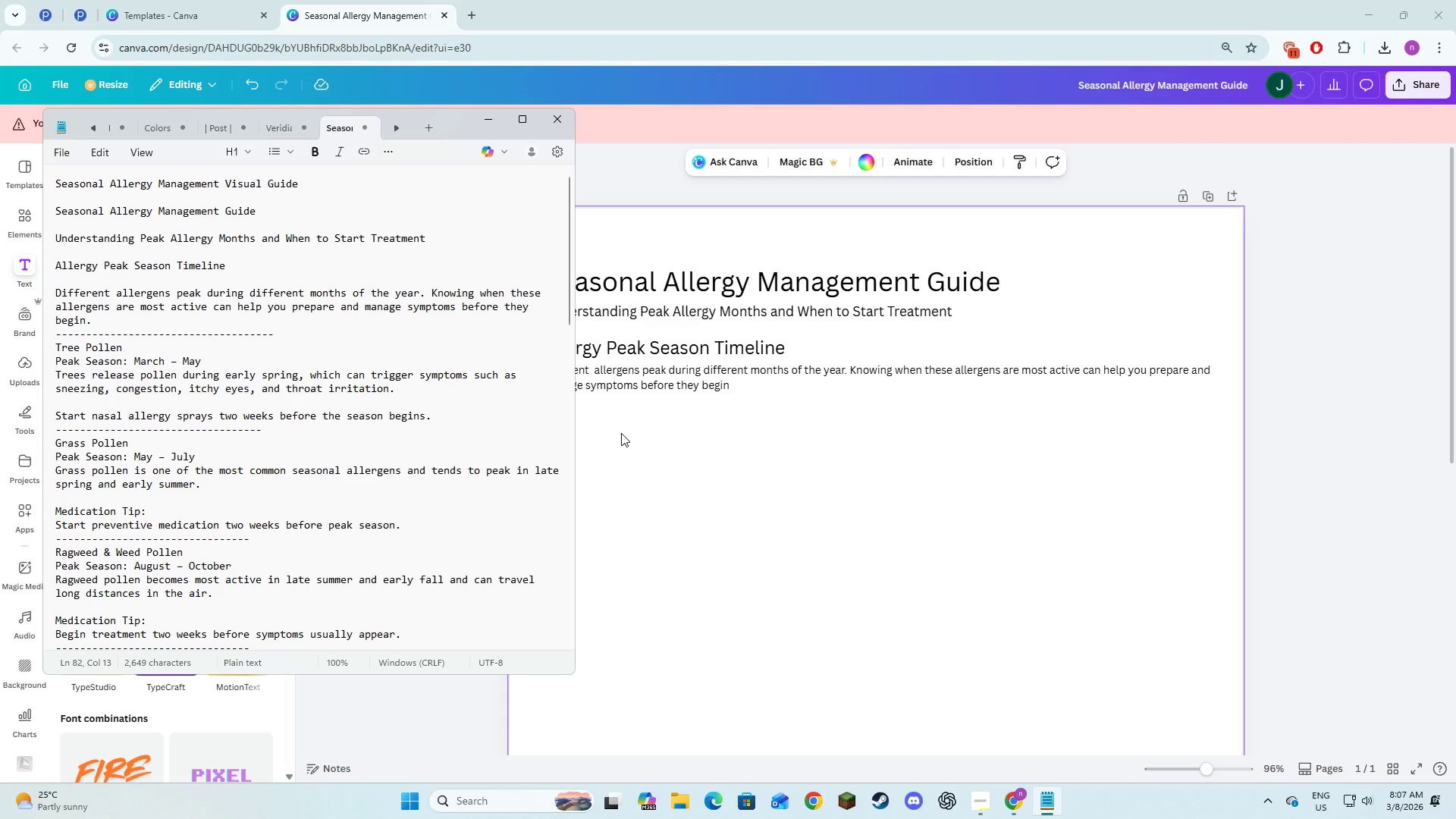 
key(Alt+AltLeft)
 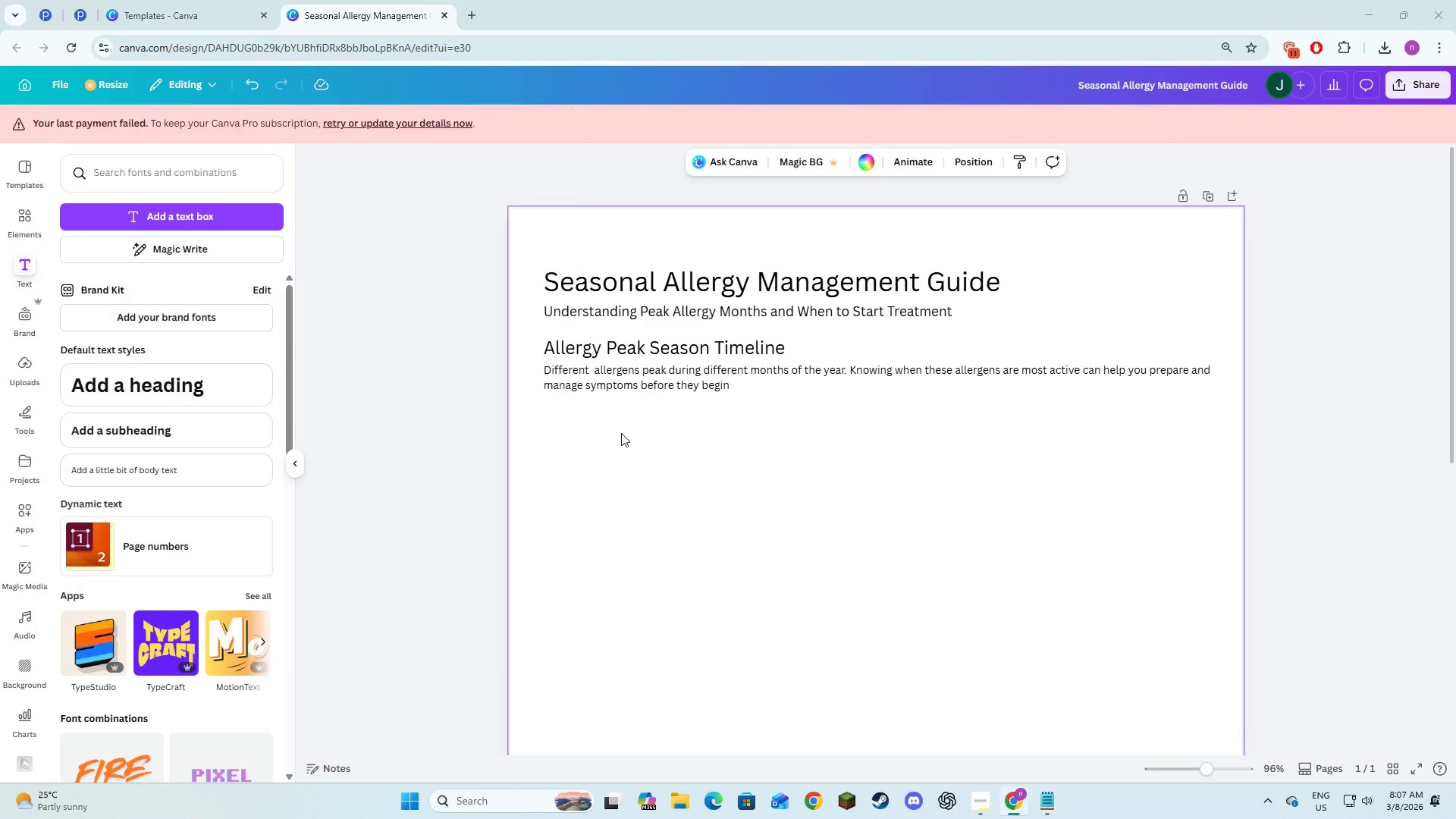 
key(Alt+Tab)
 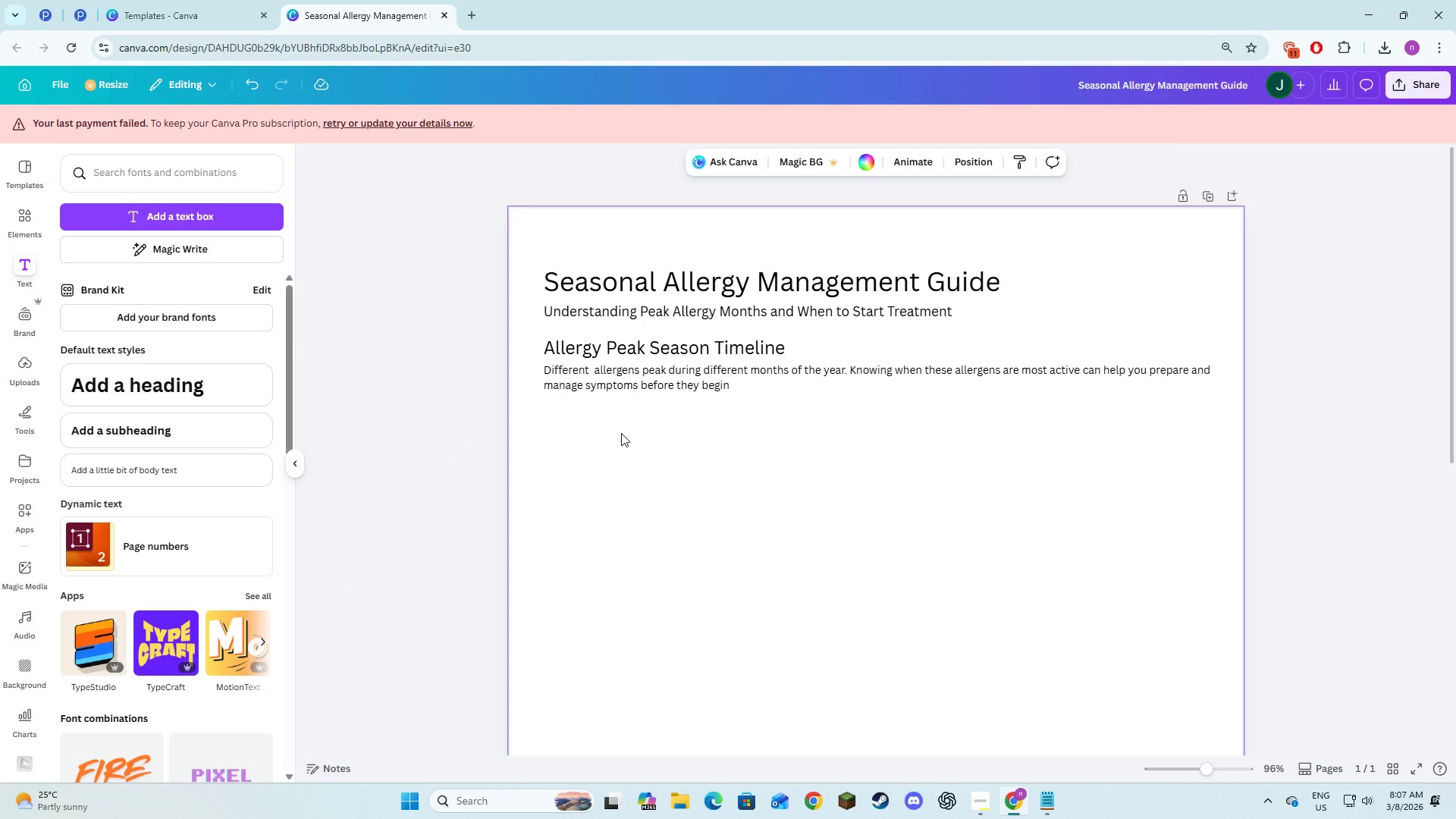 
key(Alt+AltLeft)
 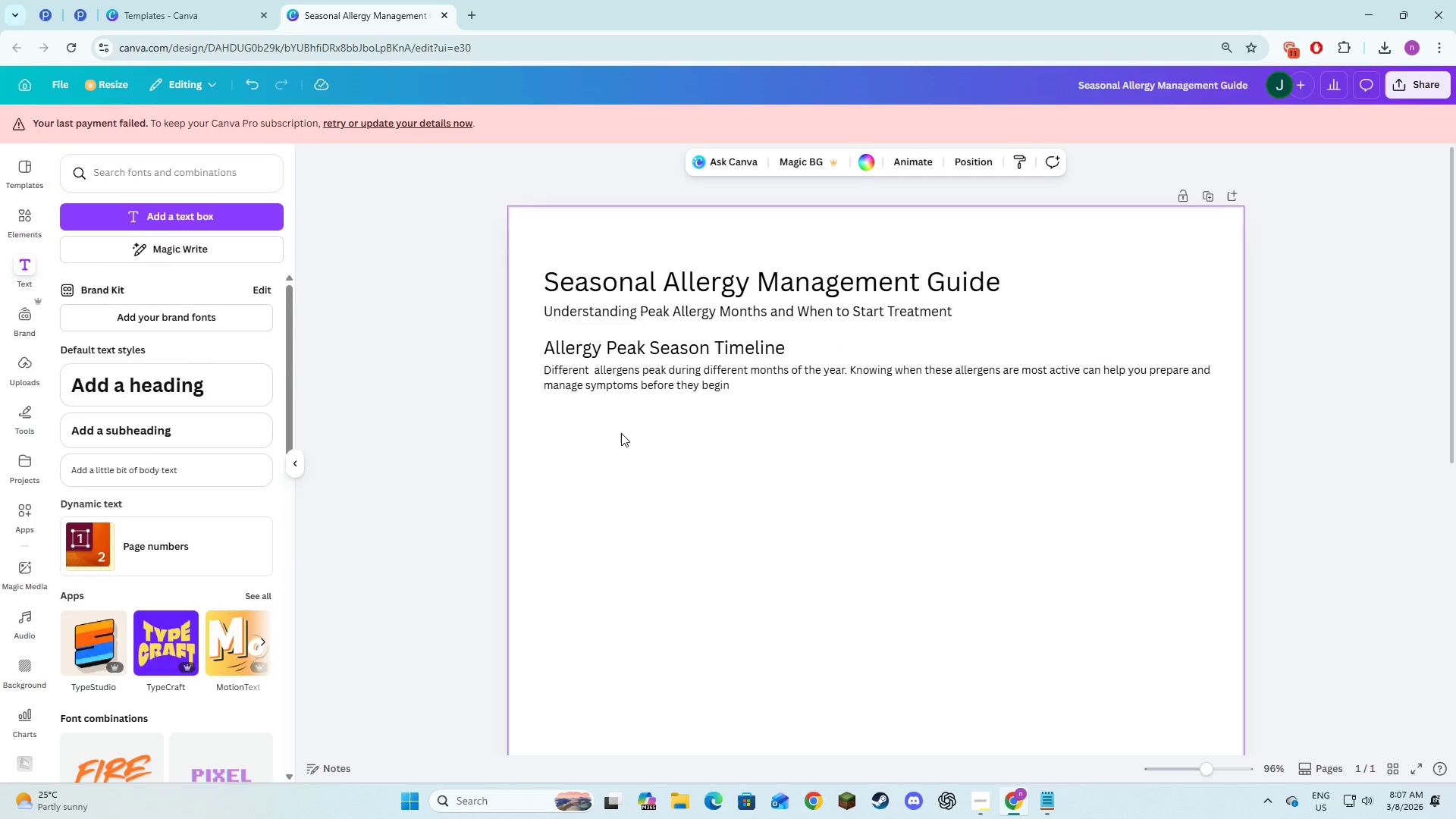 
key(Alt+Tab)
 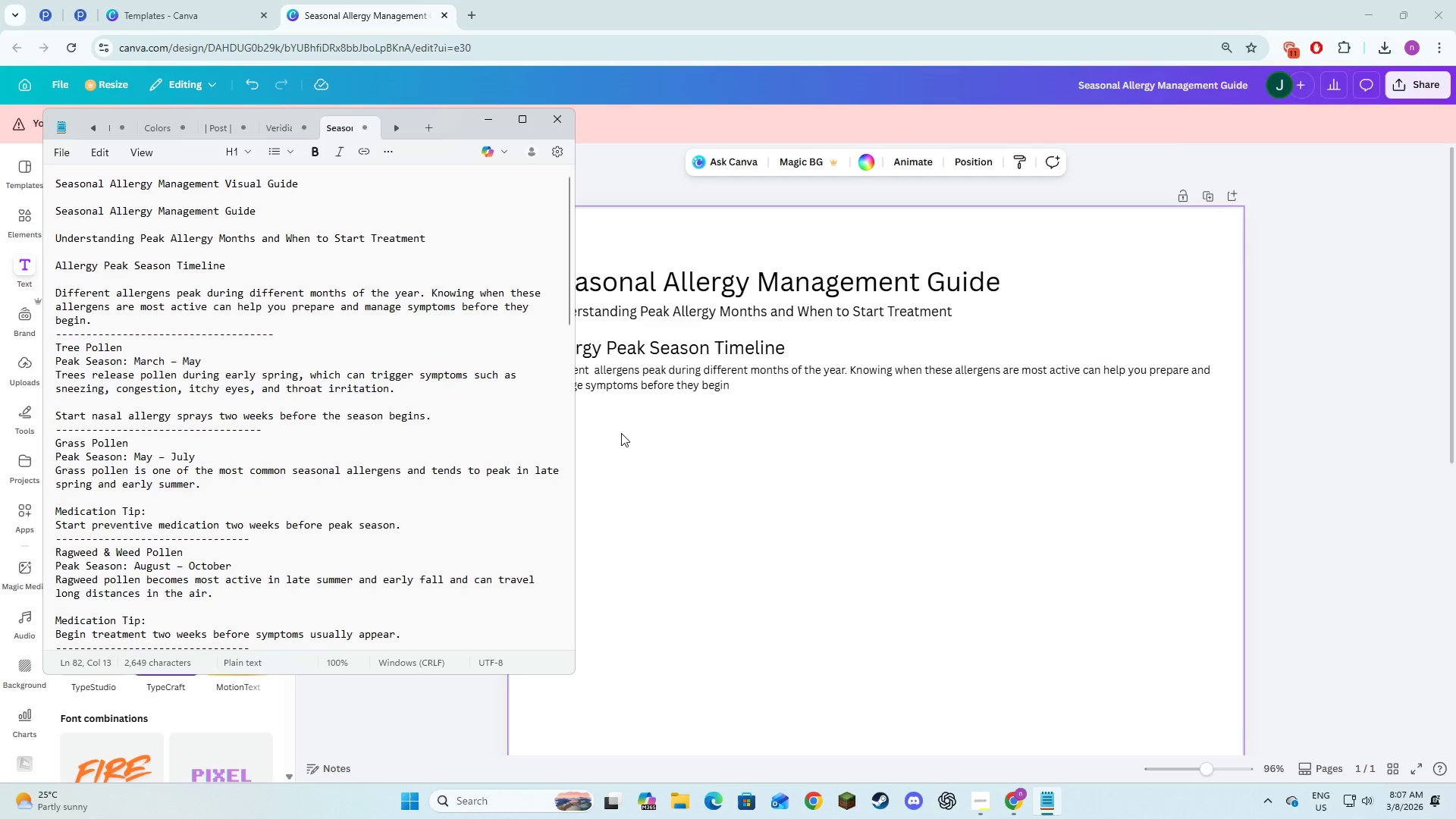 
key(Alt+AltLeft)
 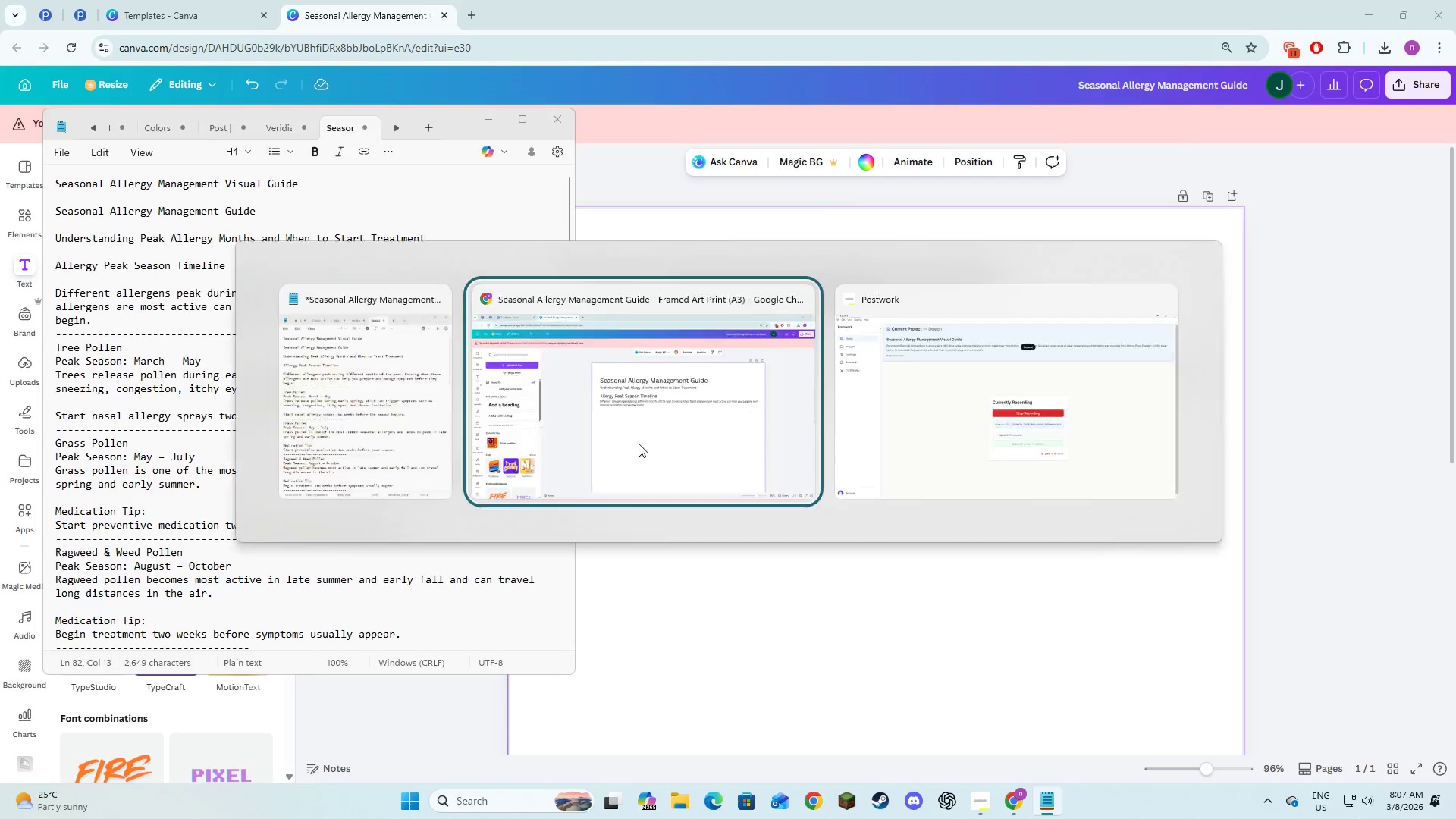 
key(Alt+Tab)
 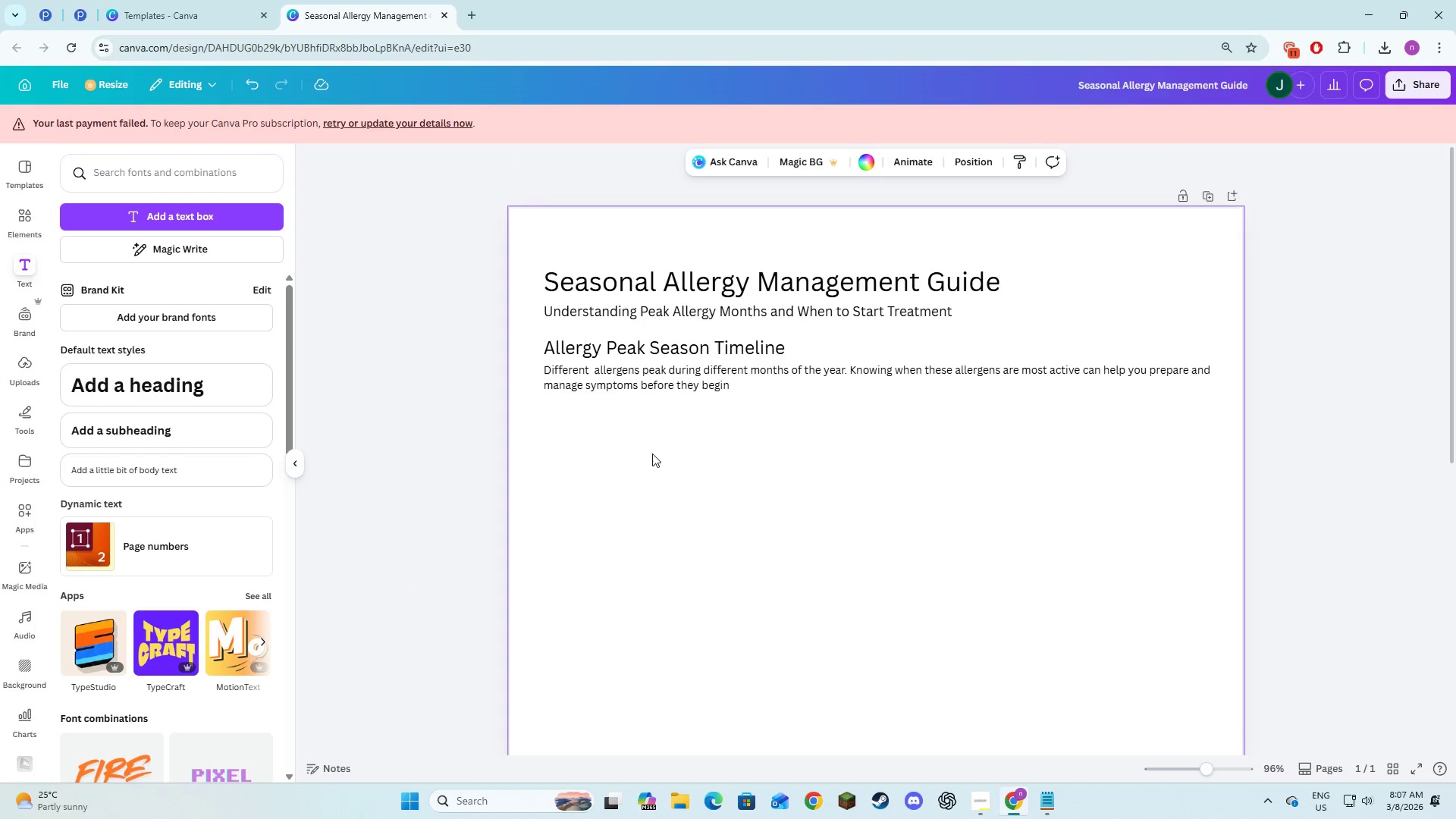 
left_click([652, 453])
 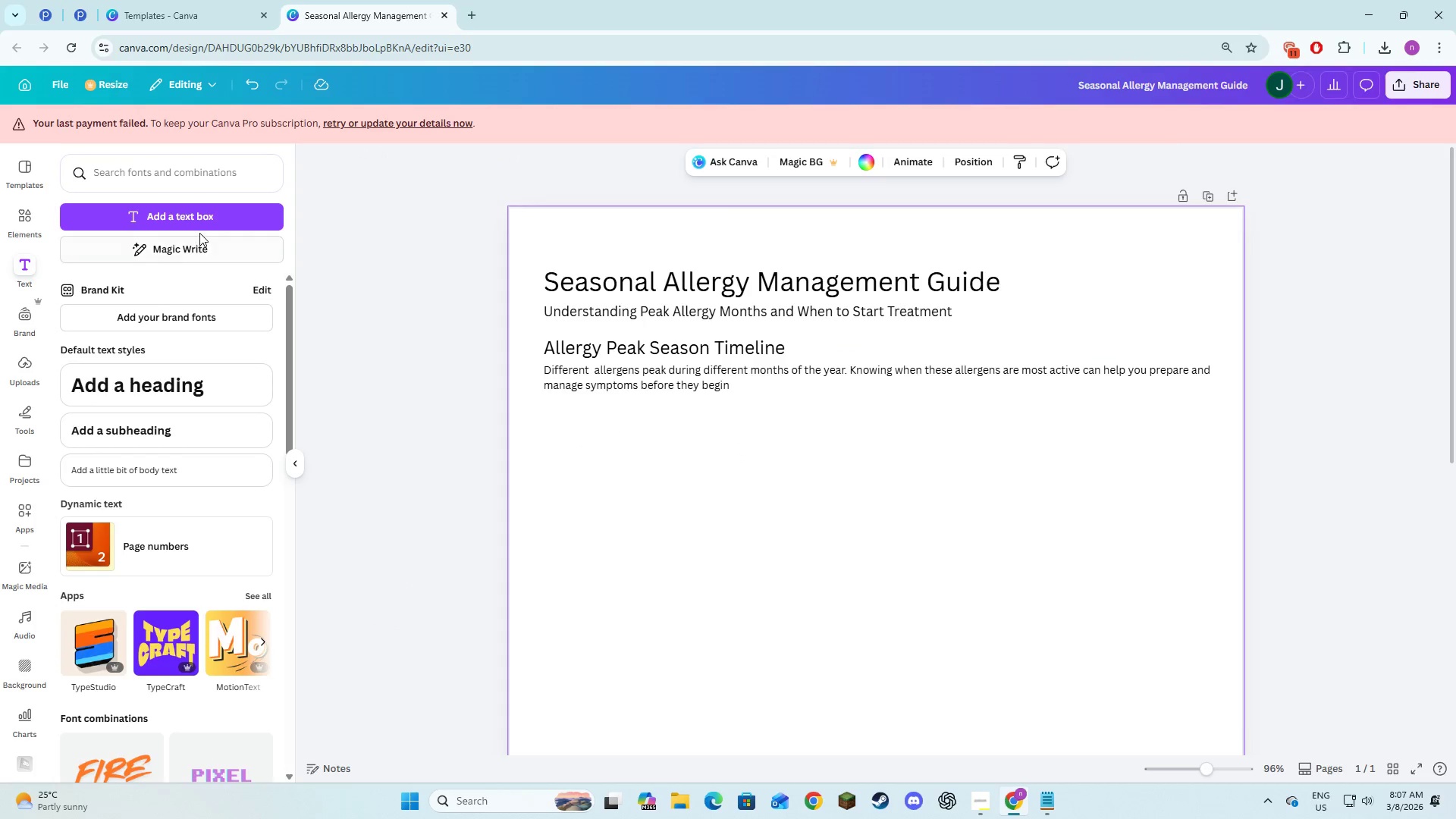 
left_click([200, 217])
 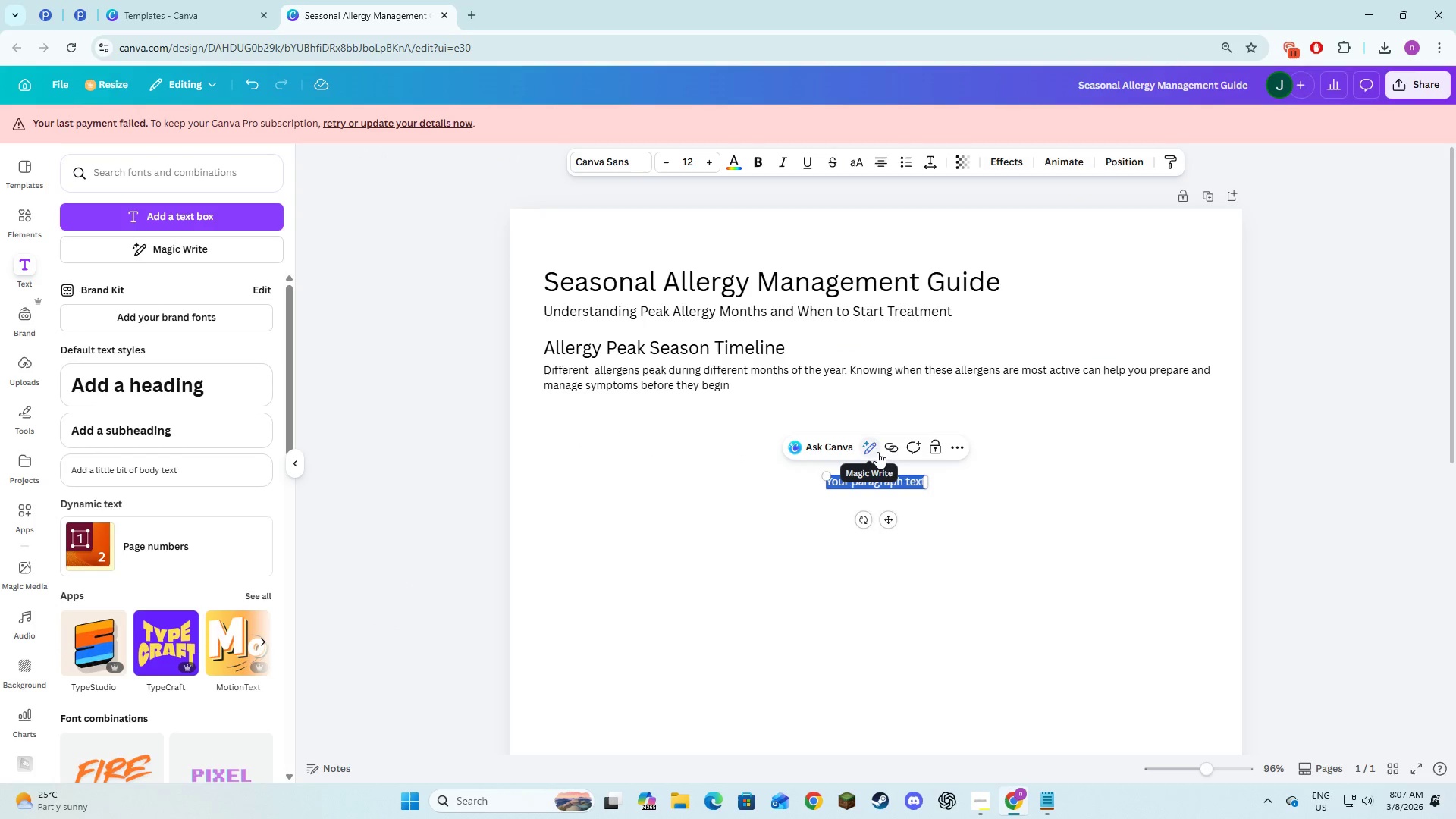 
type(Tree {)
key(Backspace)
type(Pollen)
 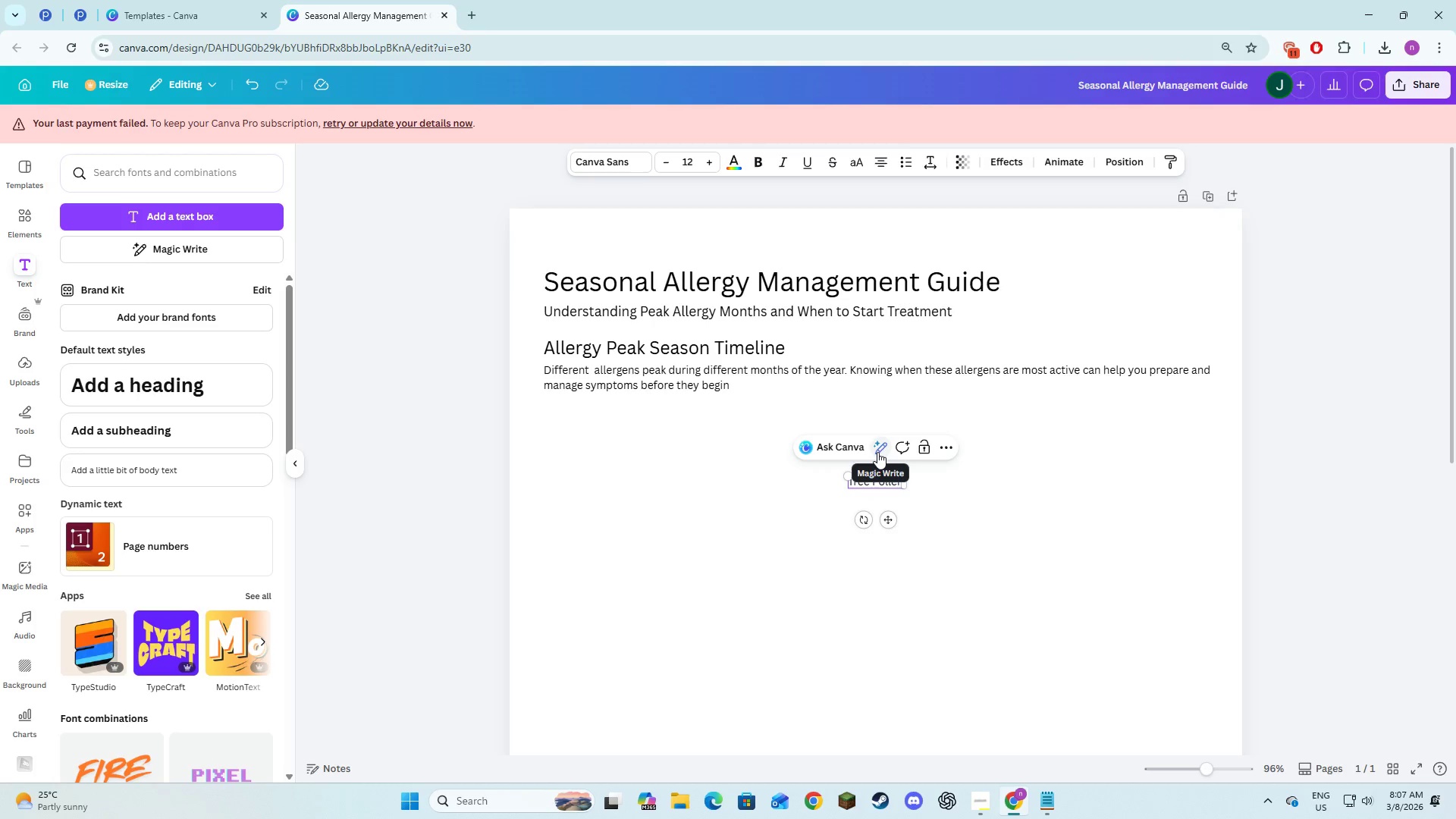 
key(Alt+AltLeft)
 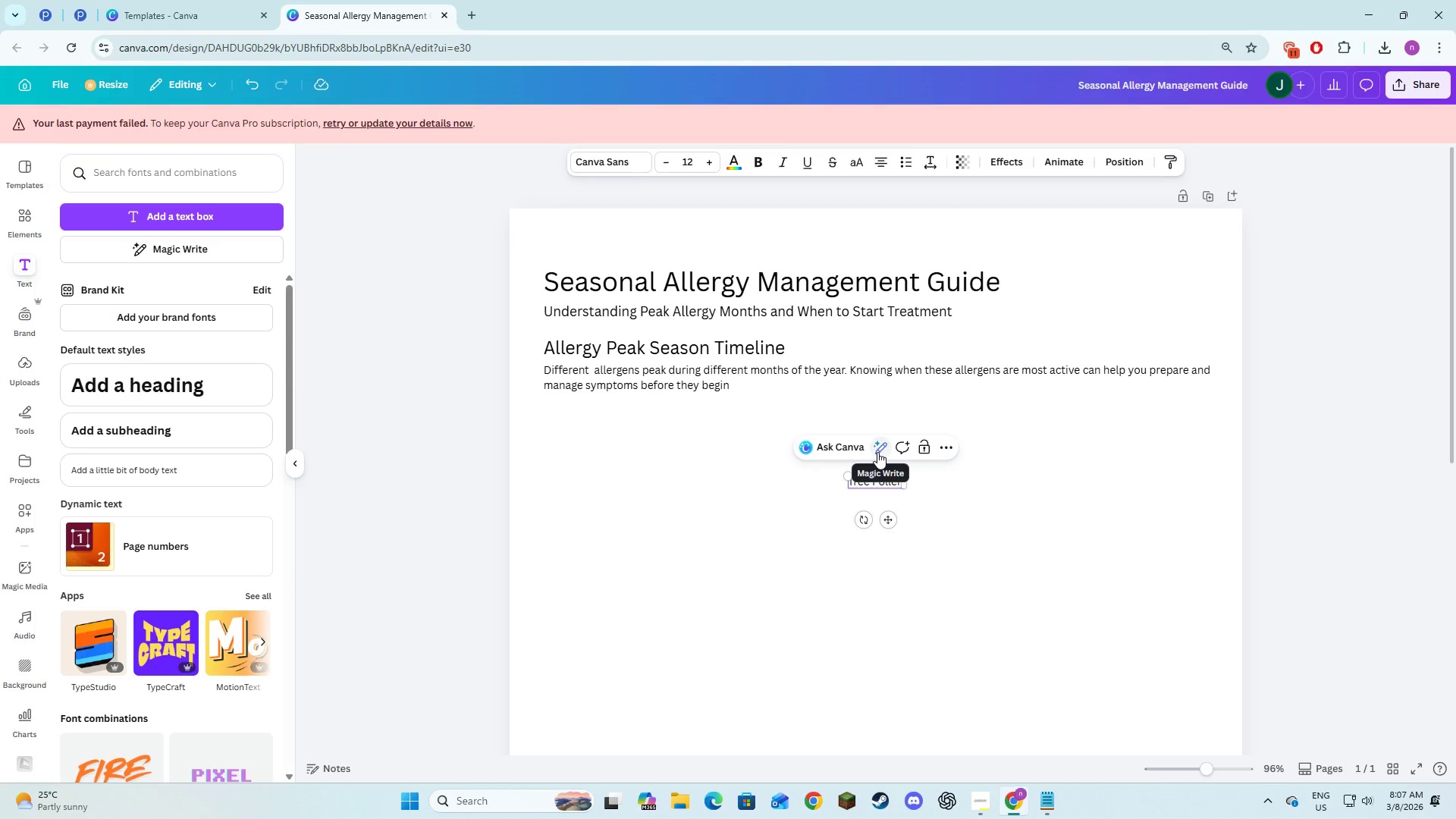 
key(Alt+Tab)
 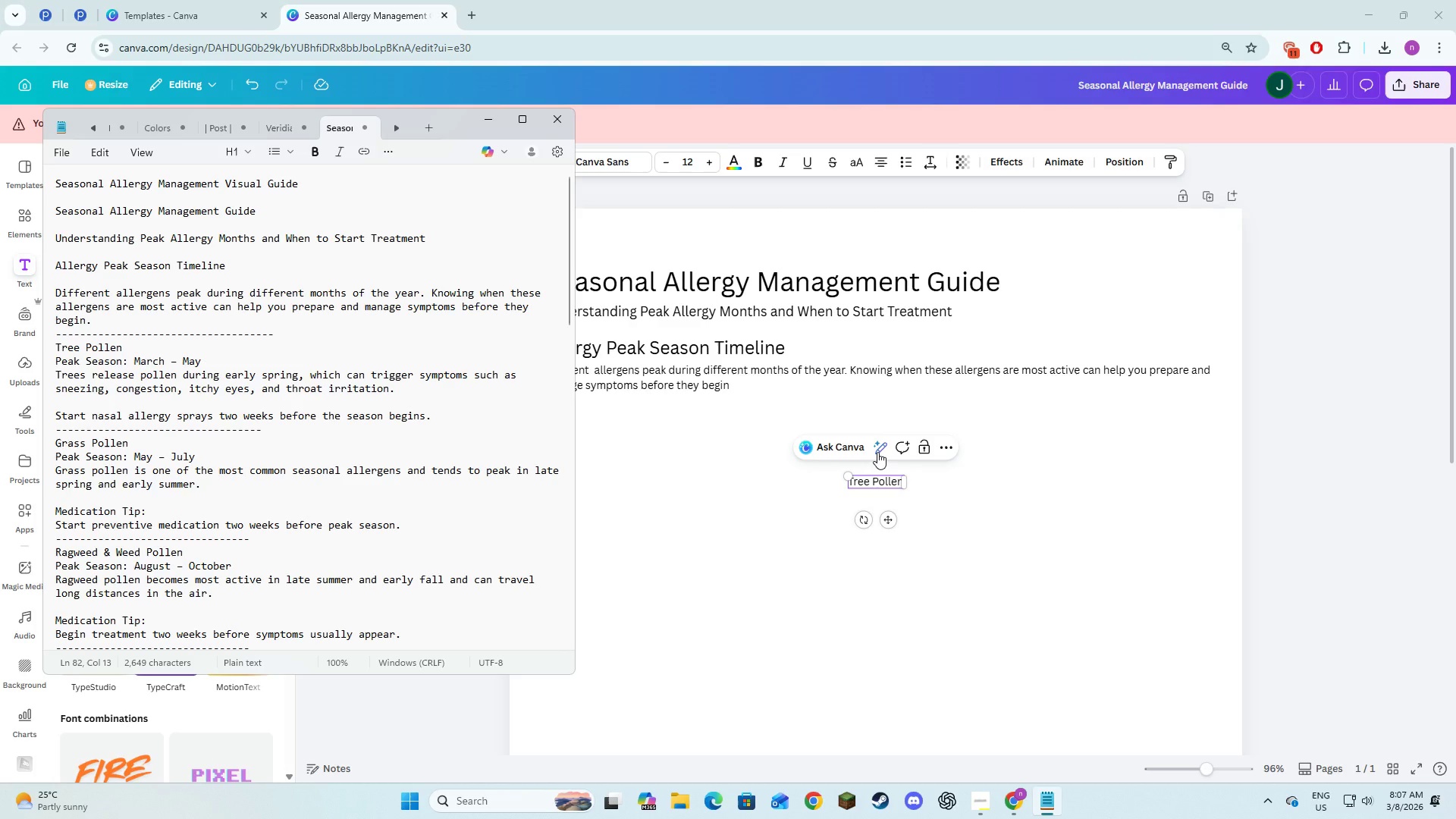 
key(Alt+AltLeft)
 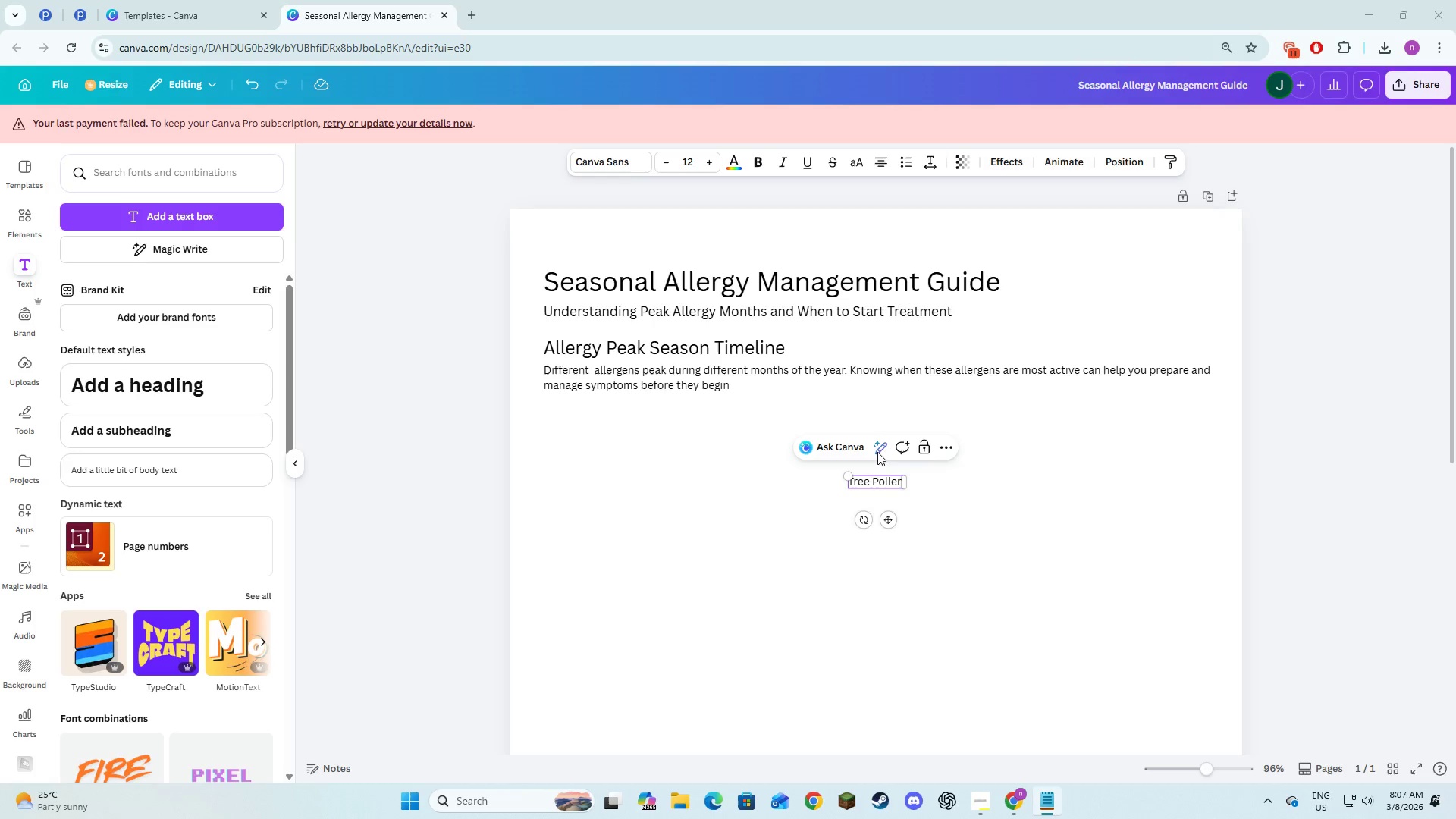 
key(Alt+Tab)
 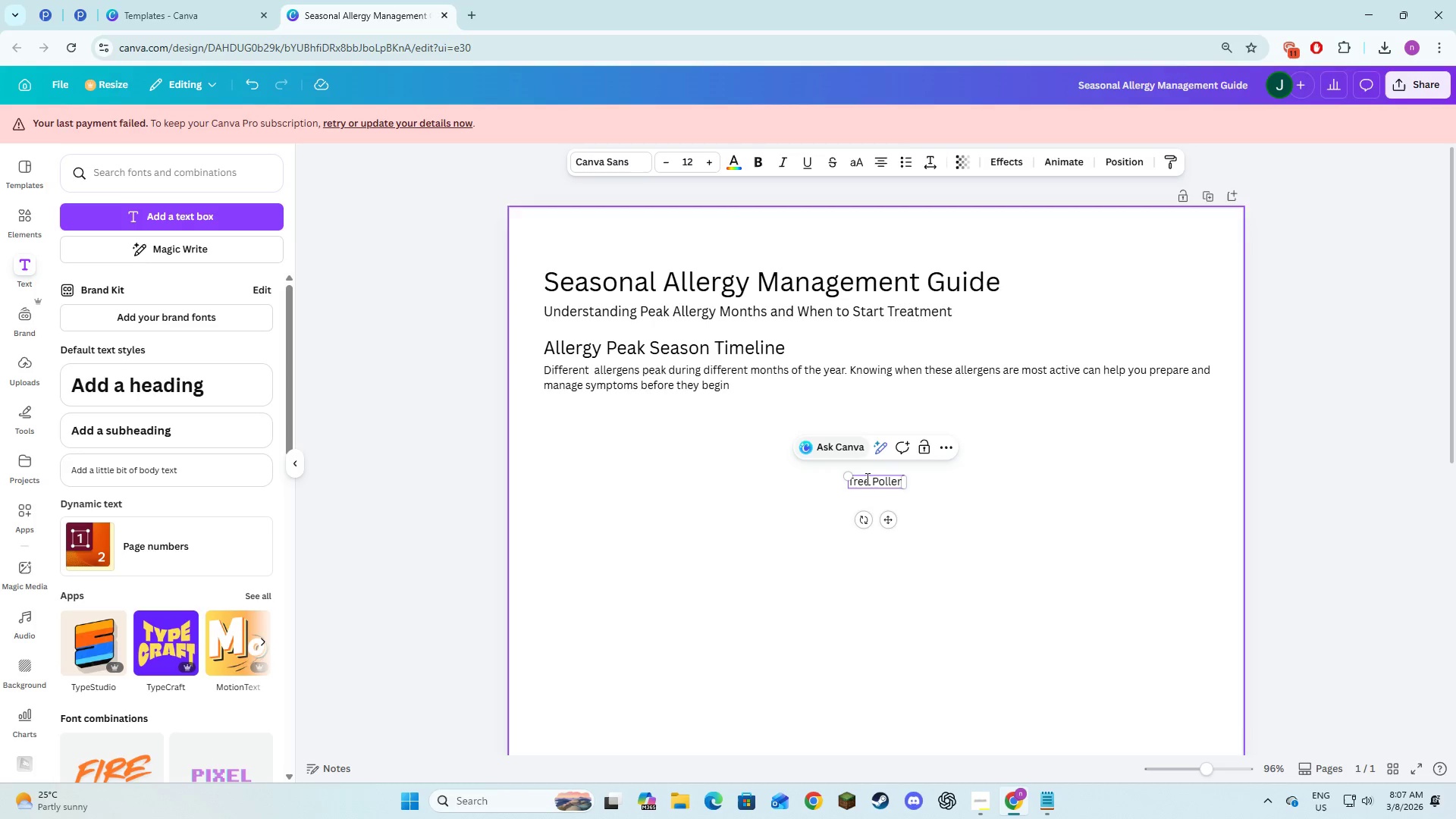 
left_click([867, 481])
 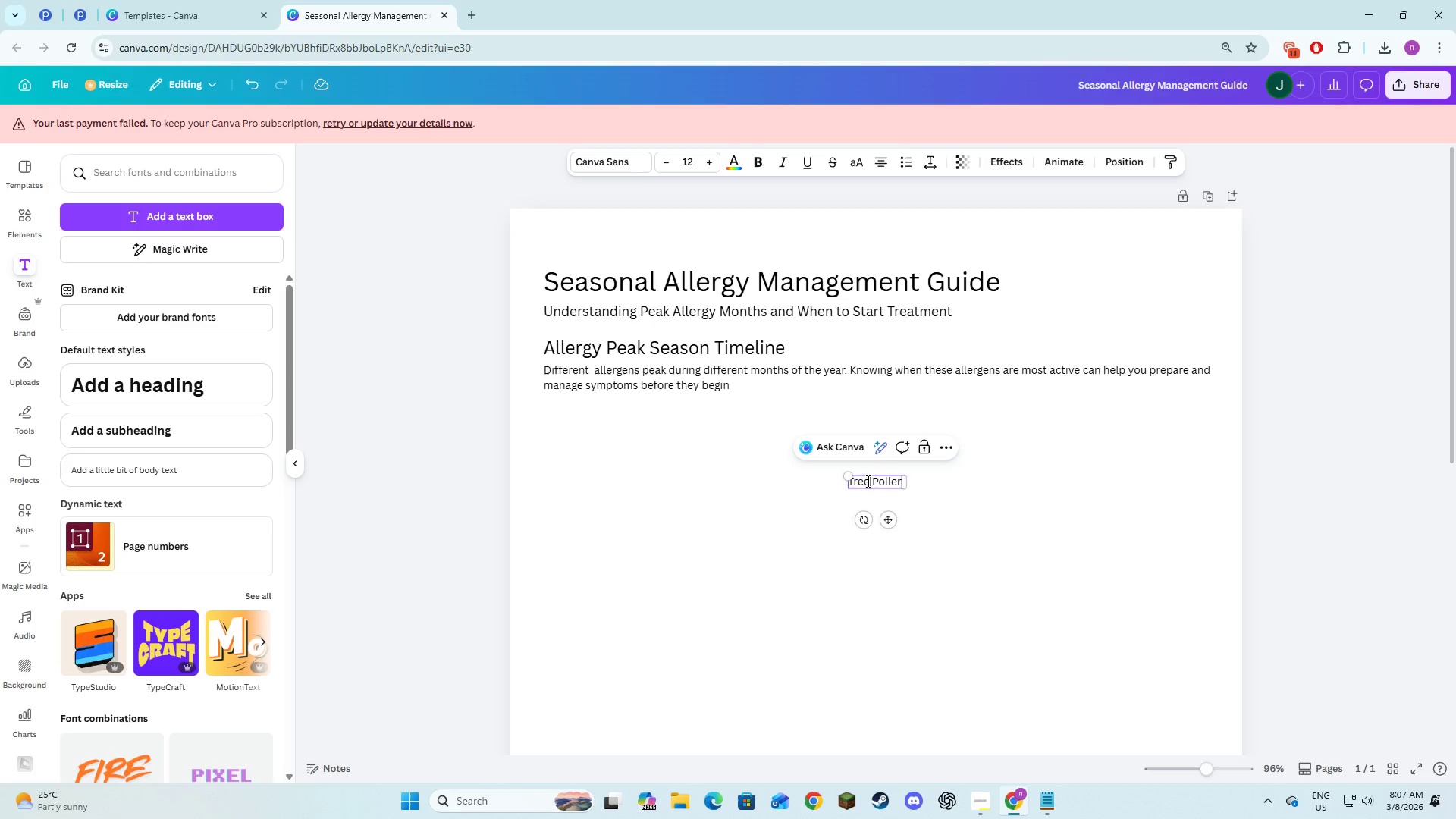 
key(Control+A)
 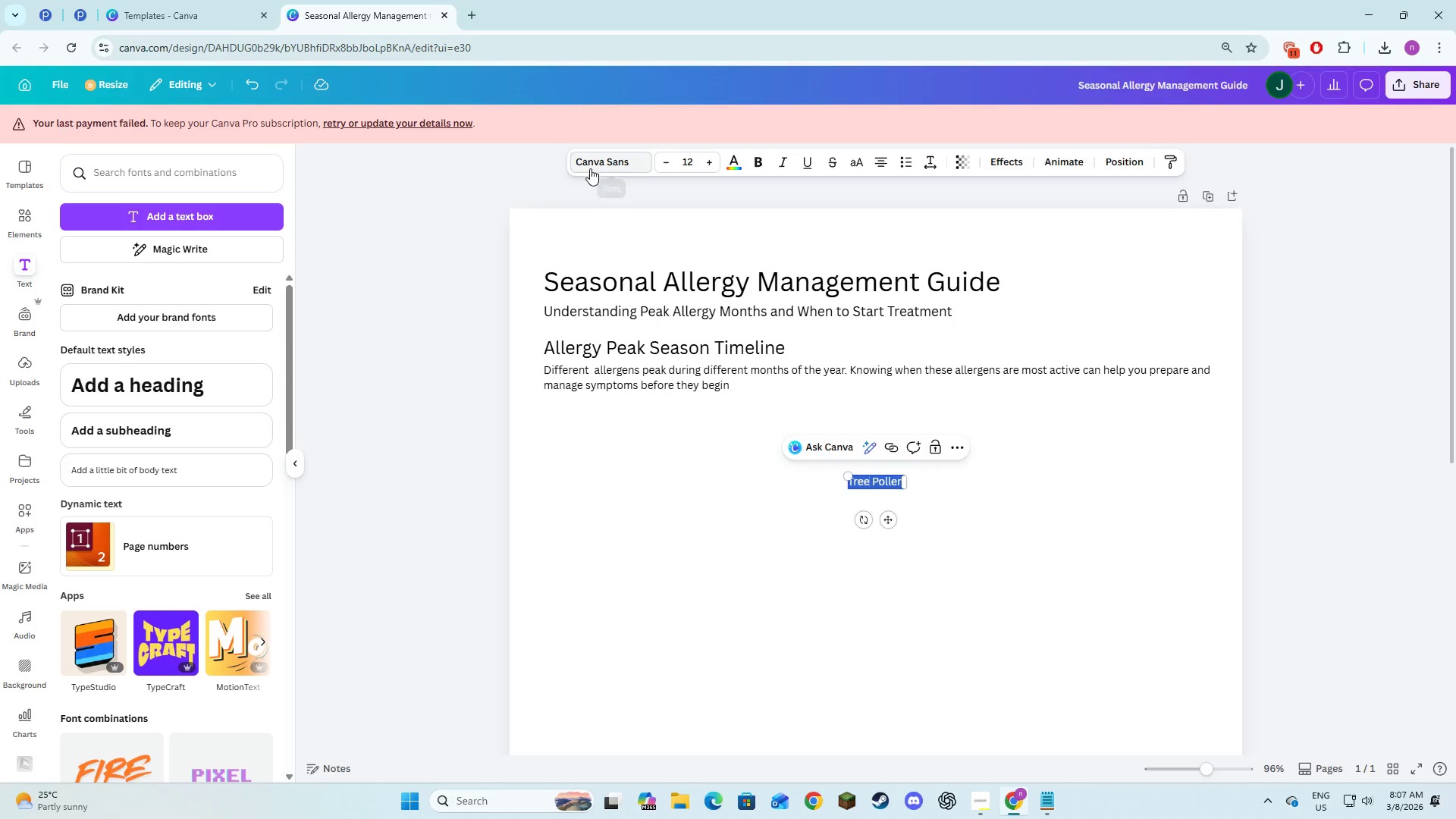 
left_click([591, 168])
 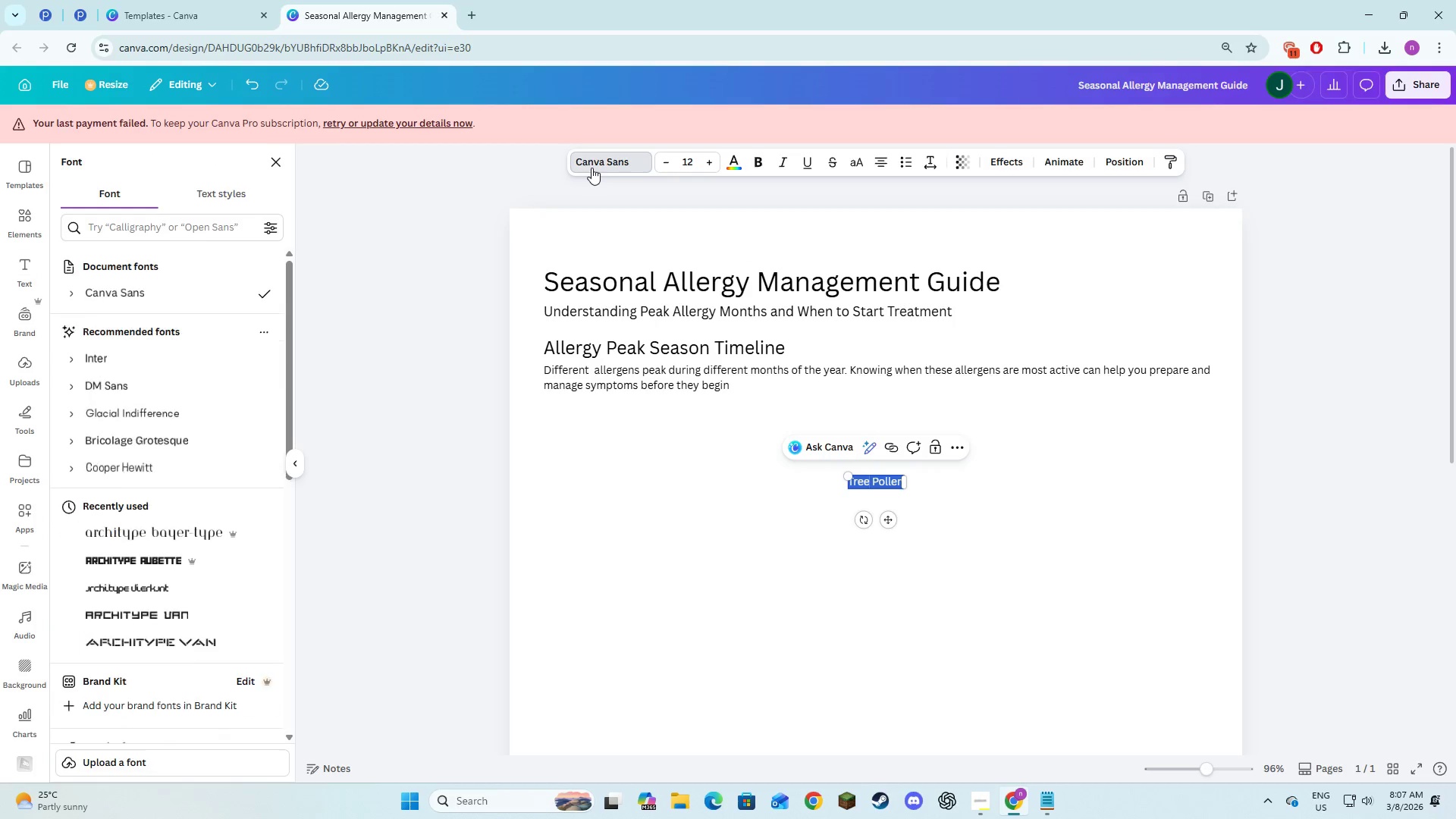 
left_click([598, 168])
 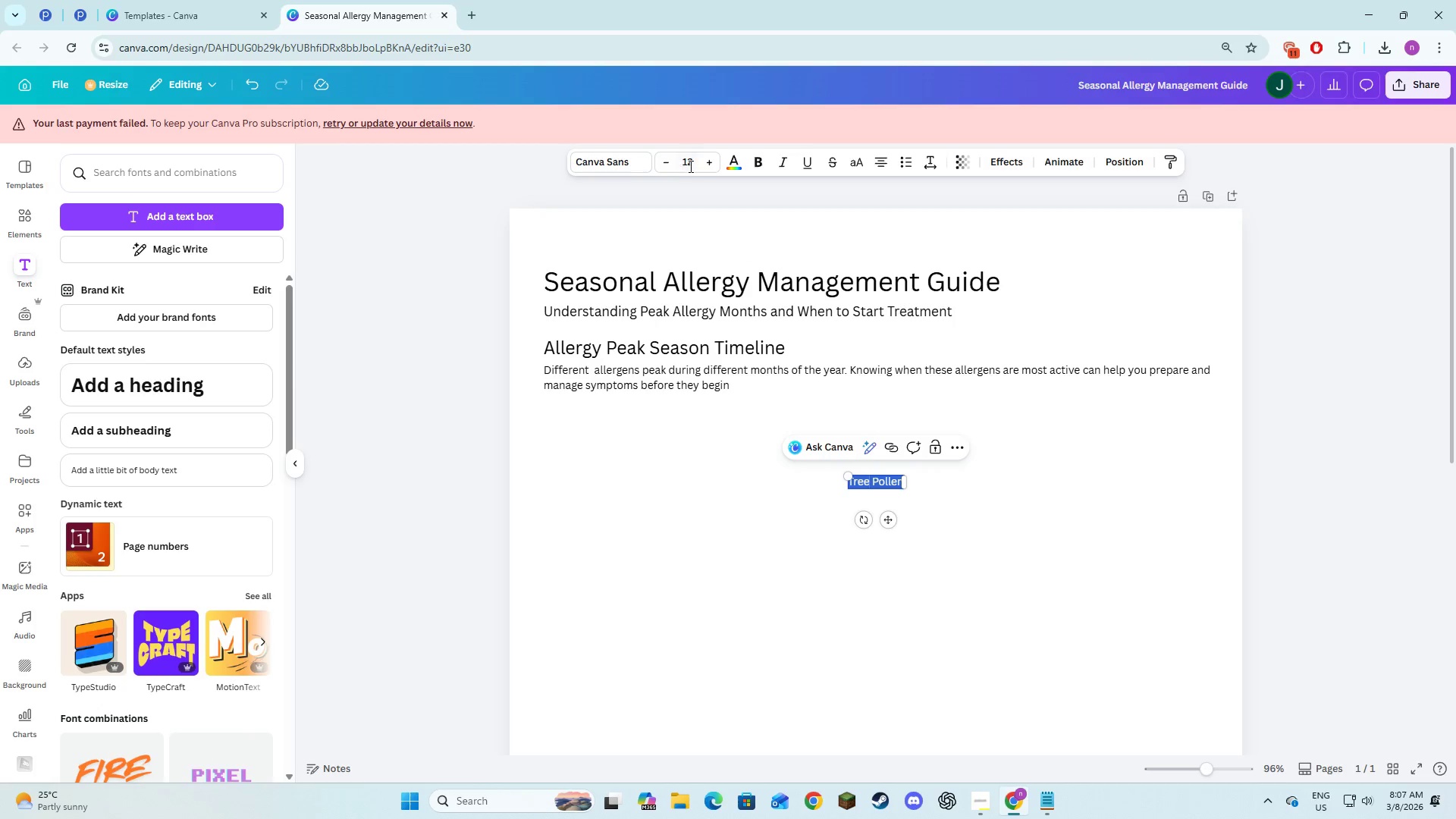 
left_click([690, 166])
 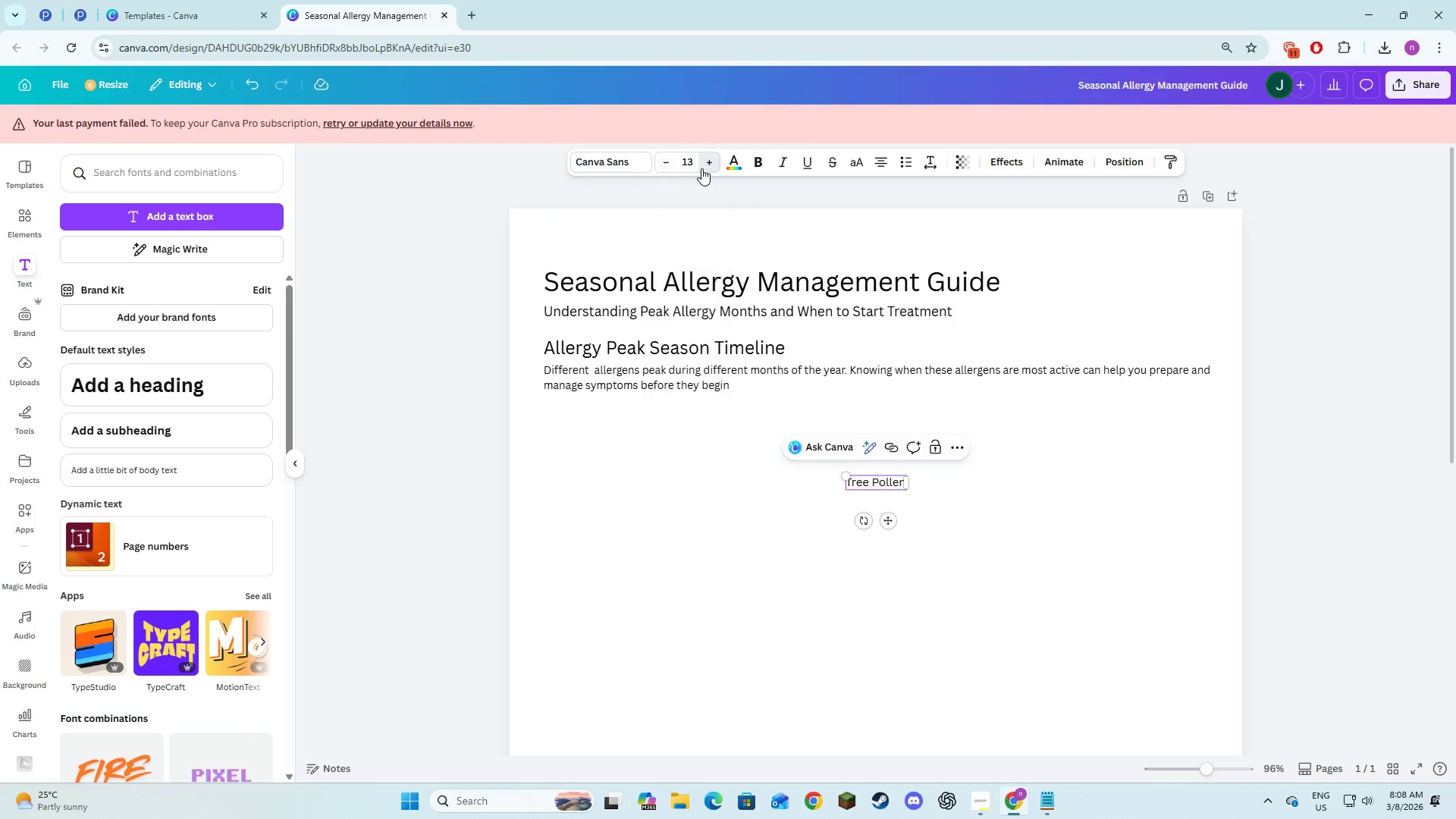 
double_click([702, 169])
 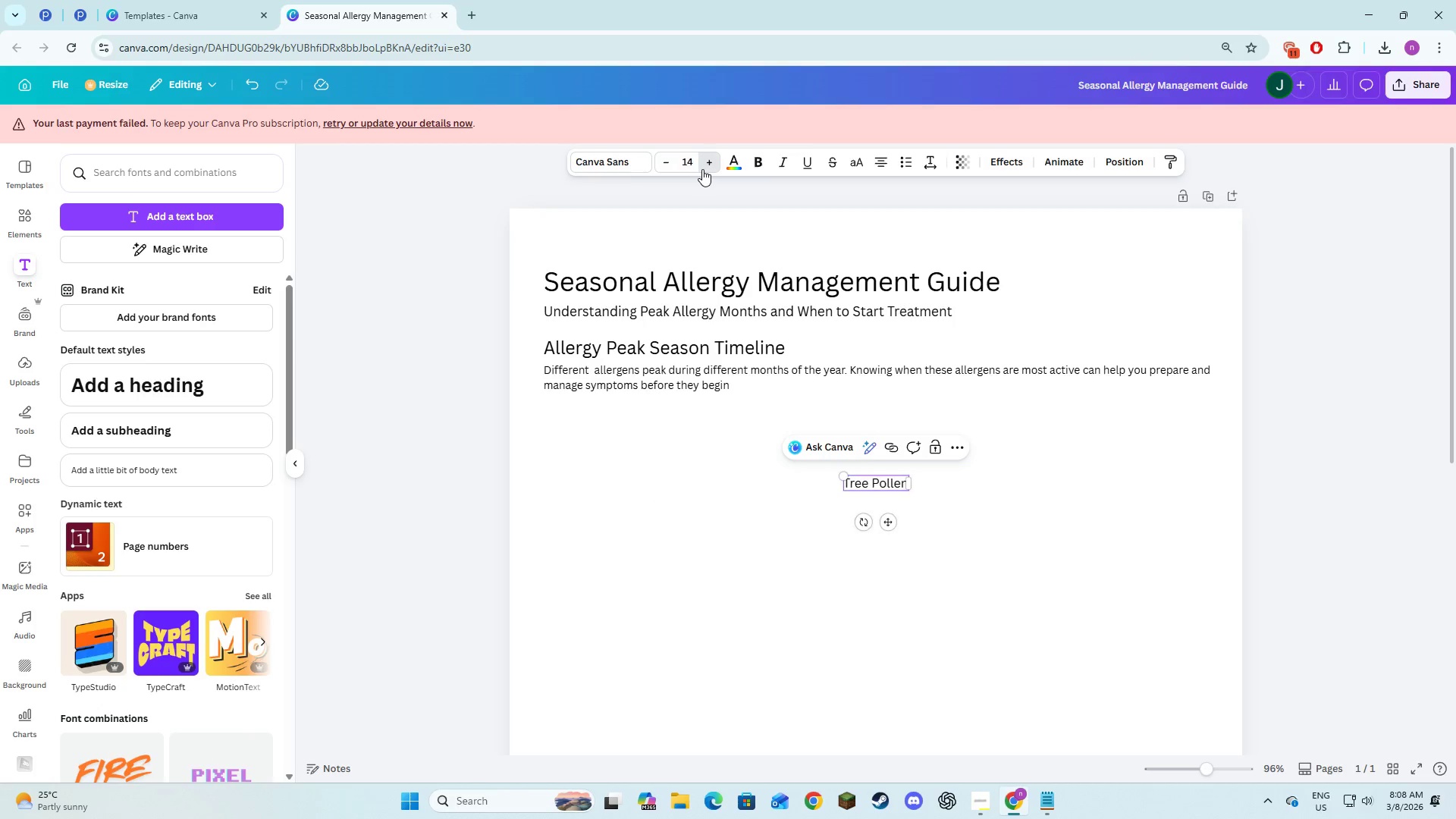 
triple_click([702, 169])
 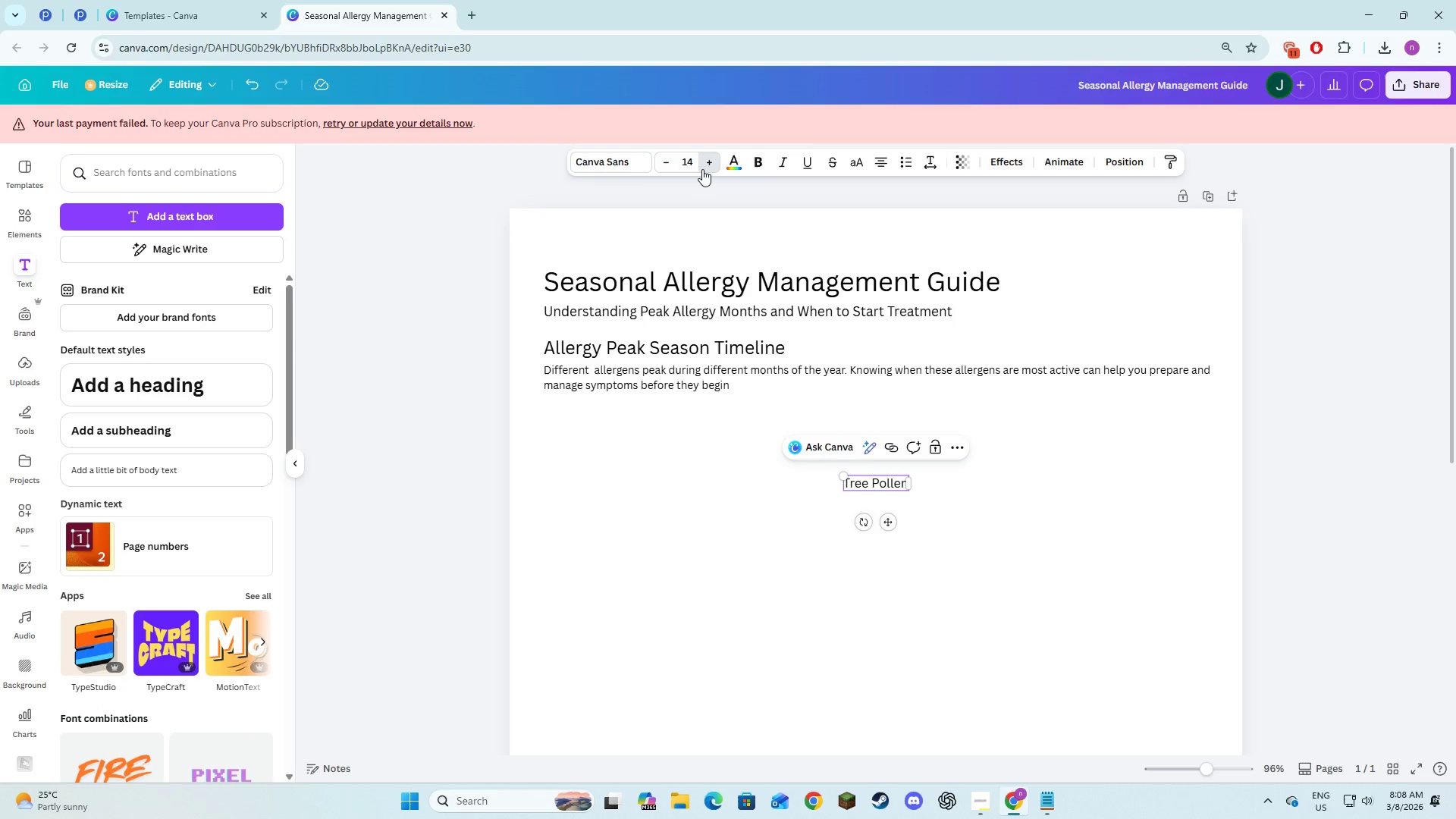 
triple_click([702, 169])
 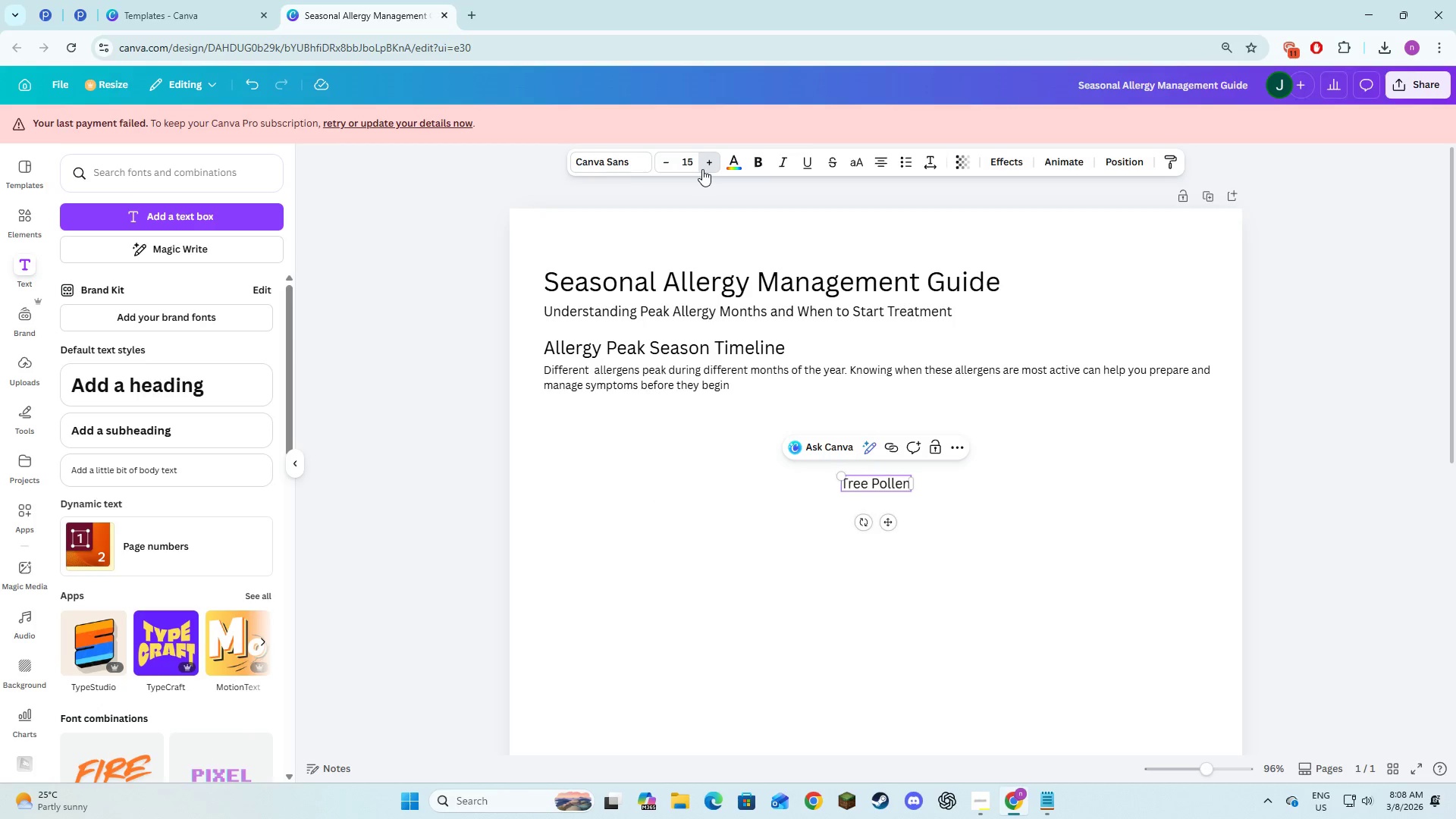 
triple_click([702, 169])
 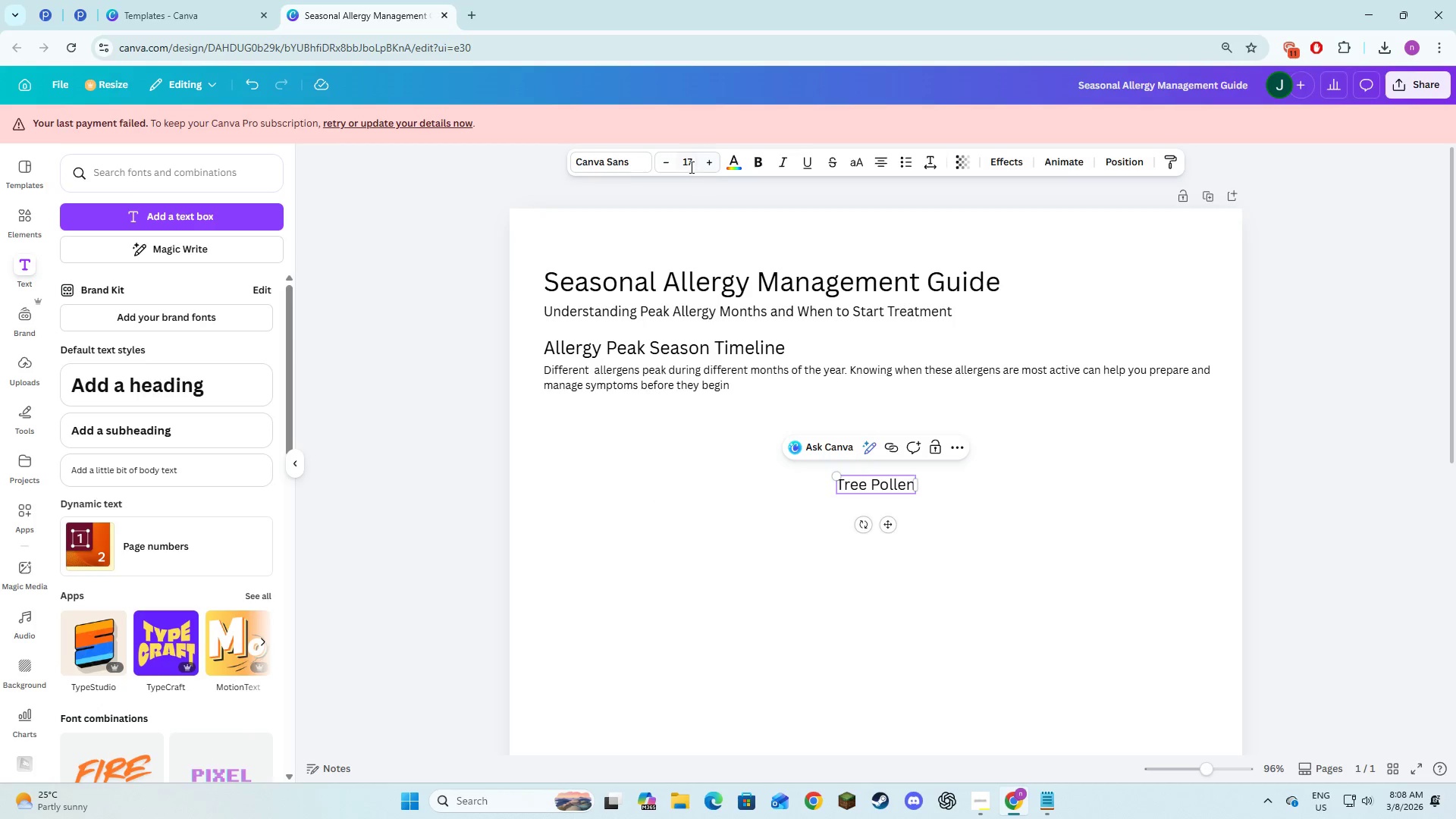 
triple_click([686, 162])
 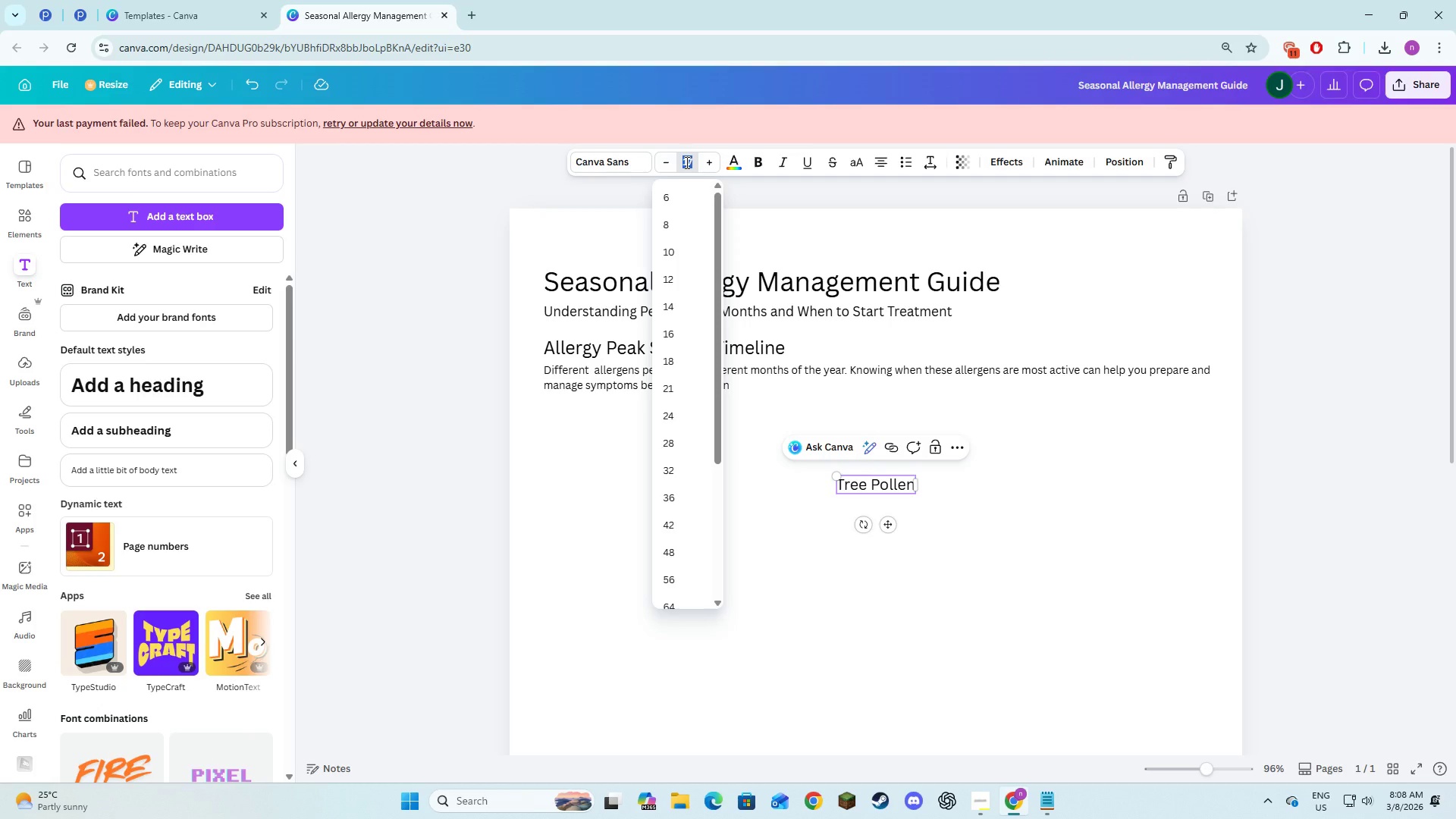 
key(Numpad2)
 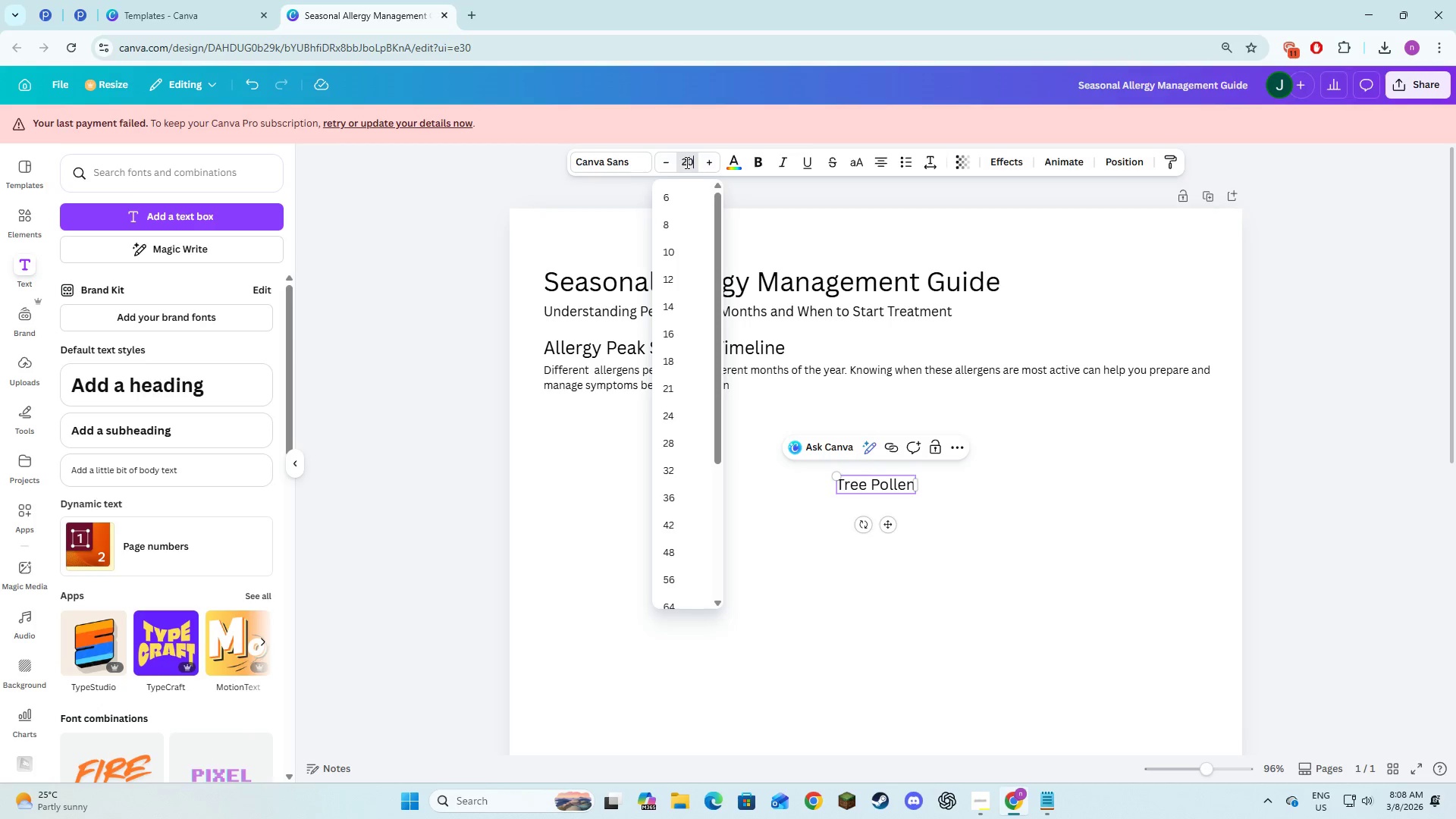 
key(Numpad0)
 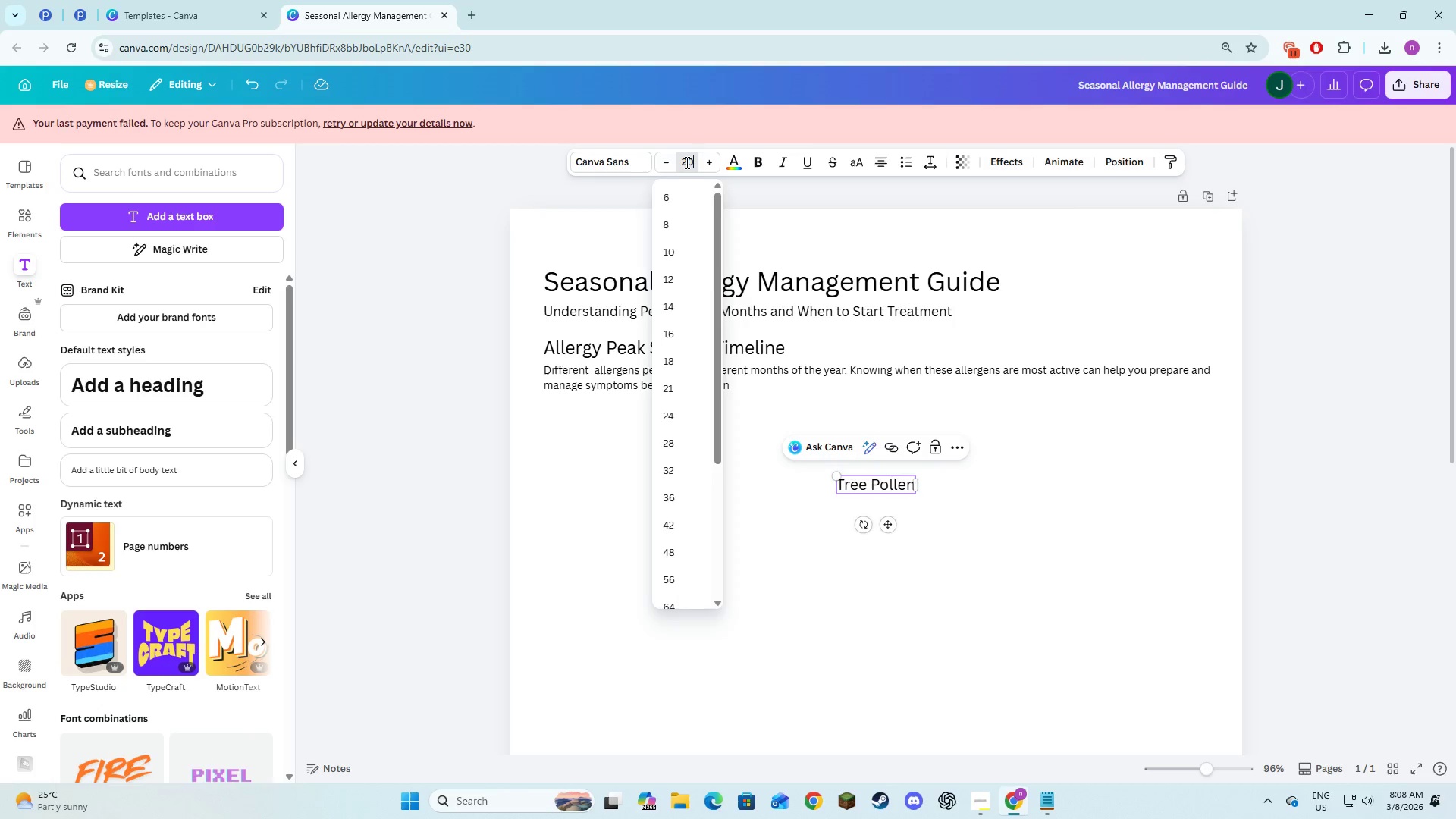 
key(NumpadEnter)
 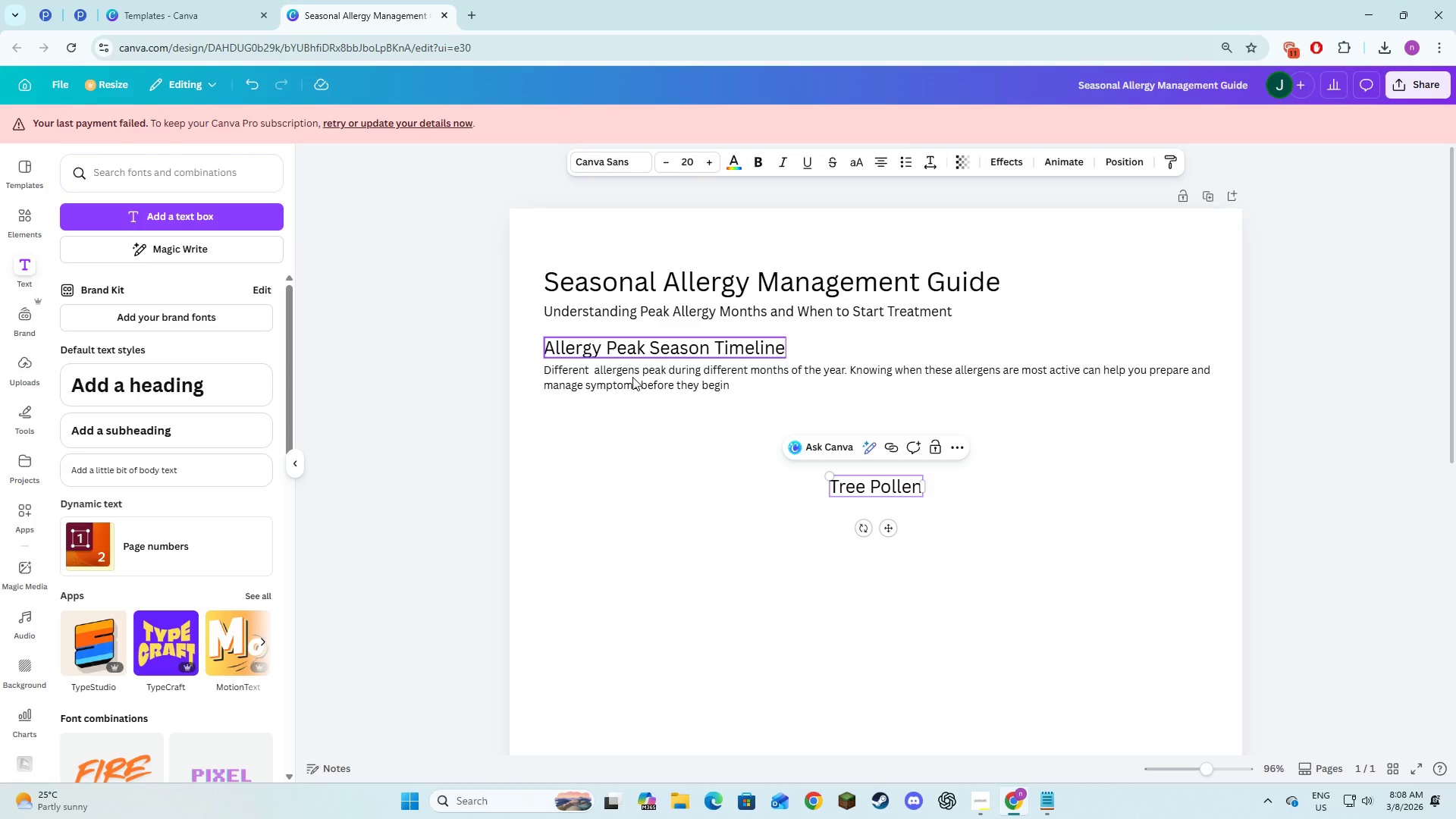 
left_click([637, 388])
 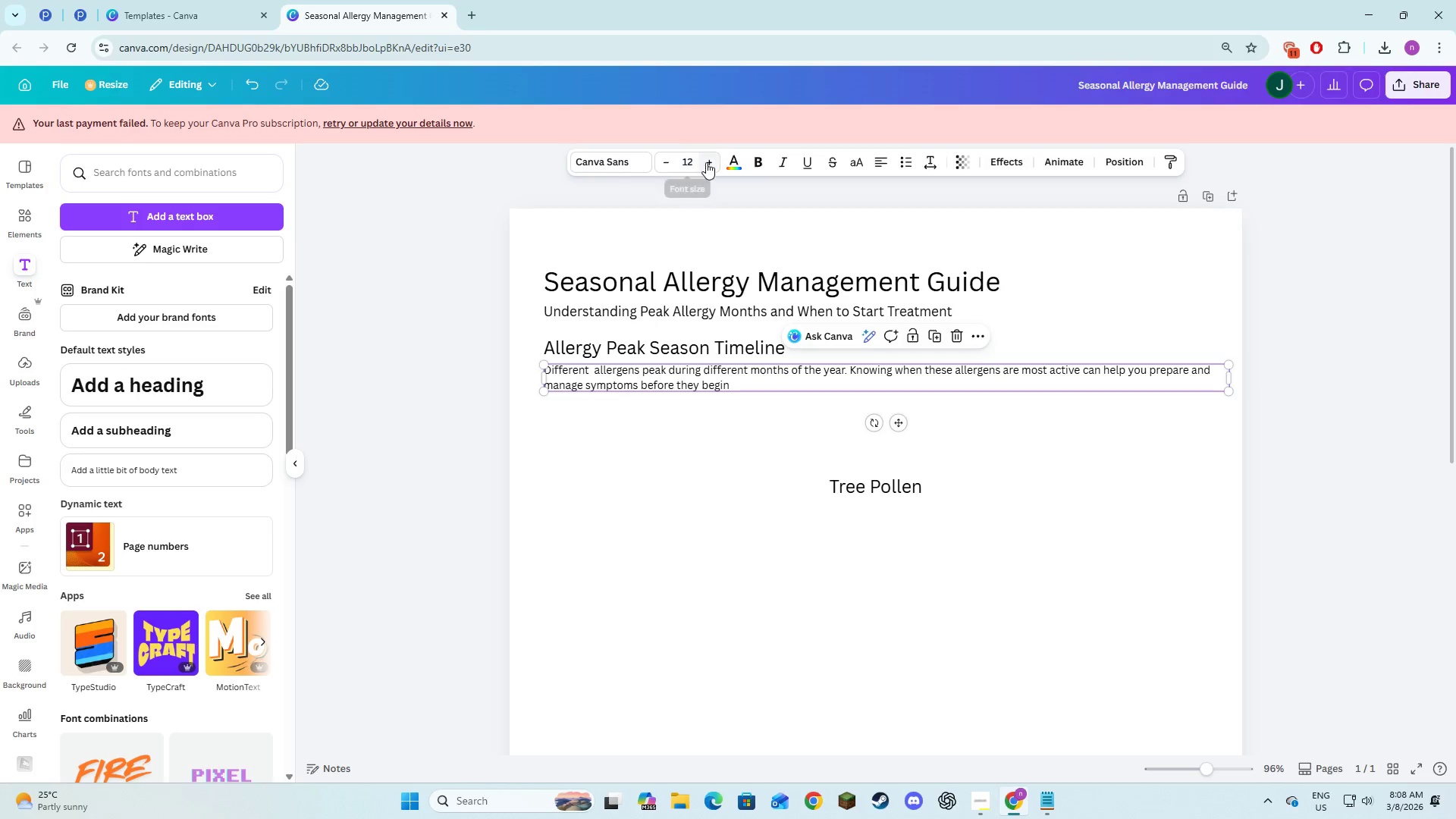 
double_click([708, 162])
 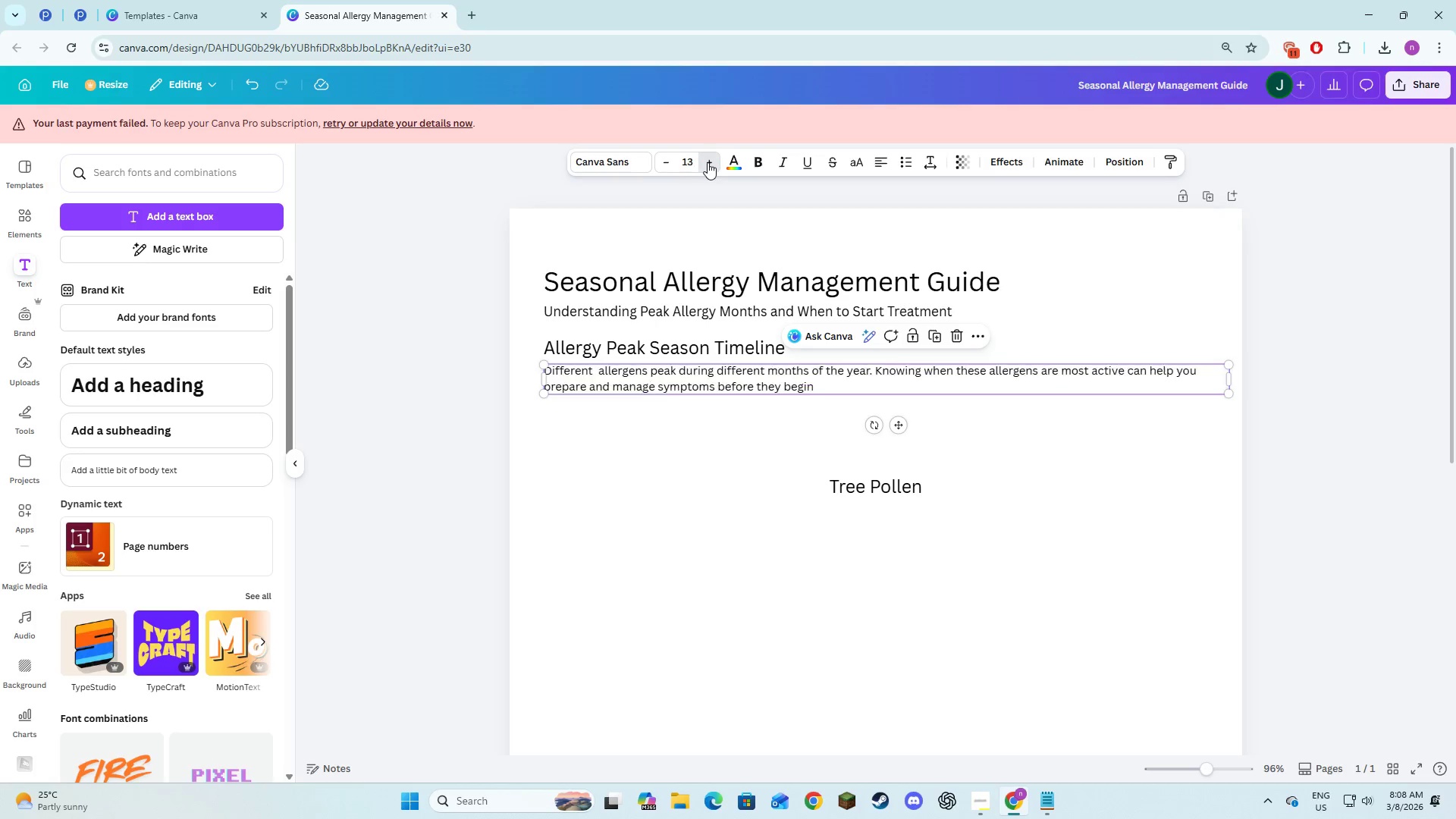 
triple_click([708, 162])
 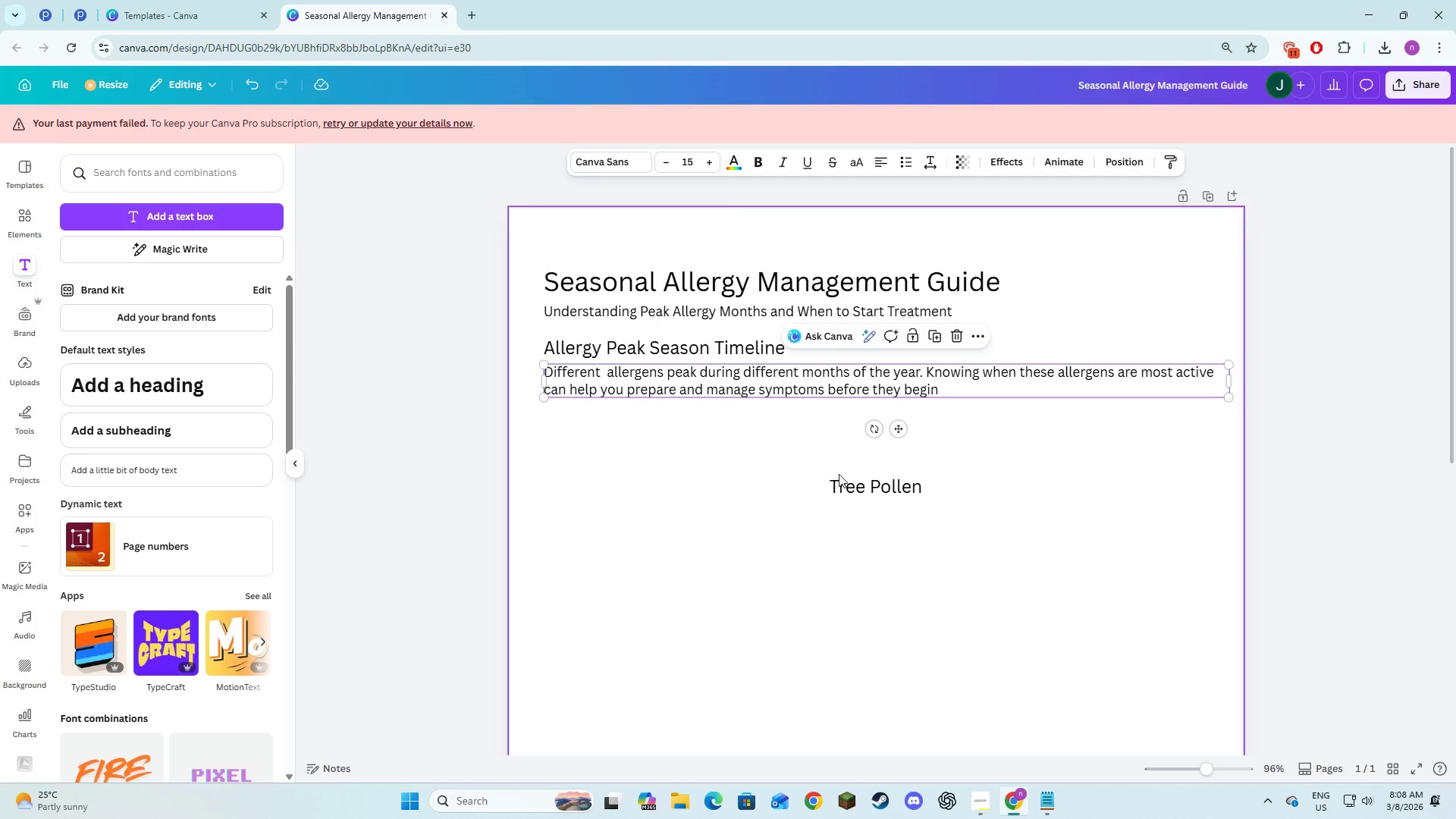 
left_click([844, 484])
 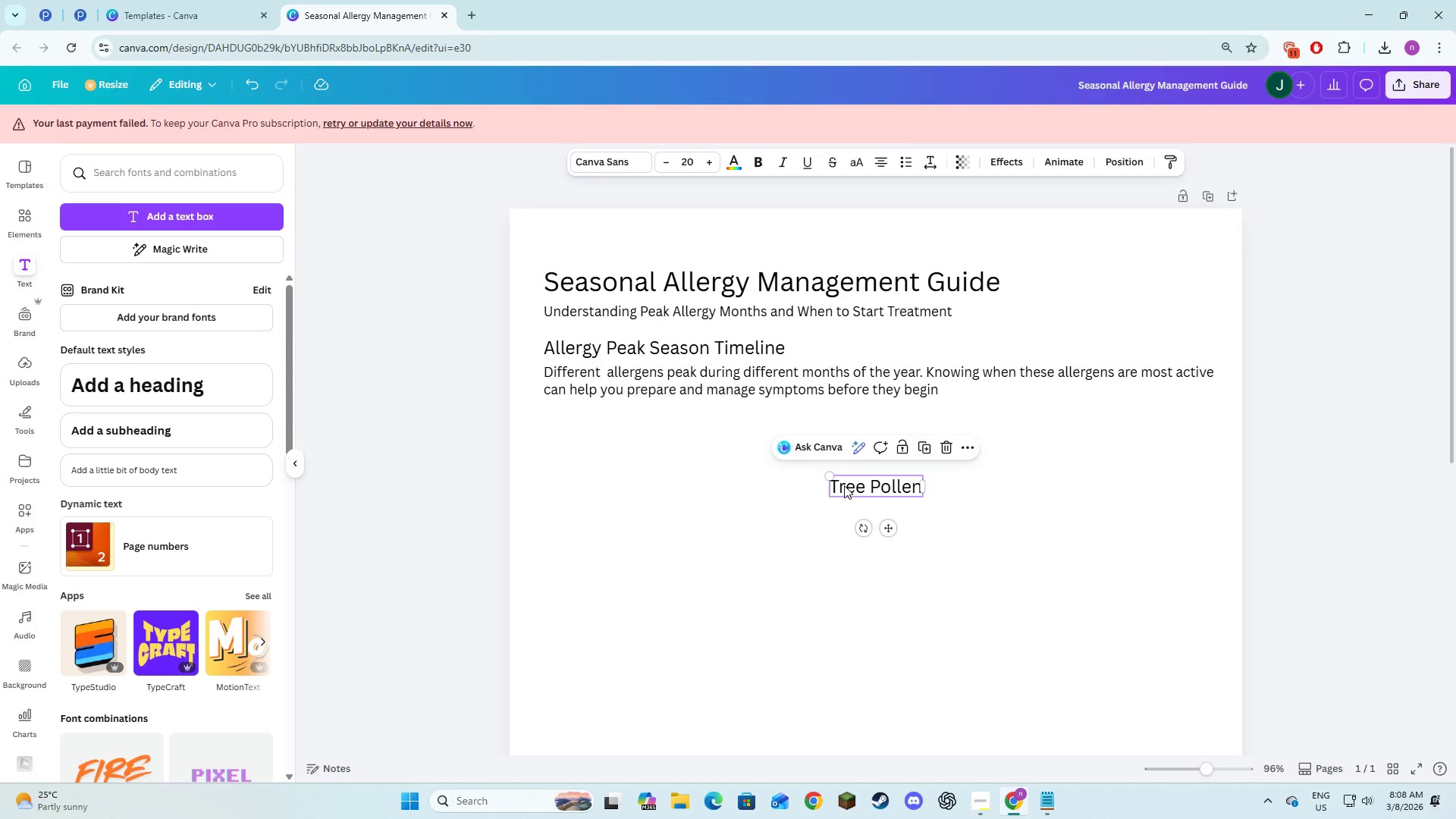 
left_click_drag(start_coordinate=[844, 485], to_coordinate=[558, 423])
 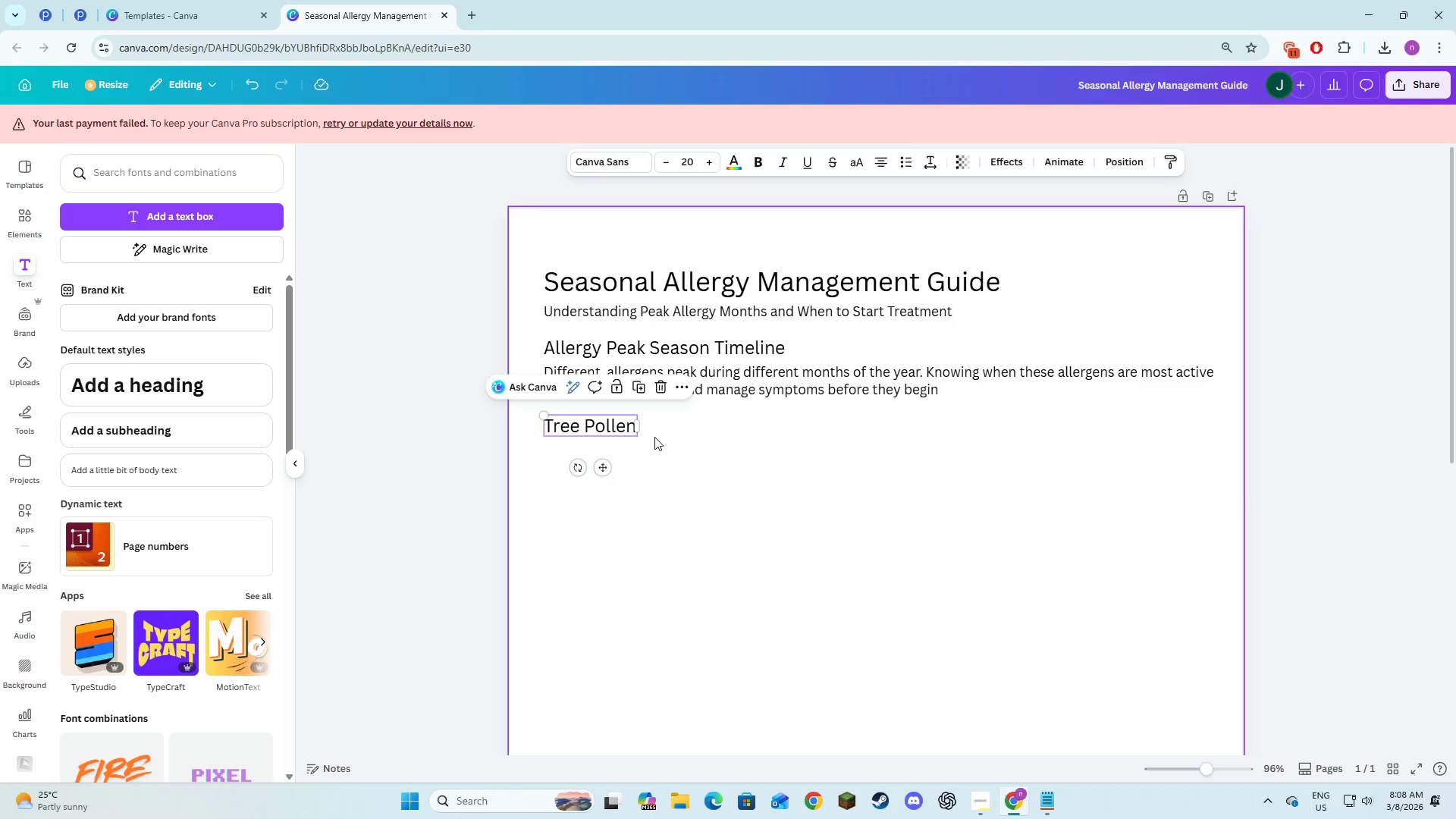 
left_click([655, 437])
 